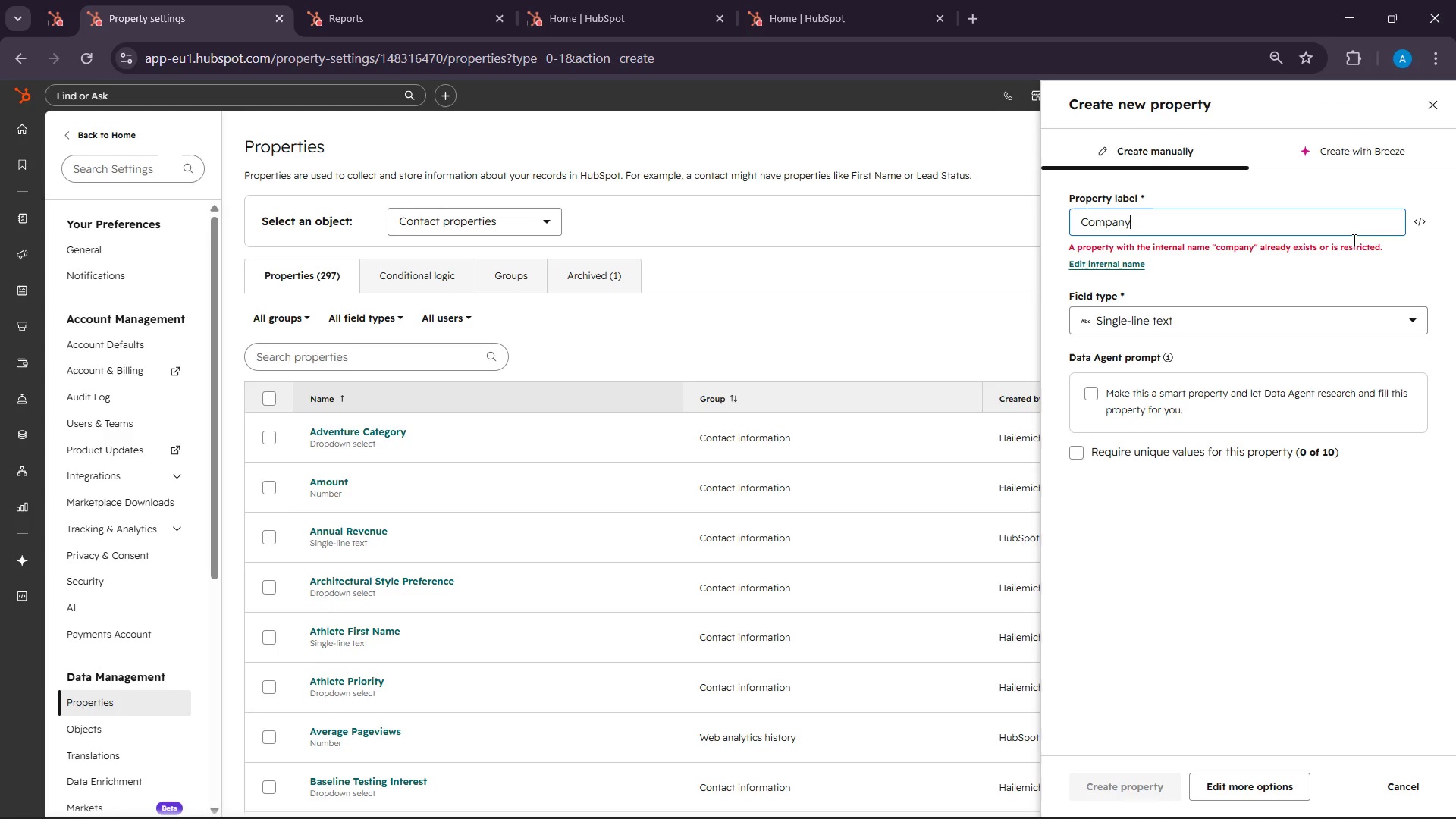 
wait(6.11)
 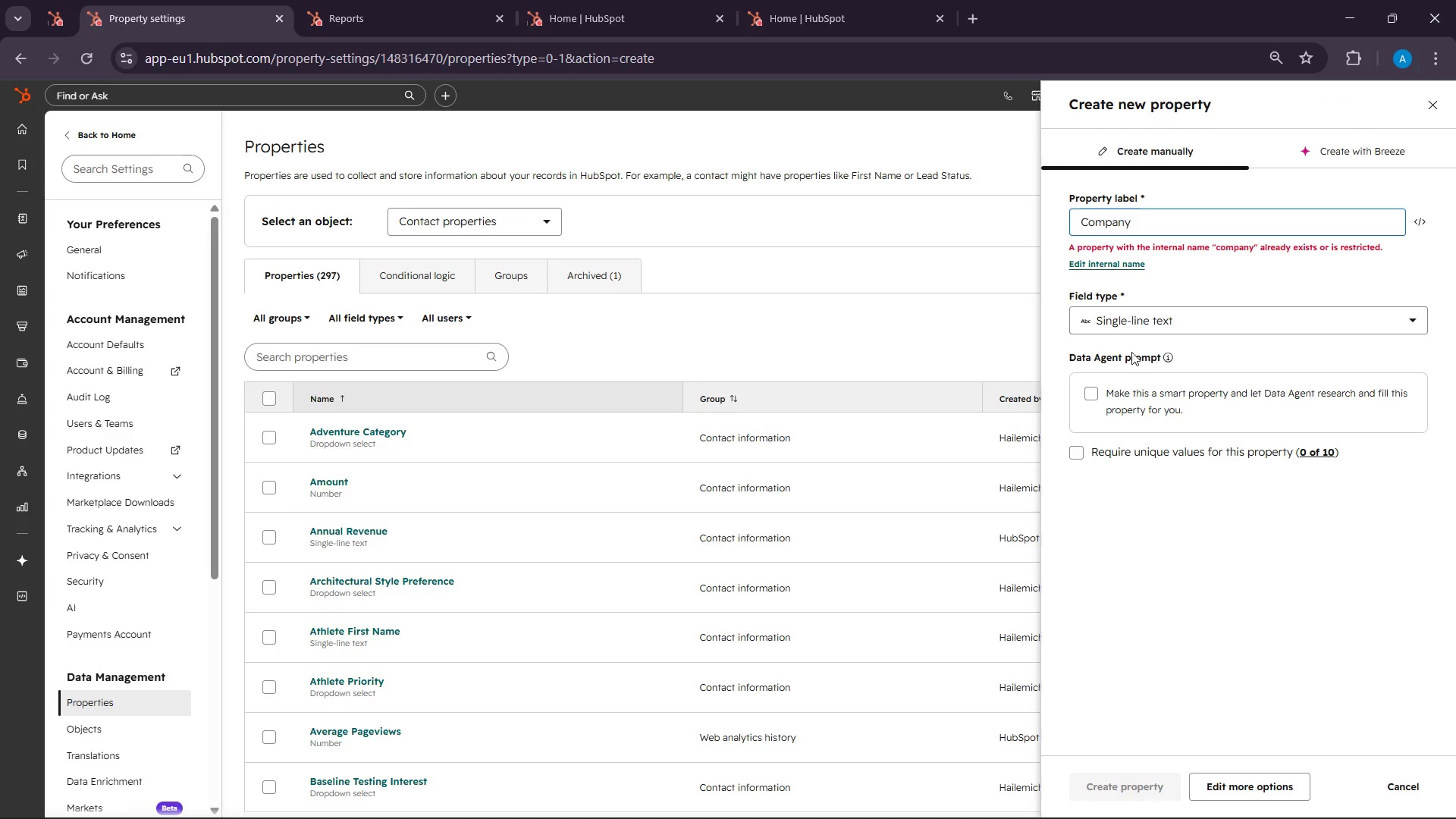 
double_click([1205, 215])
 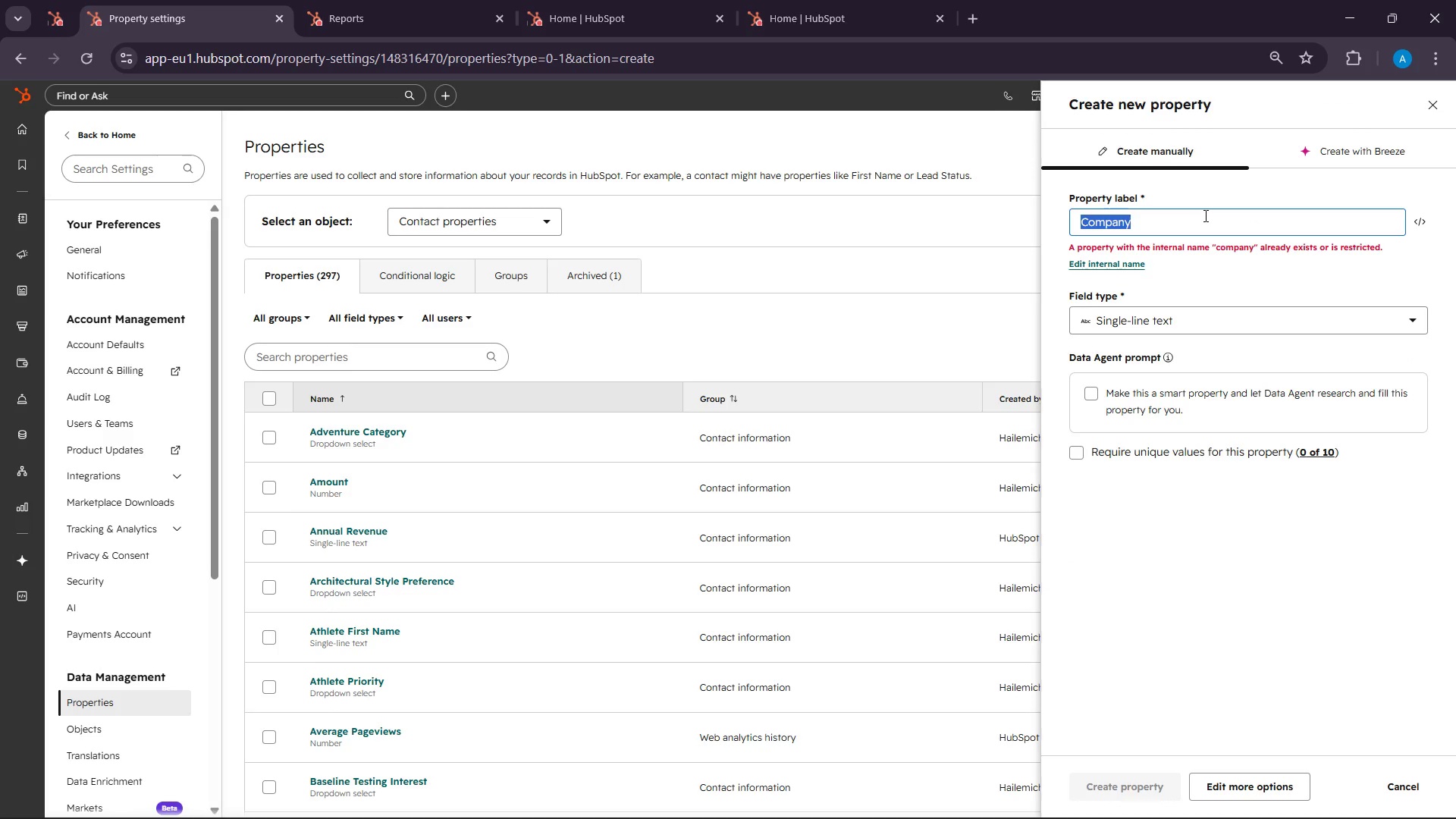 
key(Backspace)
 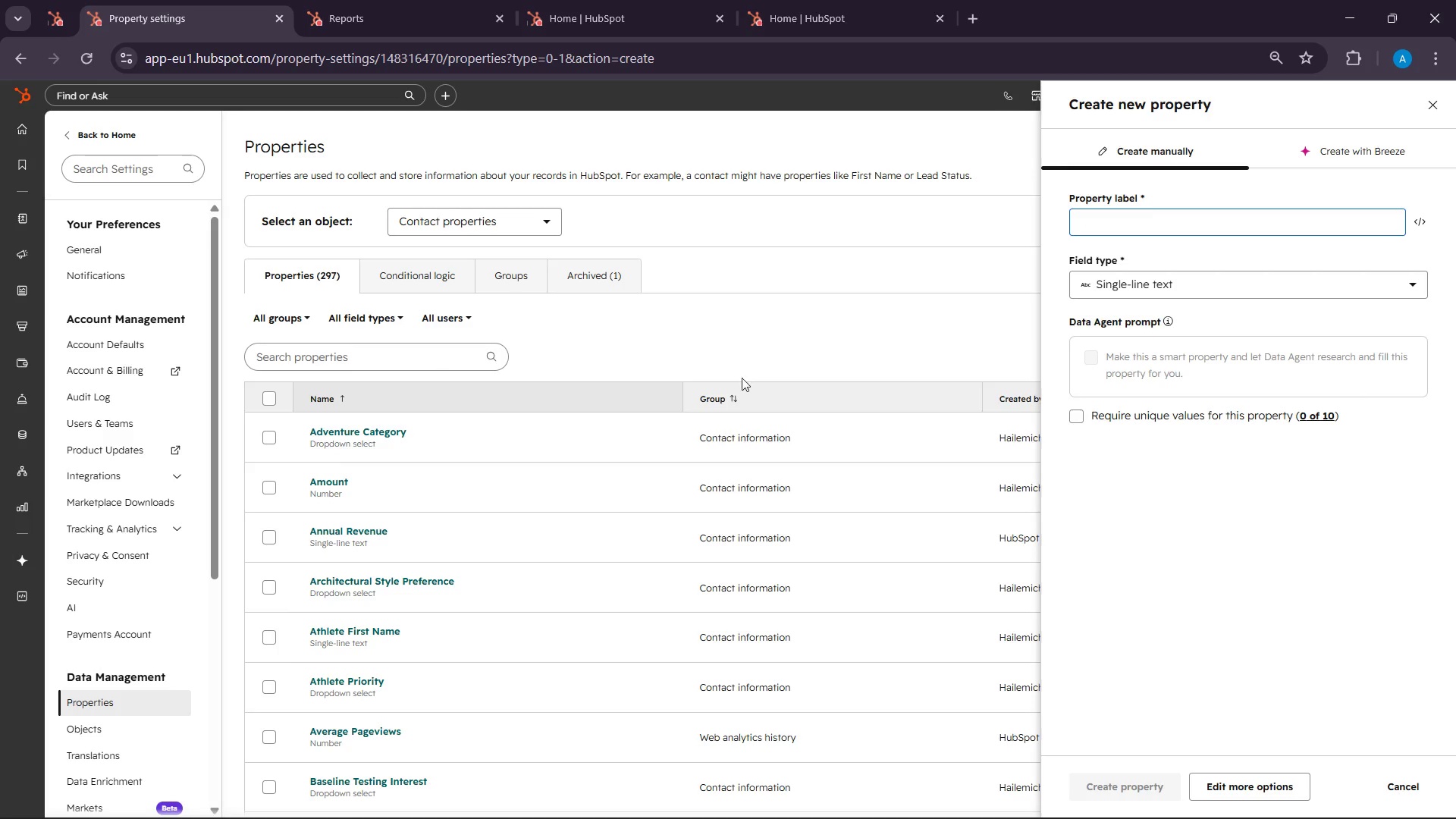 
wait(42.98)
 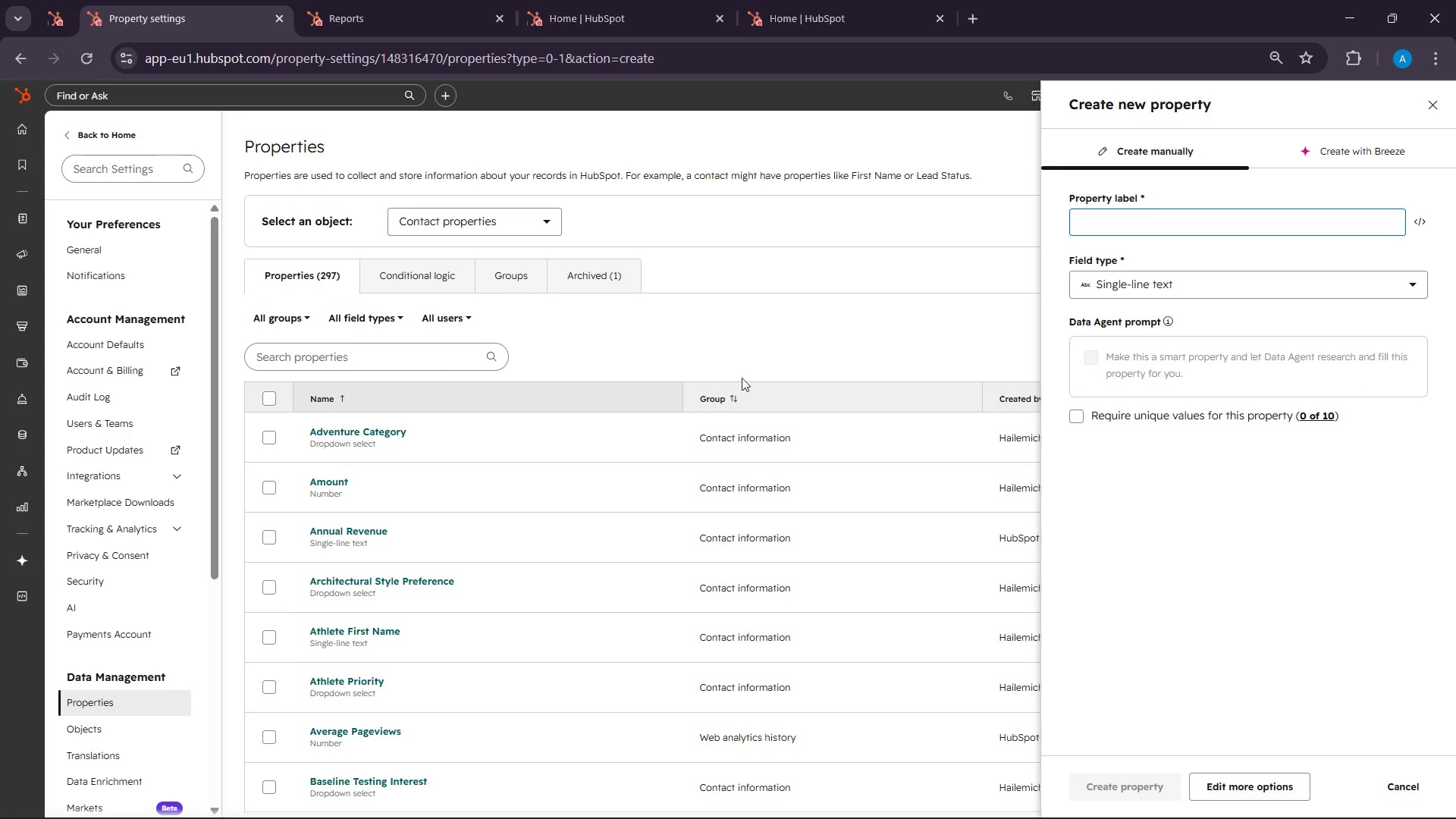 
left_click([975, 308])
 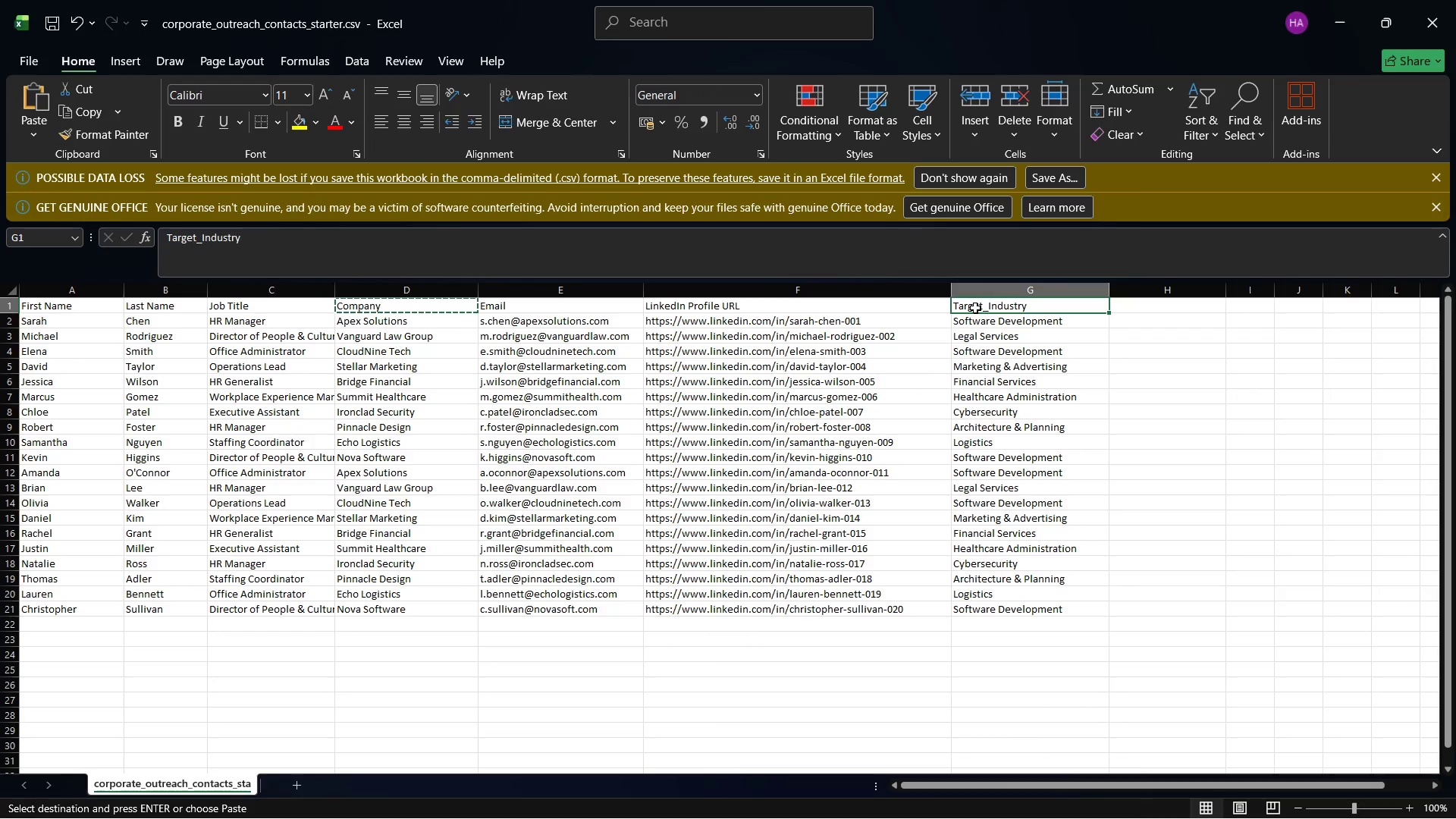 
right_click([975, 308])
 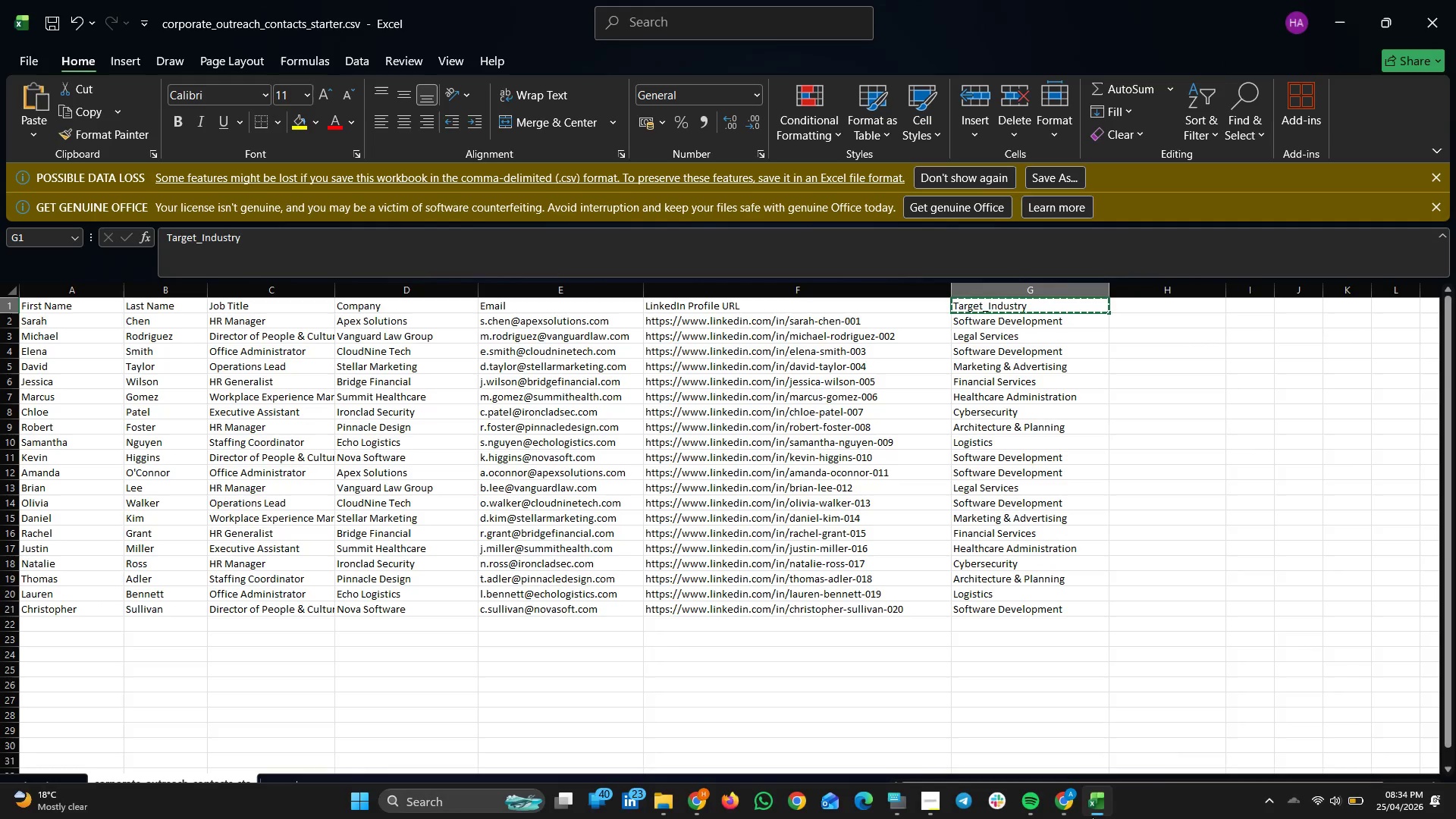 
left_click_drag(start_coordinate=[1085, 804], to_coordinate=[1090, 804])
 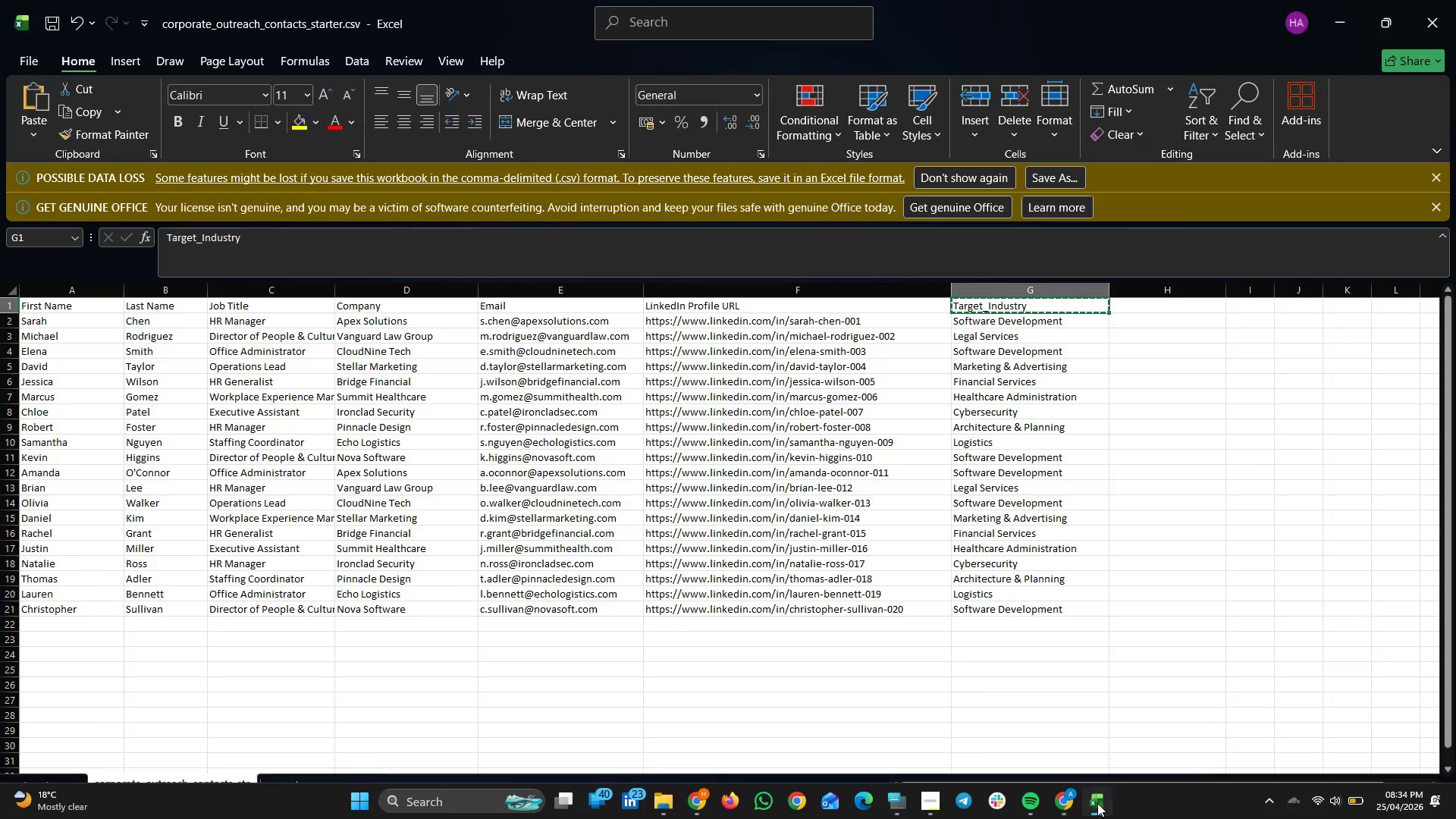 
left_click([1097, 803])
 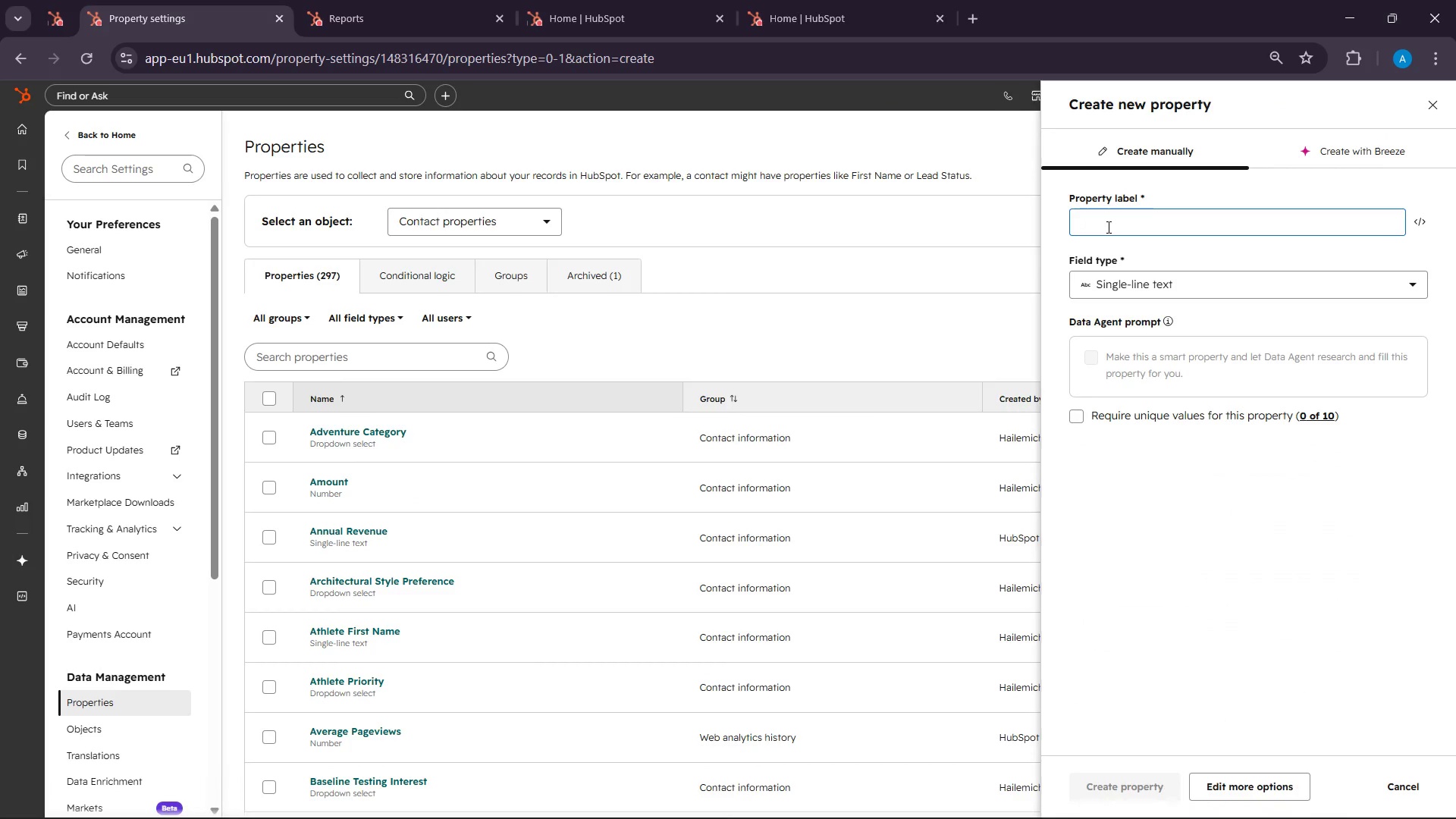 
right_click([1107, 227])
 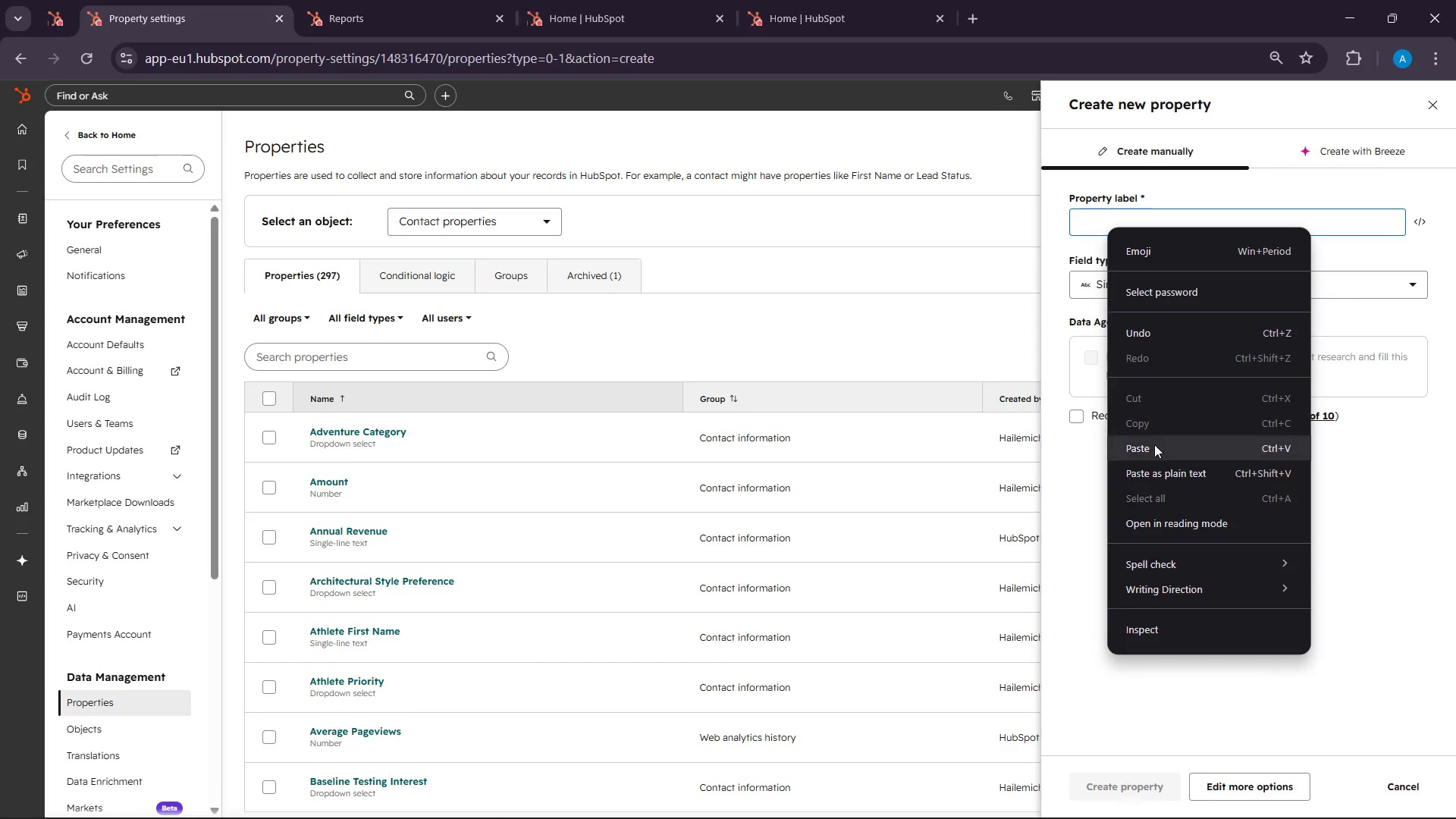 
left_click([1154, 444])
 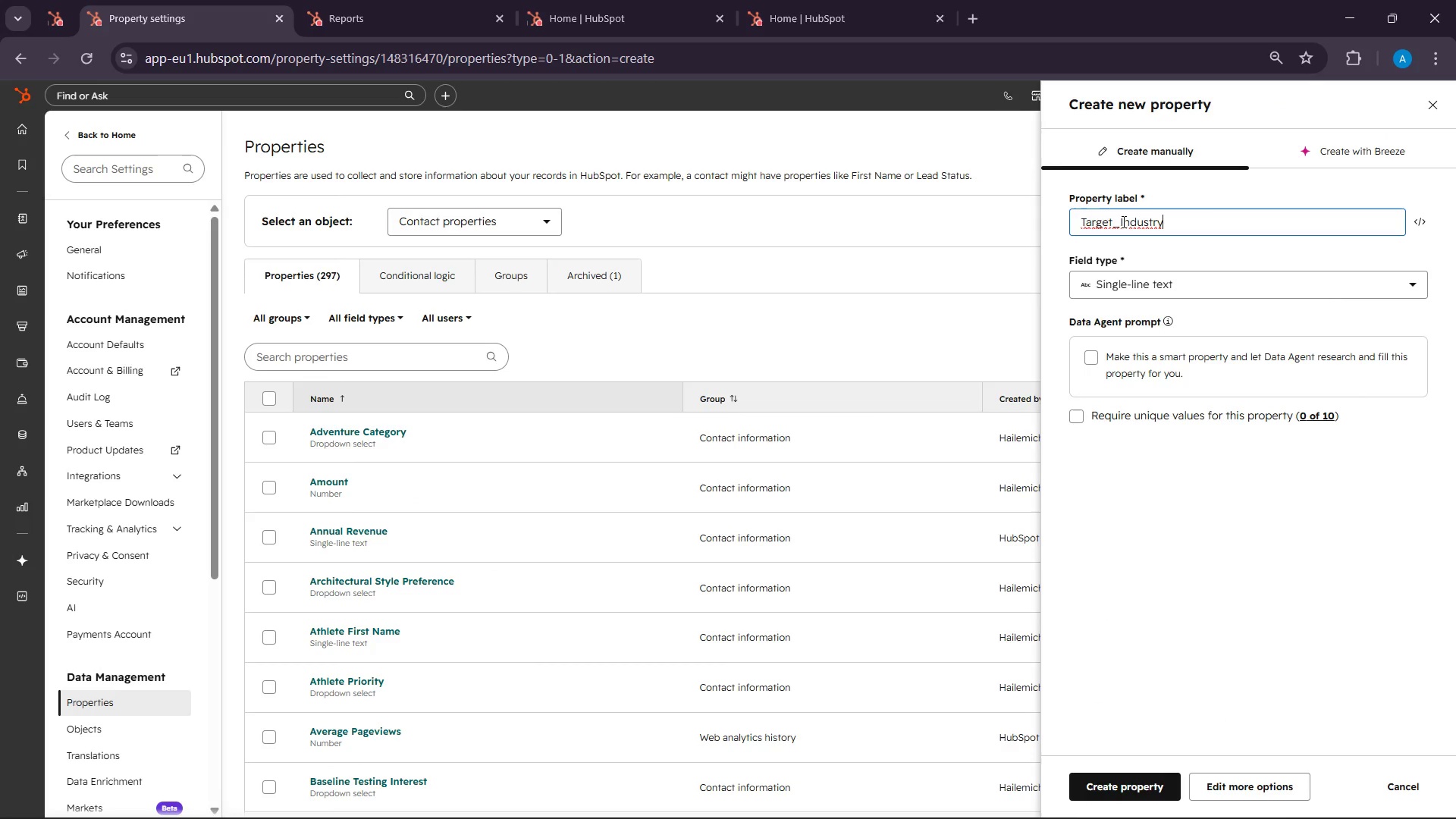 
left_click([1122, 221])
 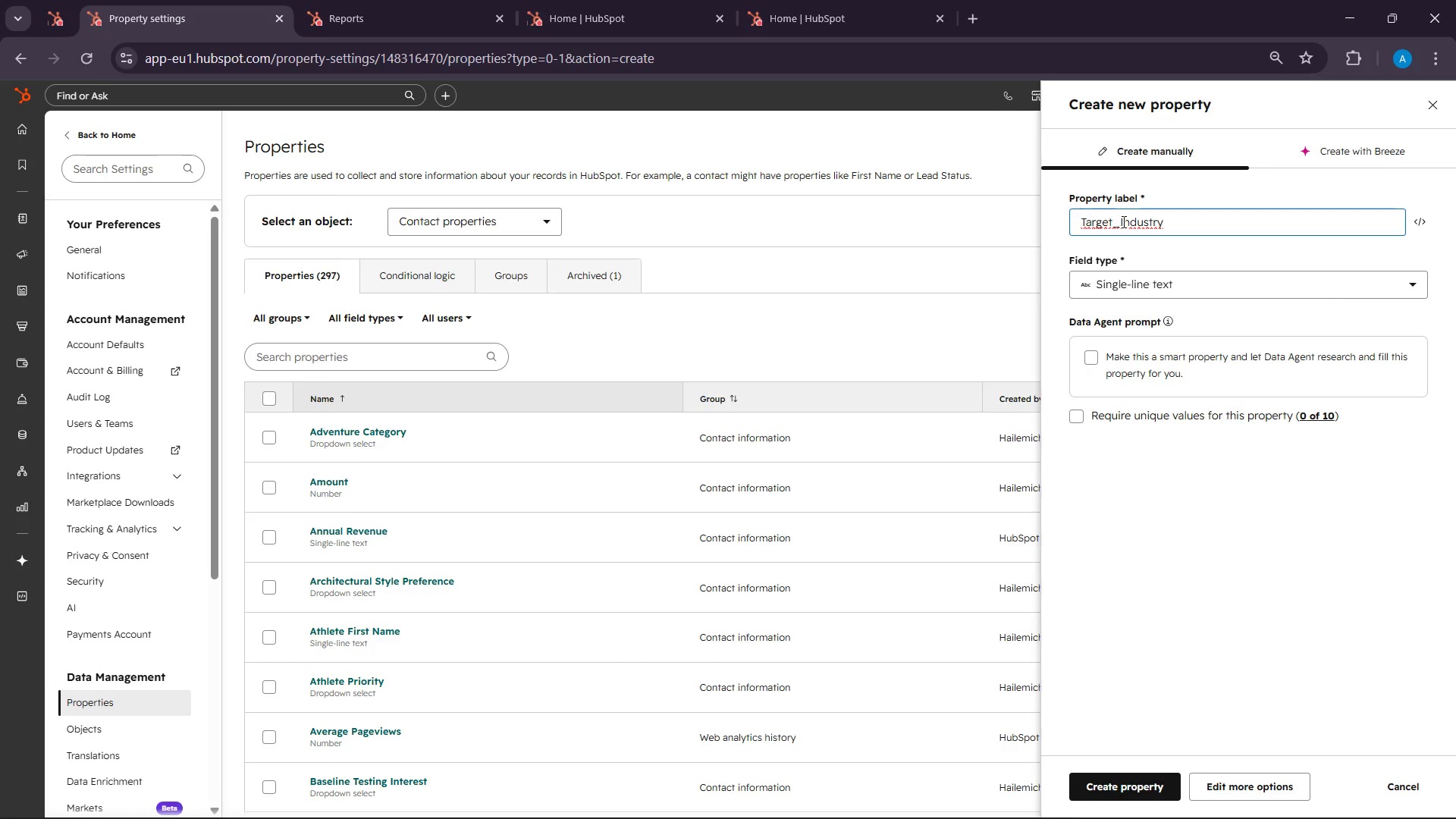 
left_click([1122, 221])
 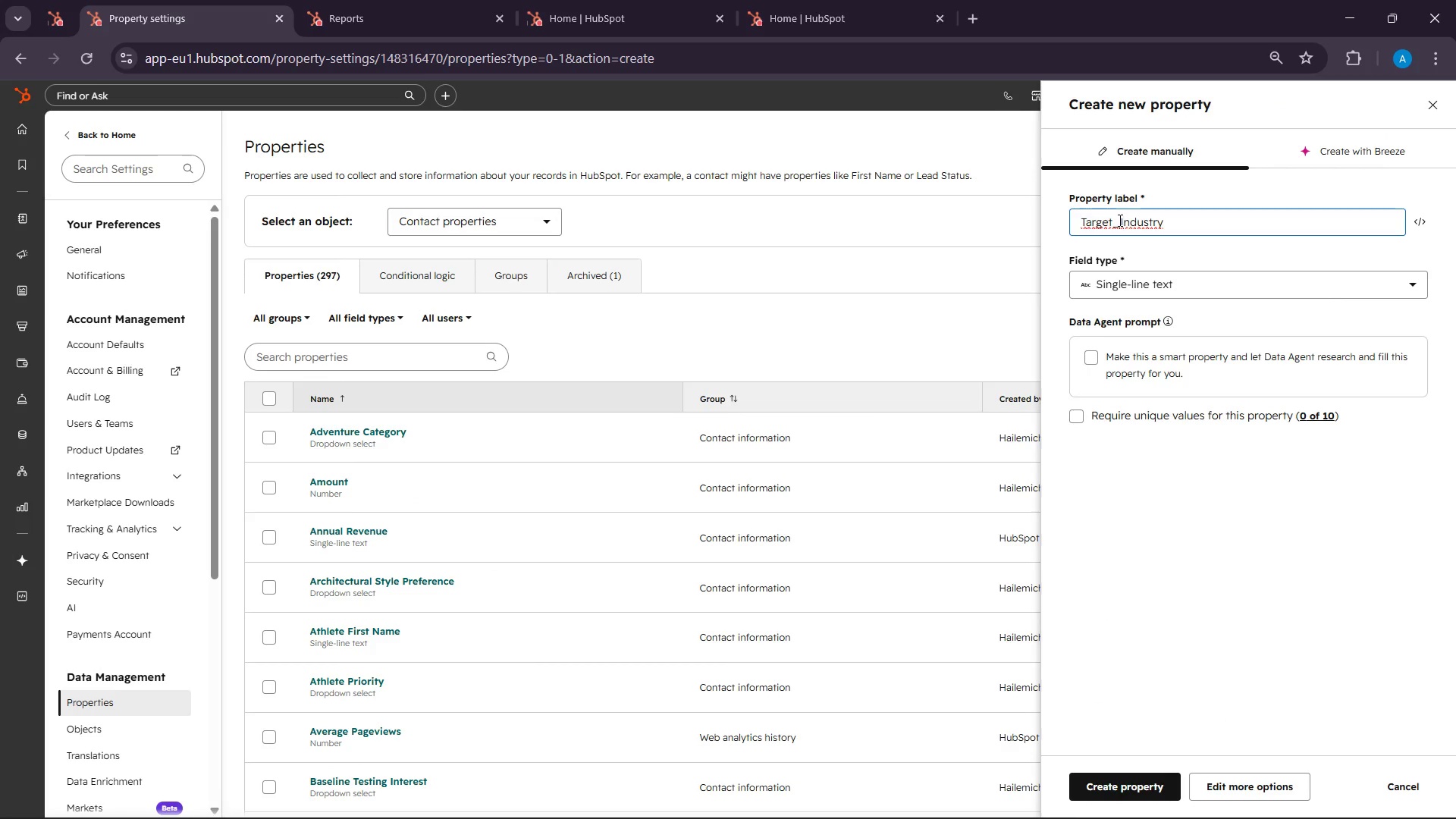 
left_click([1119, 220])
 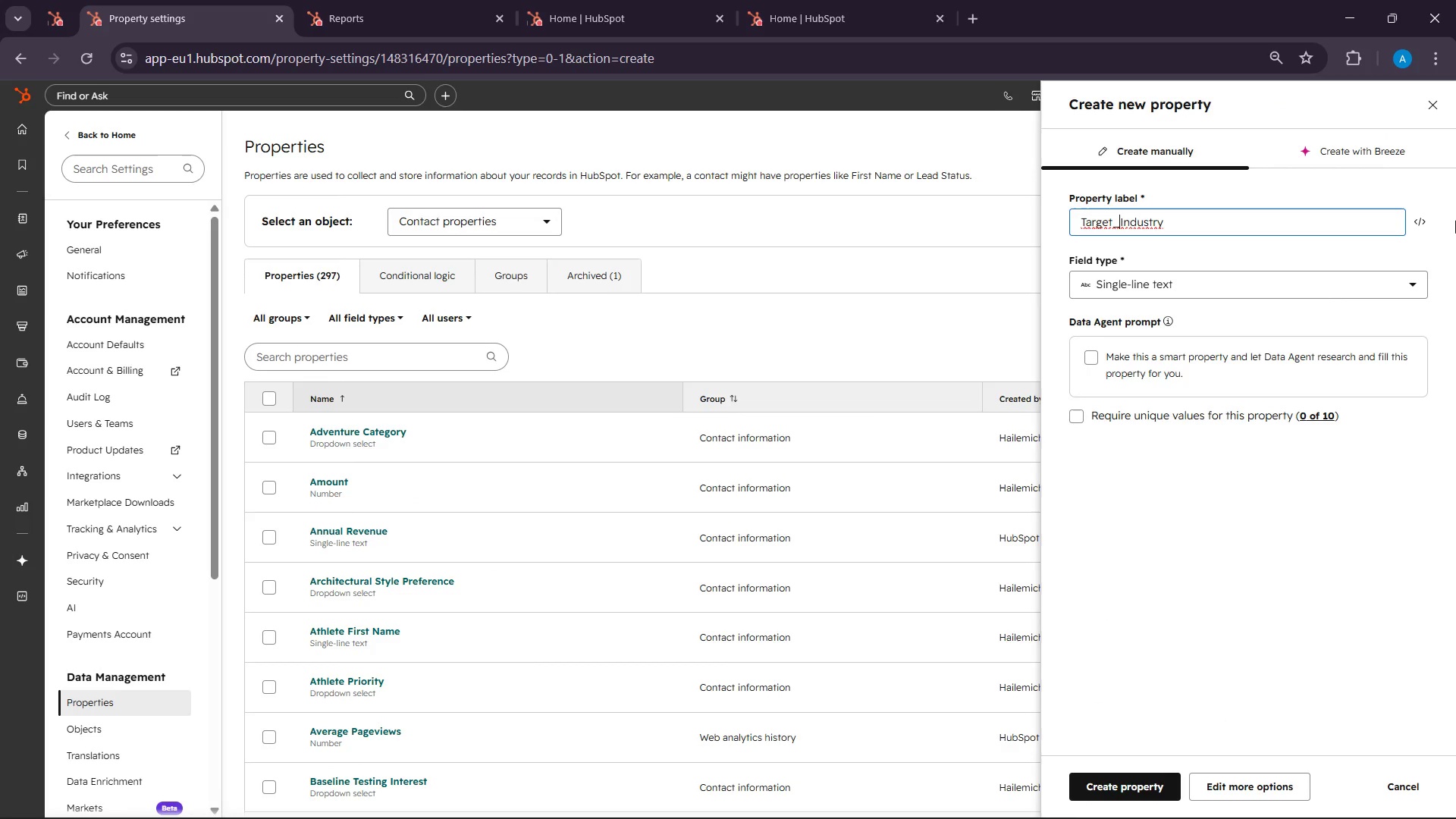 
key(Backspace)
 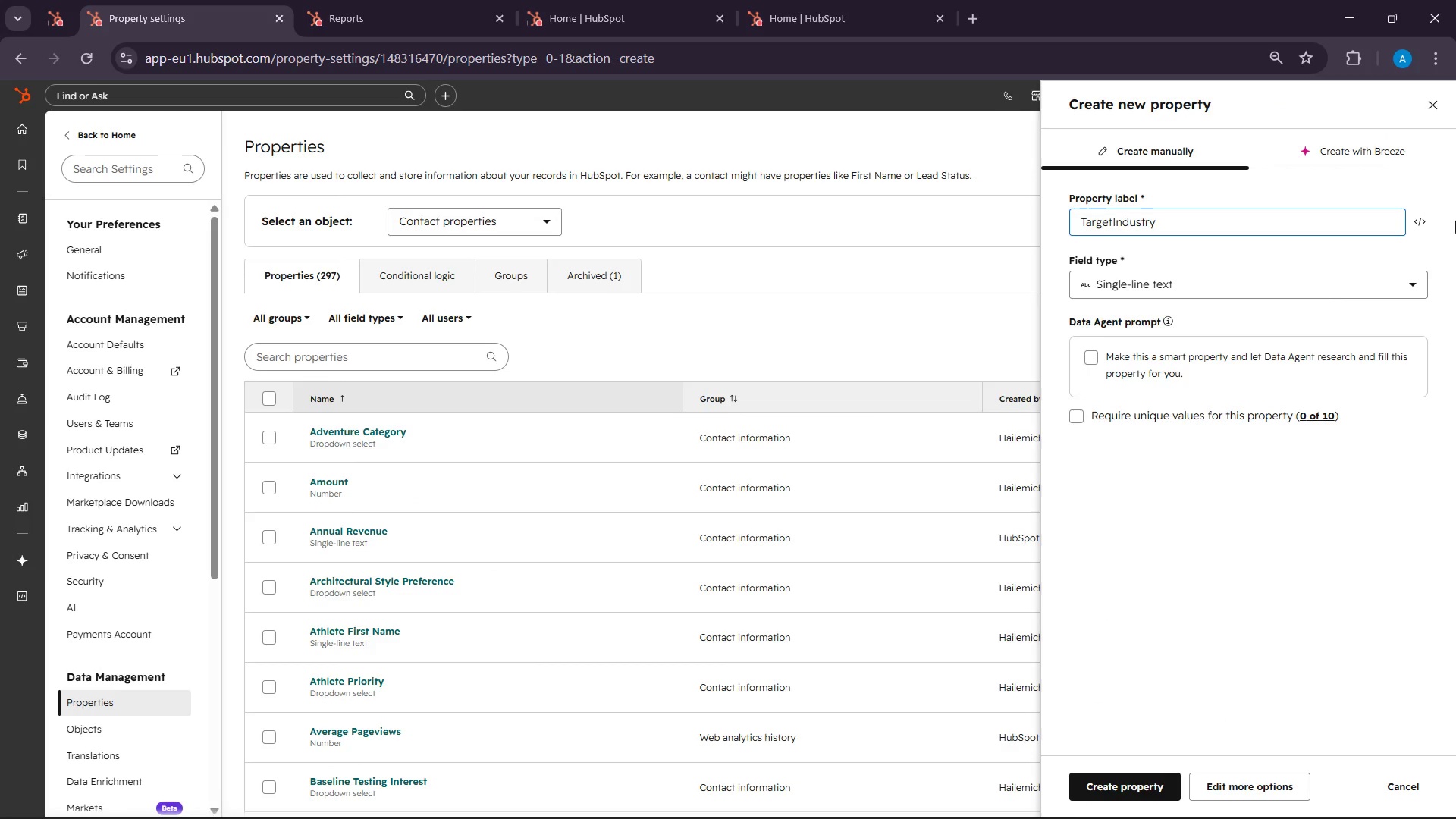 
key(Space)
 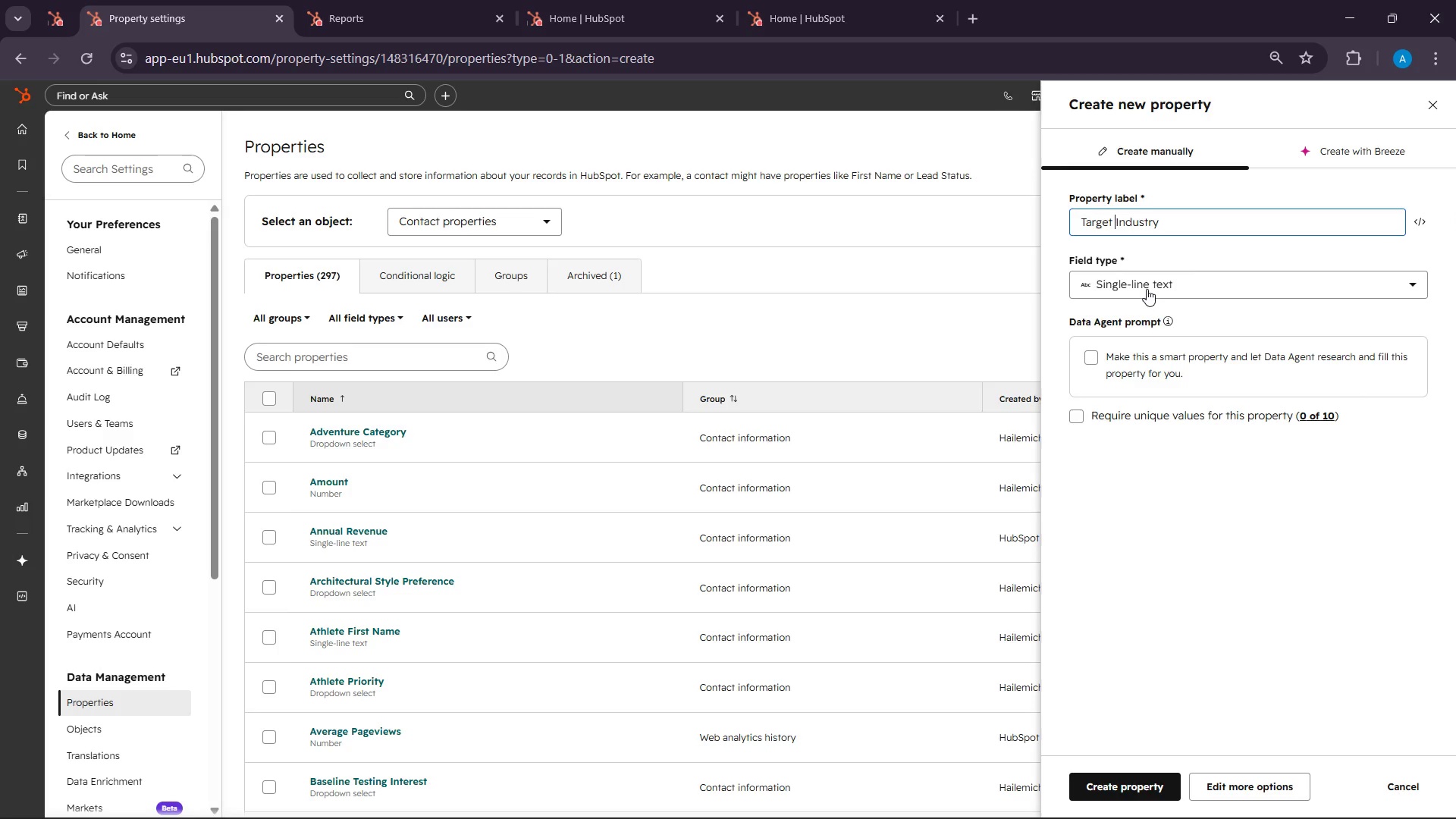 
left_click([1147, 289])
 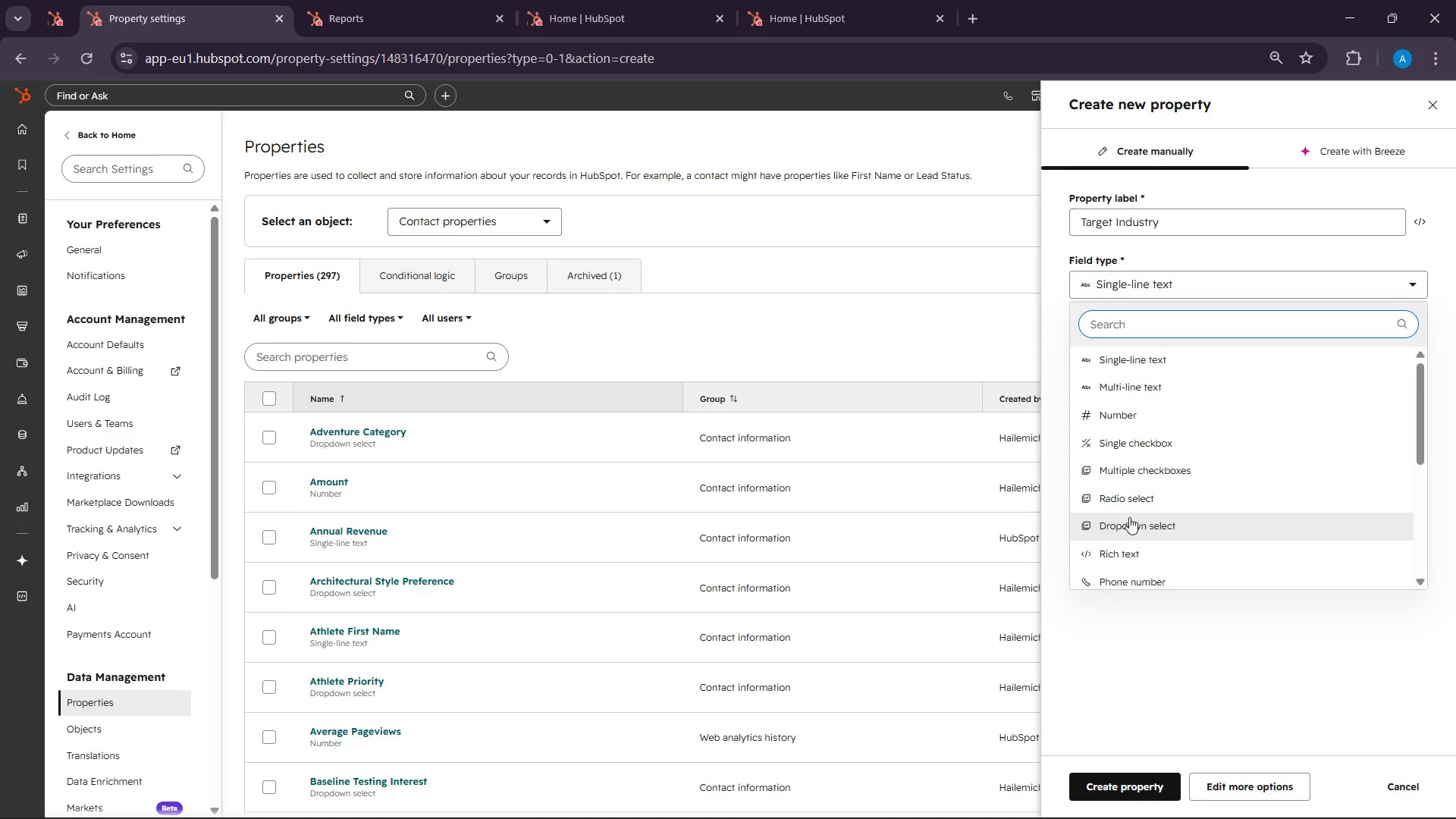 
left_click([1130, 518])
 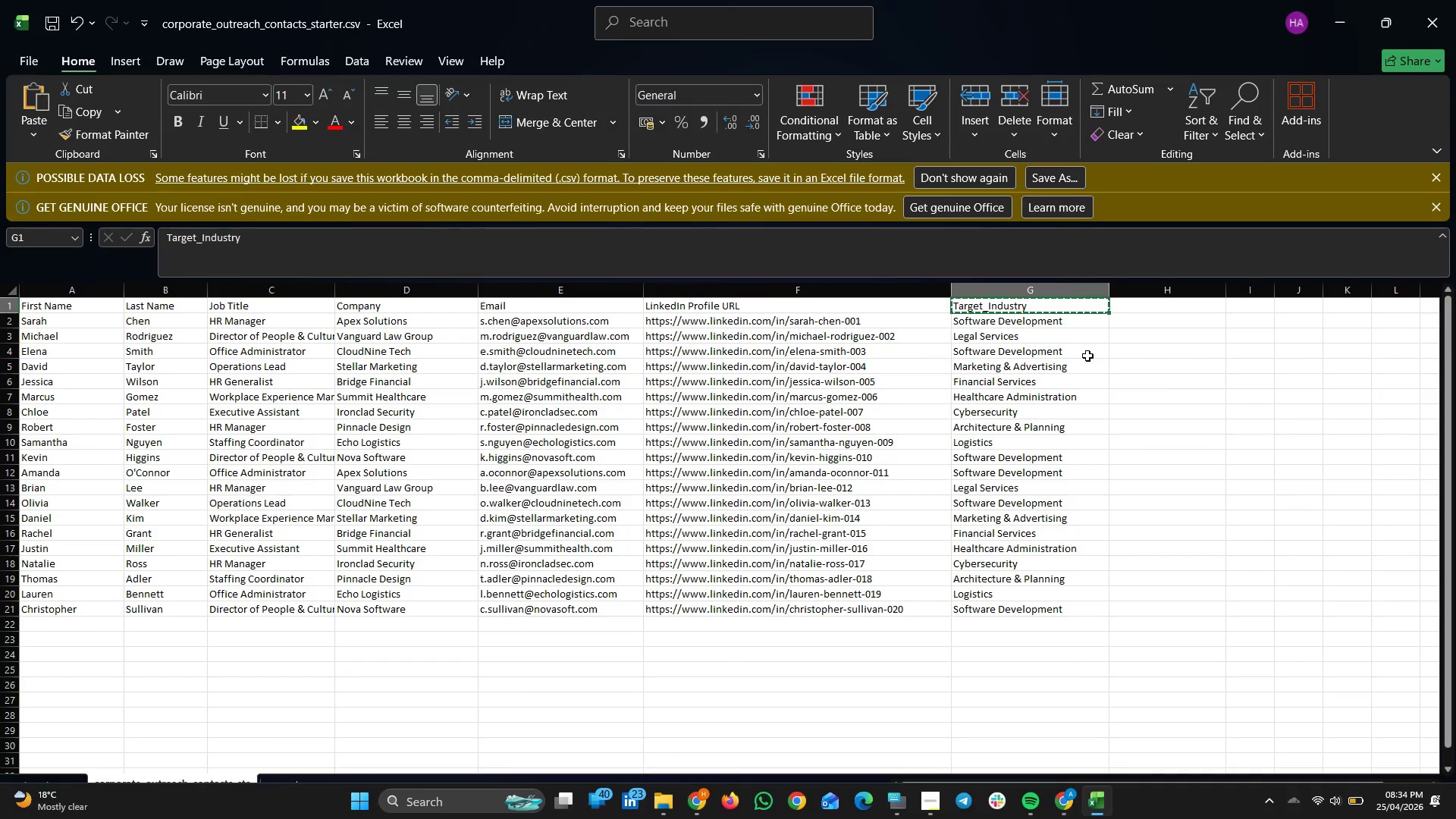 
left_click([1009, 322])
 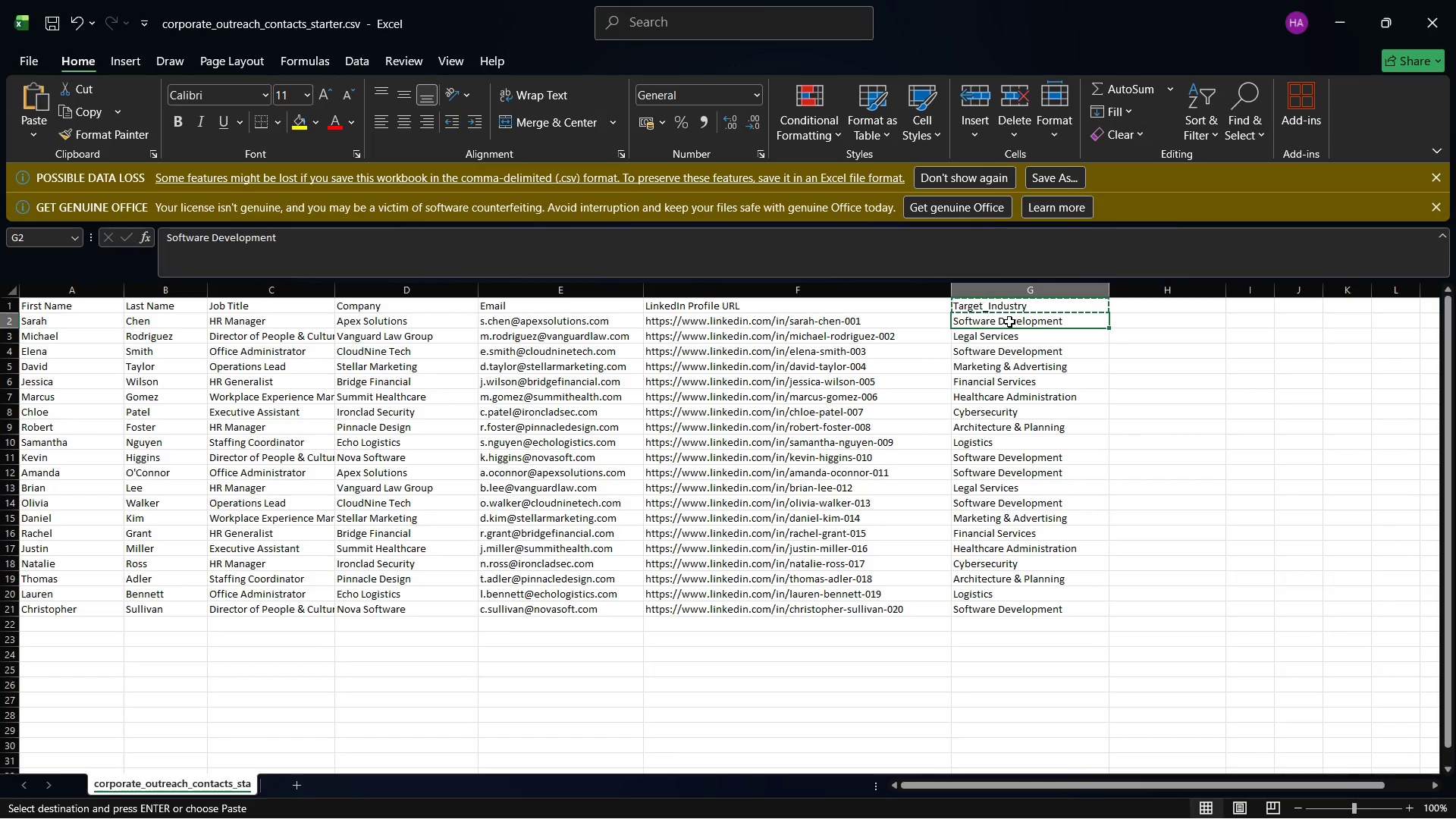 
right_click([1009, 322])
 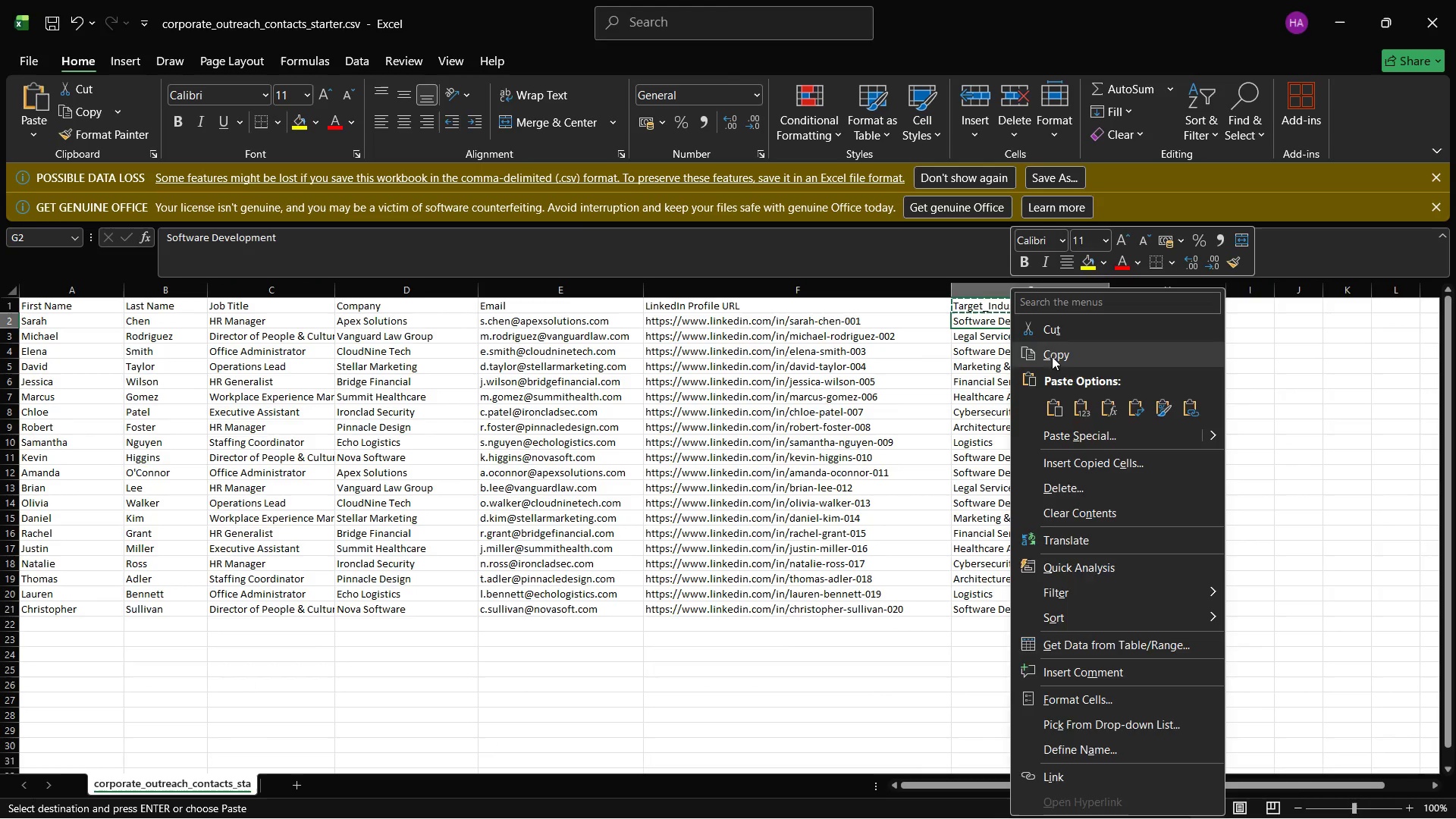 
left_click([1053, 356])
 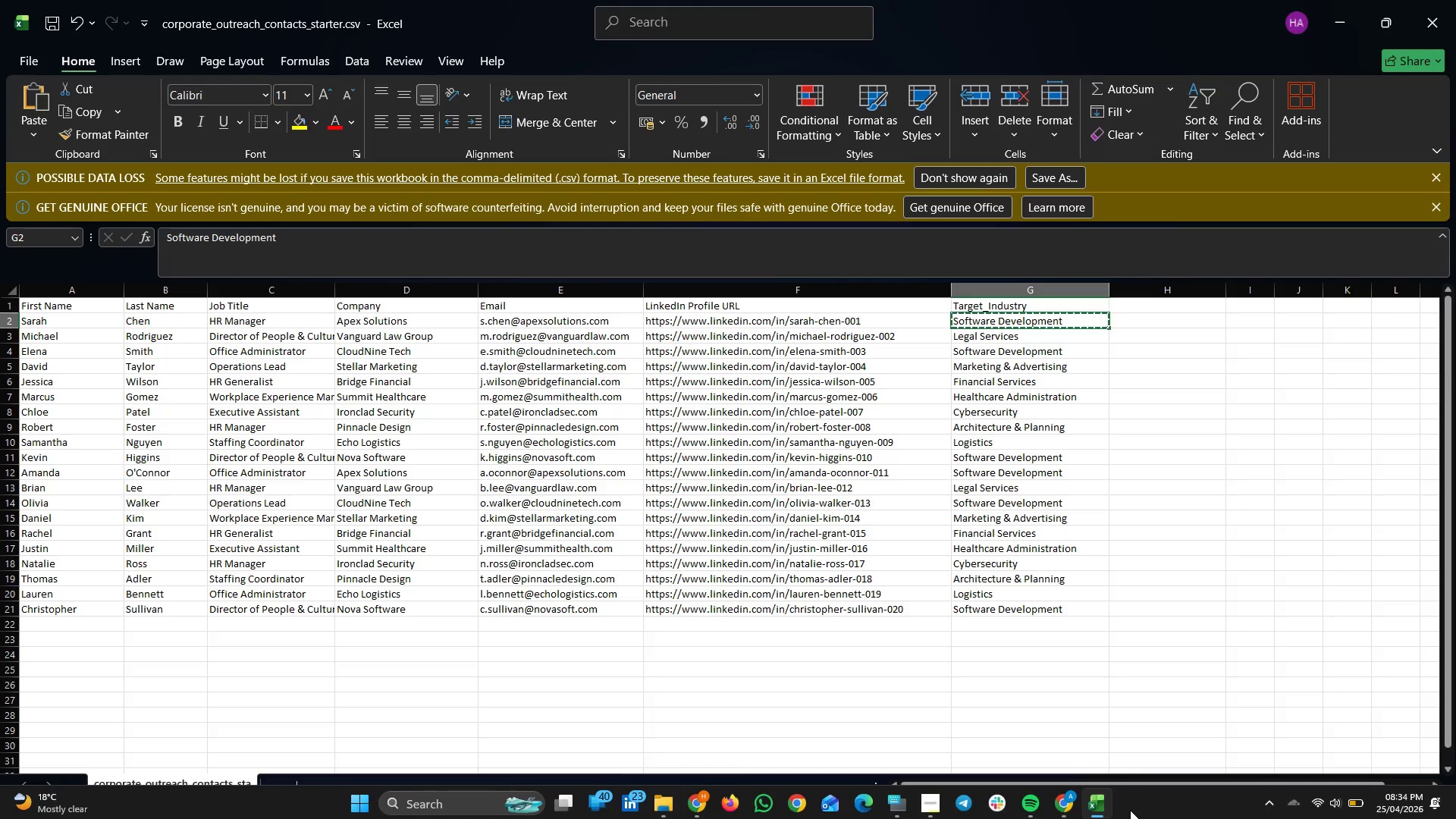 
wait(5.36)
 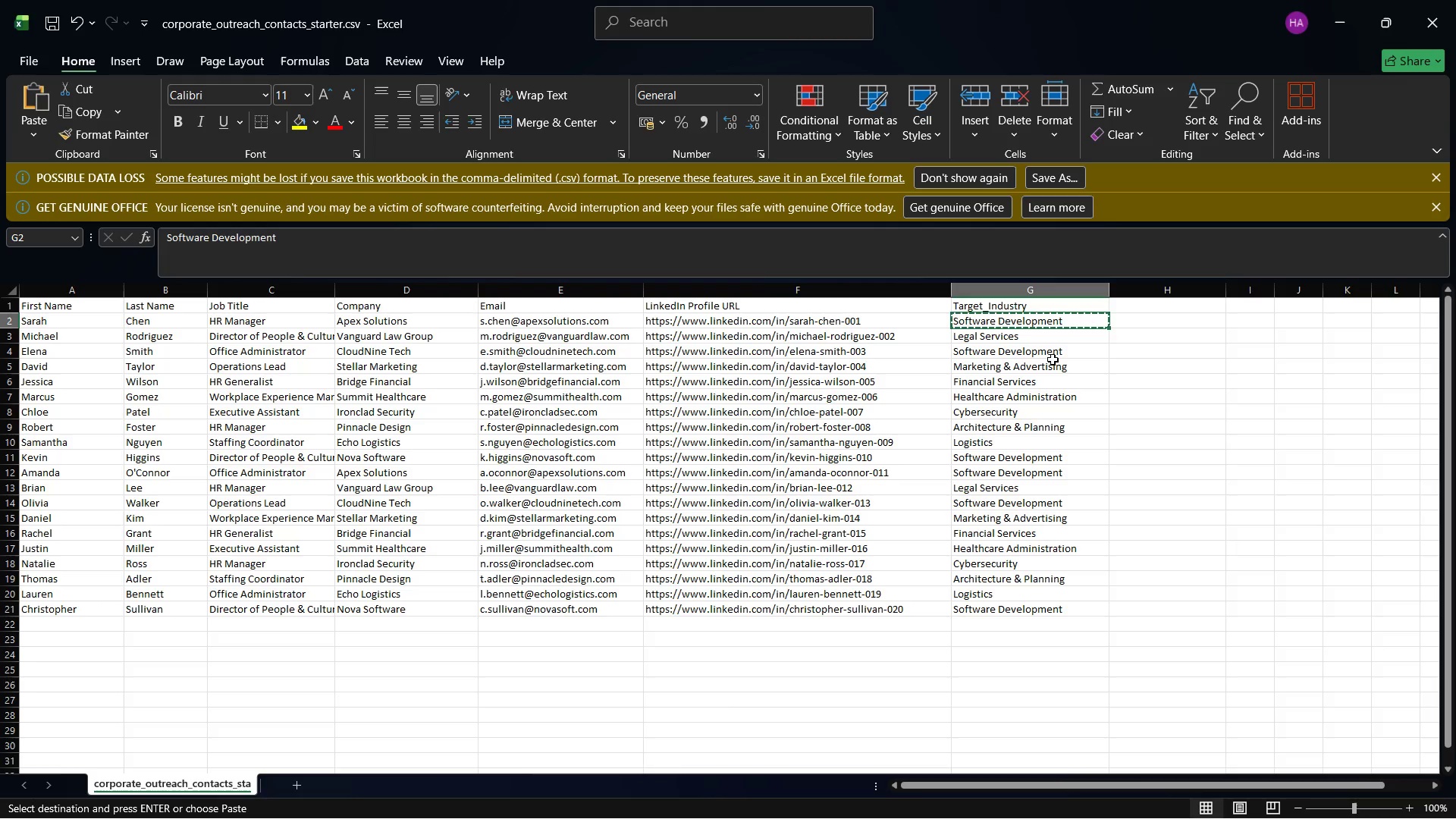 
left_click([1101, 800])
 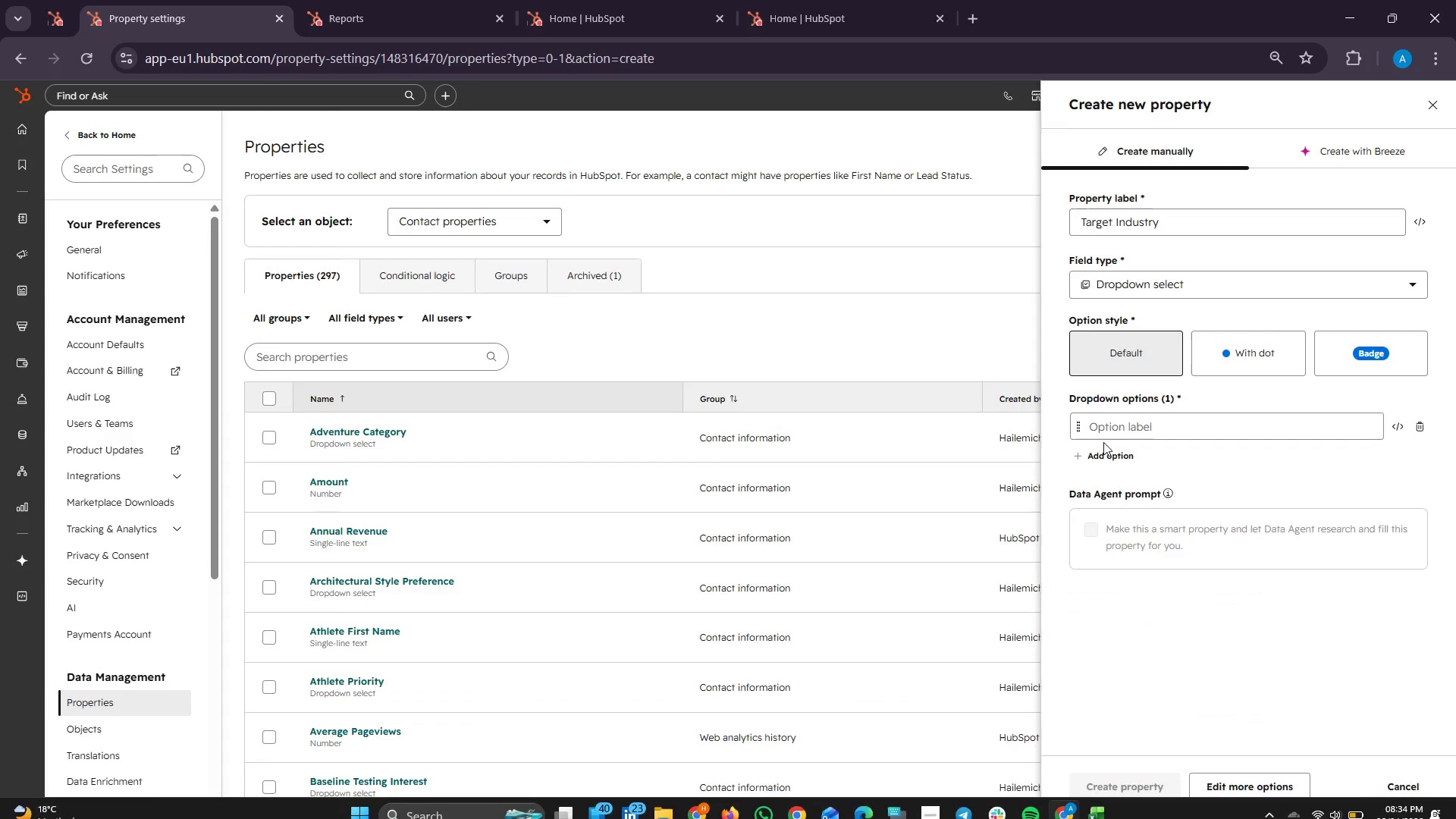 
right_click([1103, 442])
 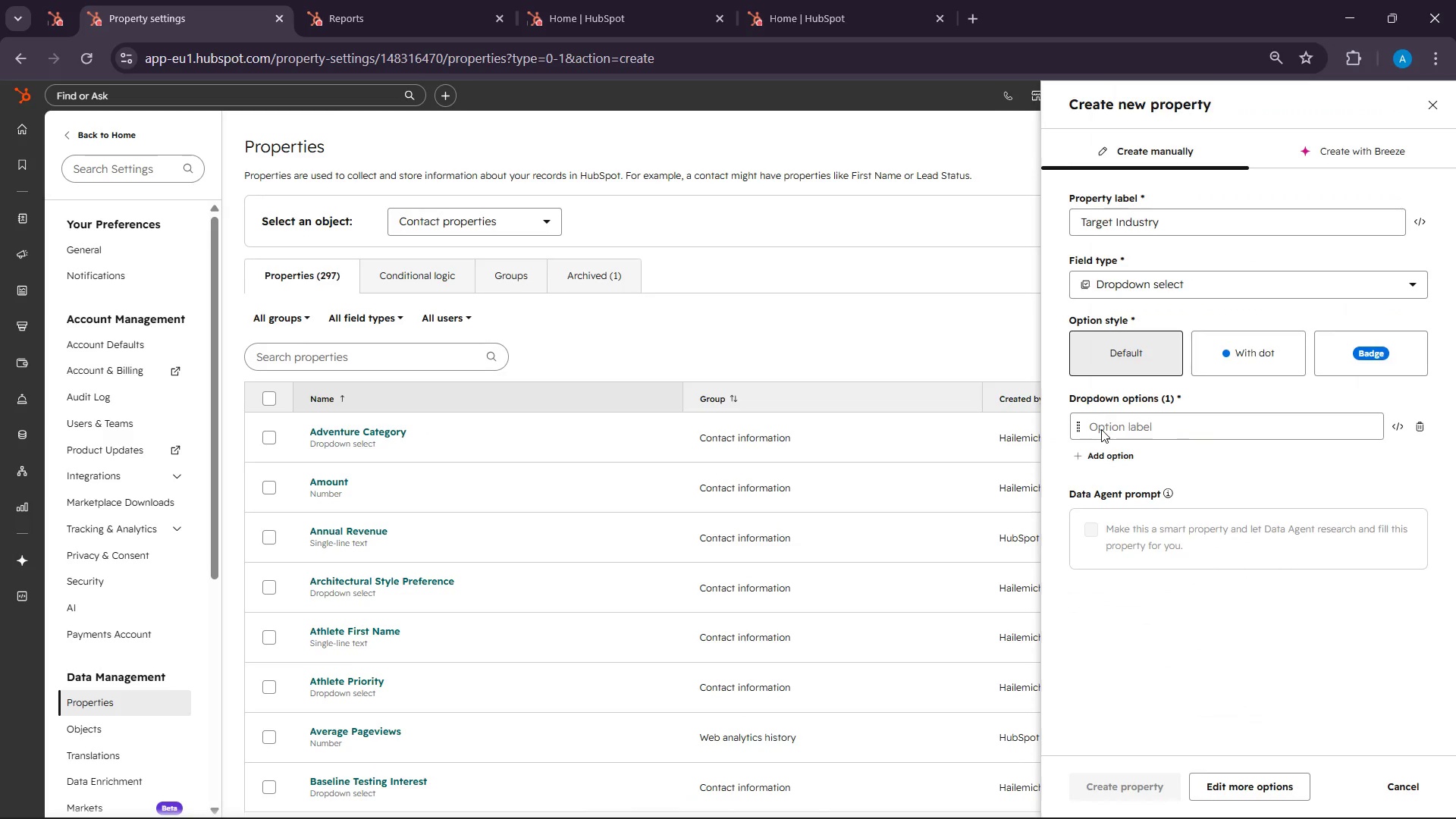 
right_click([1101, 429])
 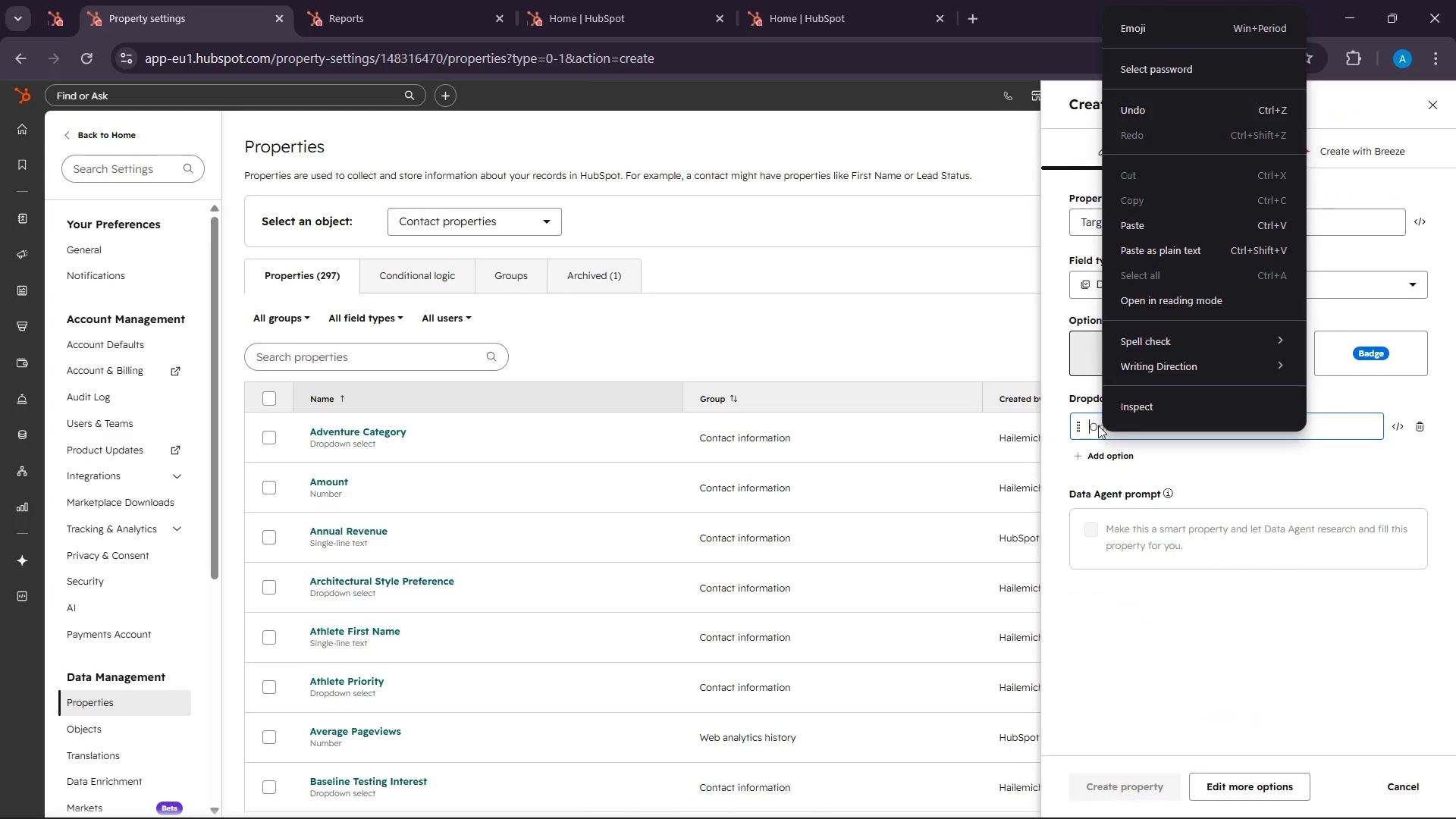 
right_click([1086, 419])
 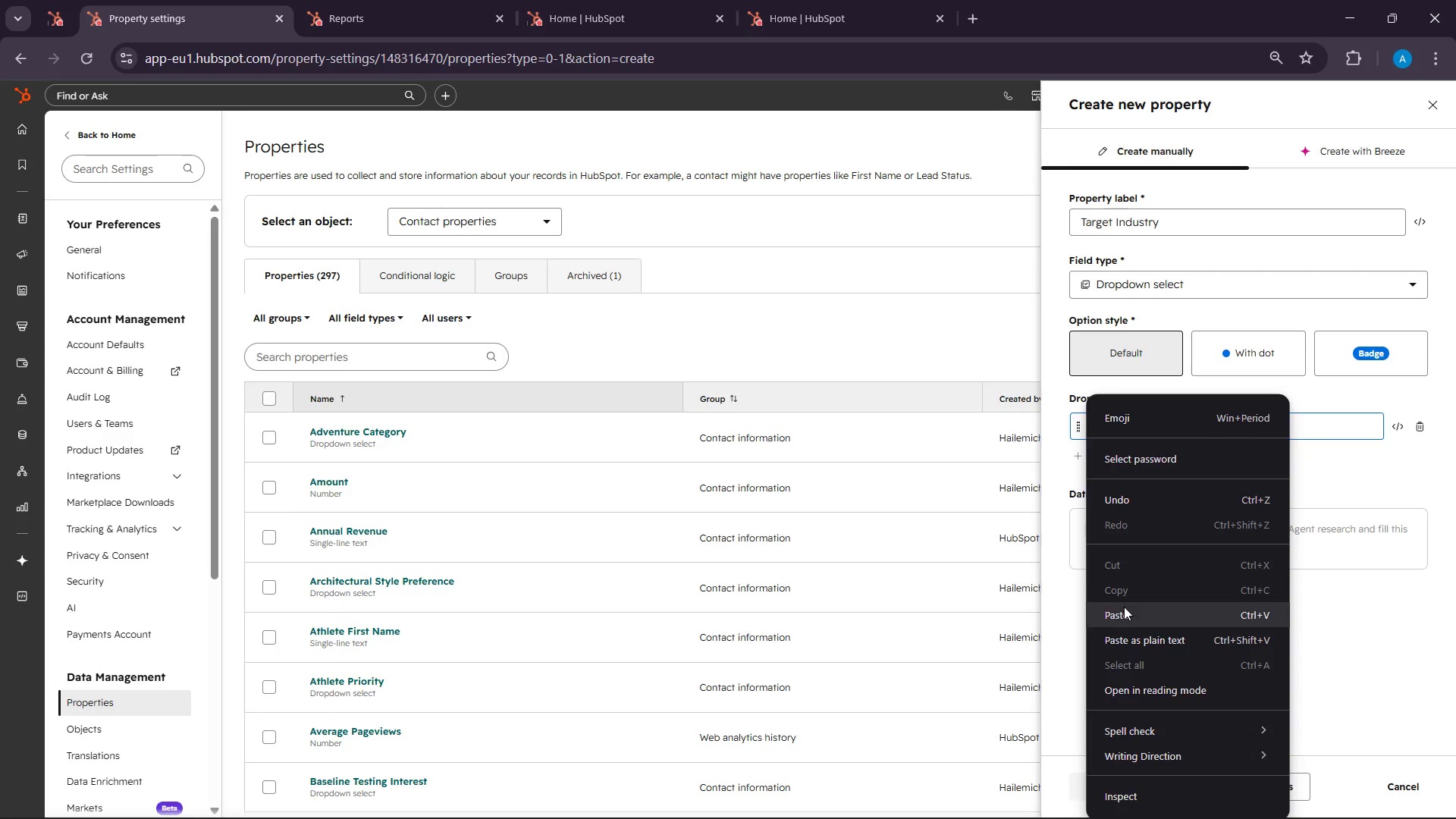 
left_click([1124, 609])
 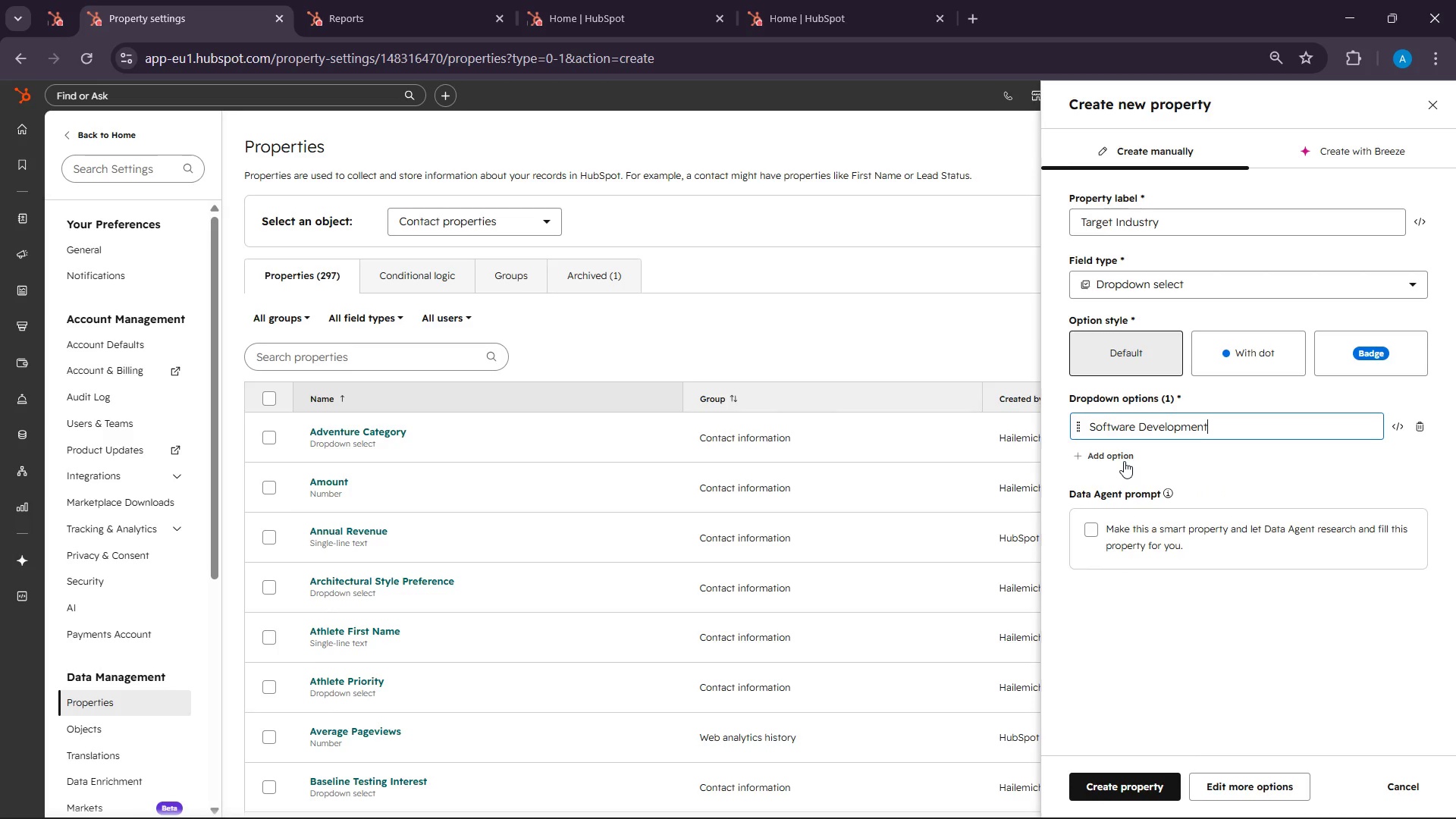 
left_click([1124, 461])
 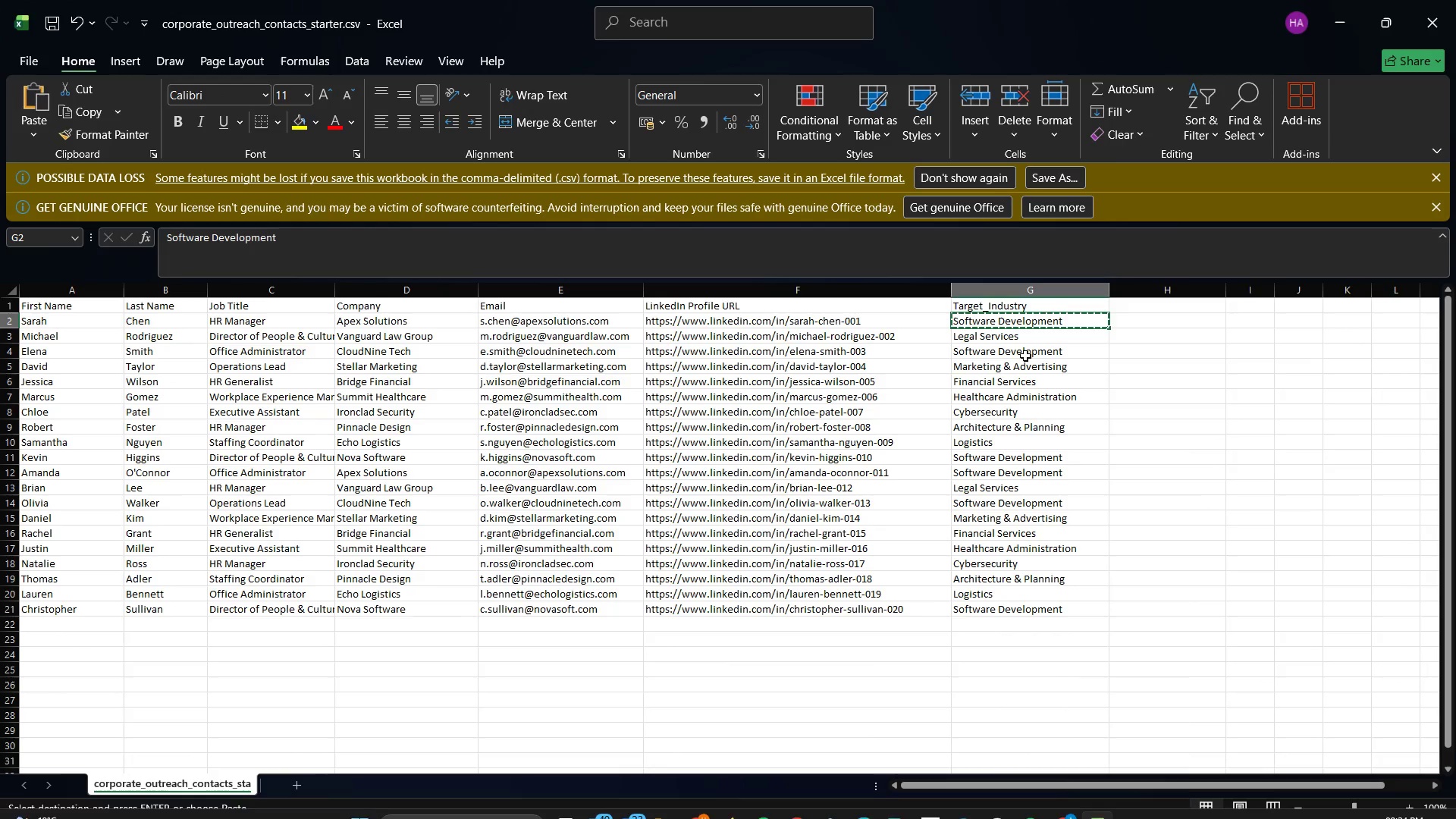 
right_click([1014, 335])
 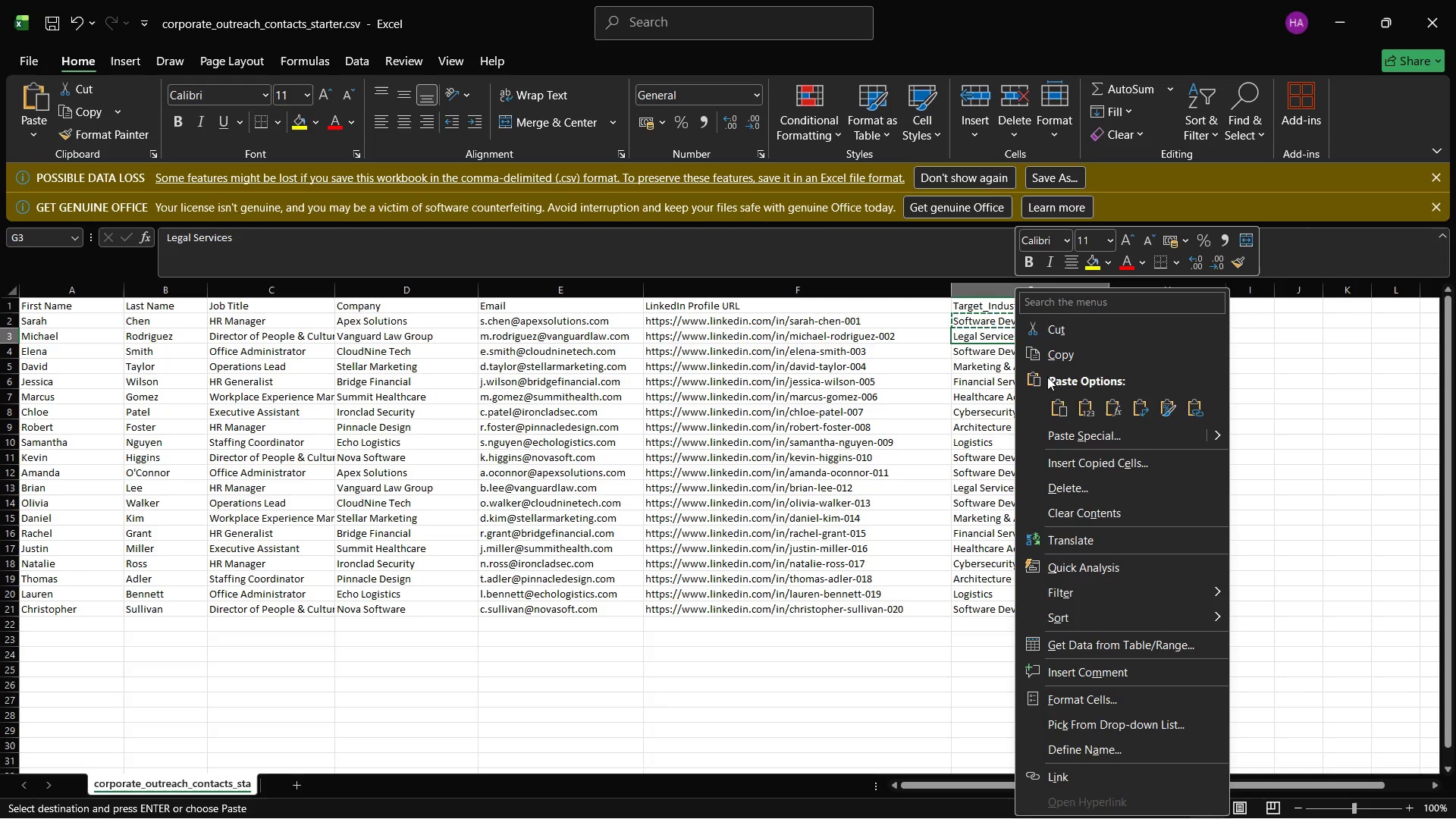 
left_click([1047, 350])
 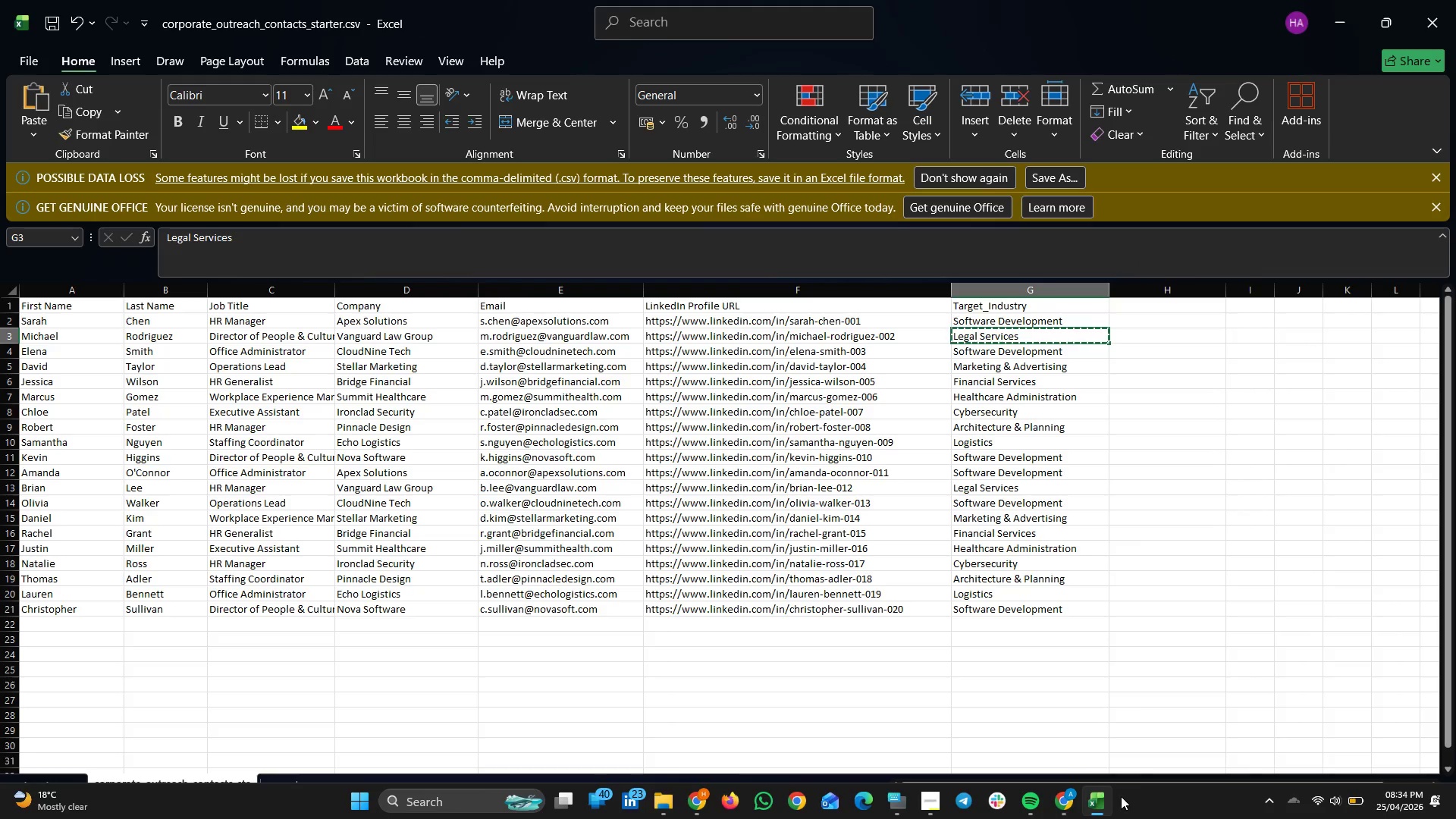 
left_click([1100, 802])
 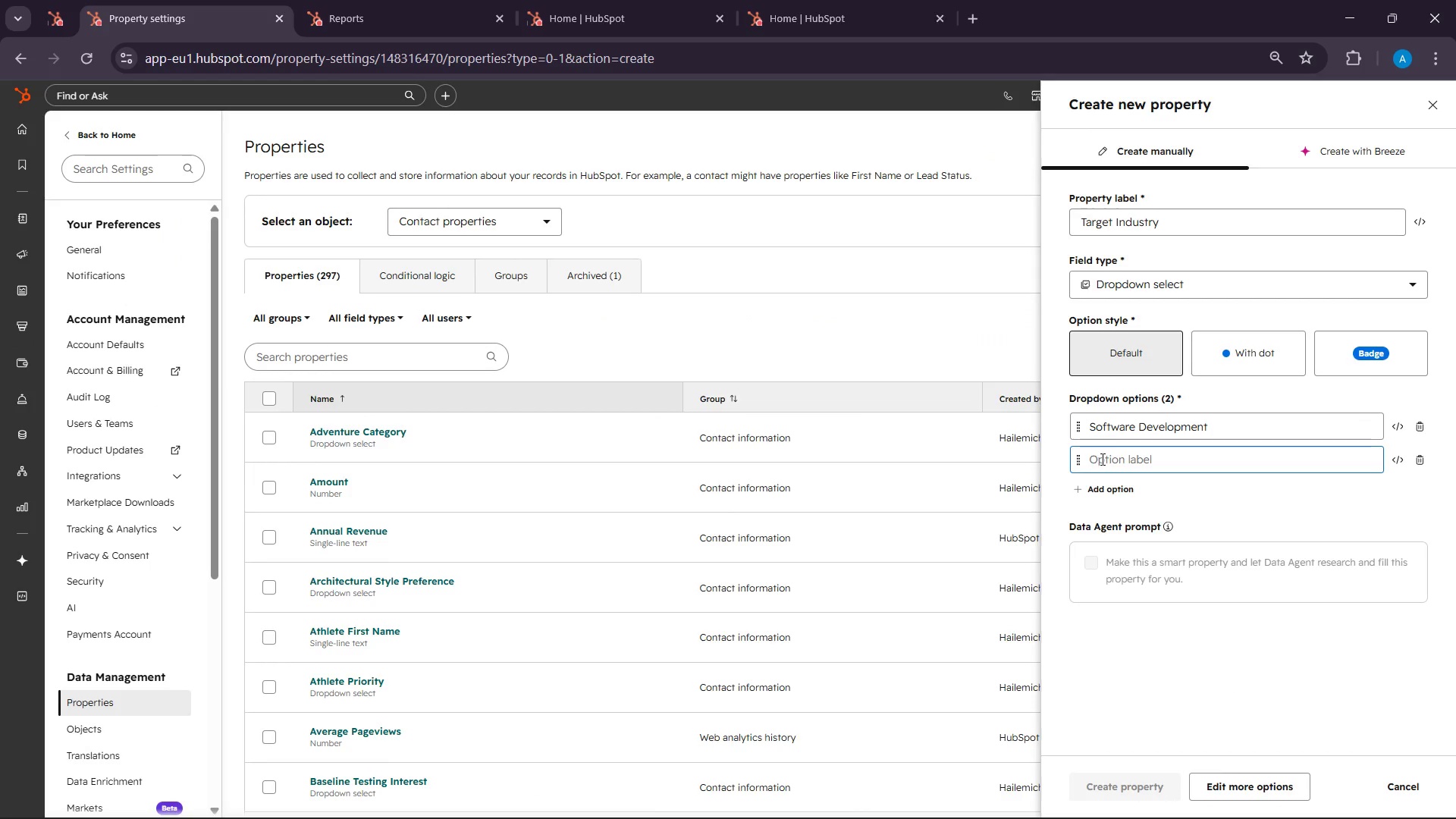 
right_click([1103, 458])
 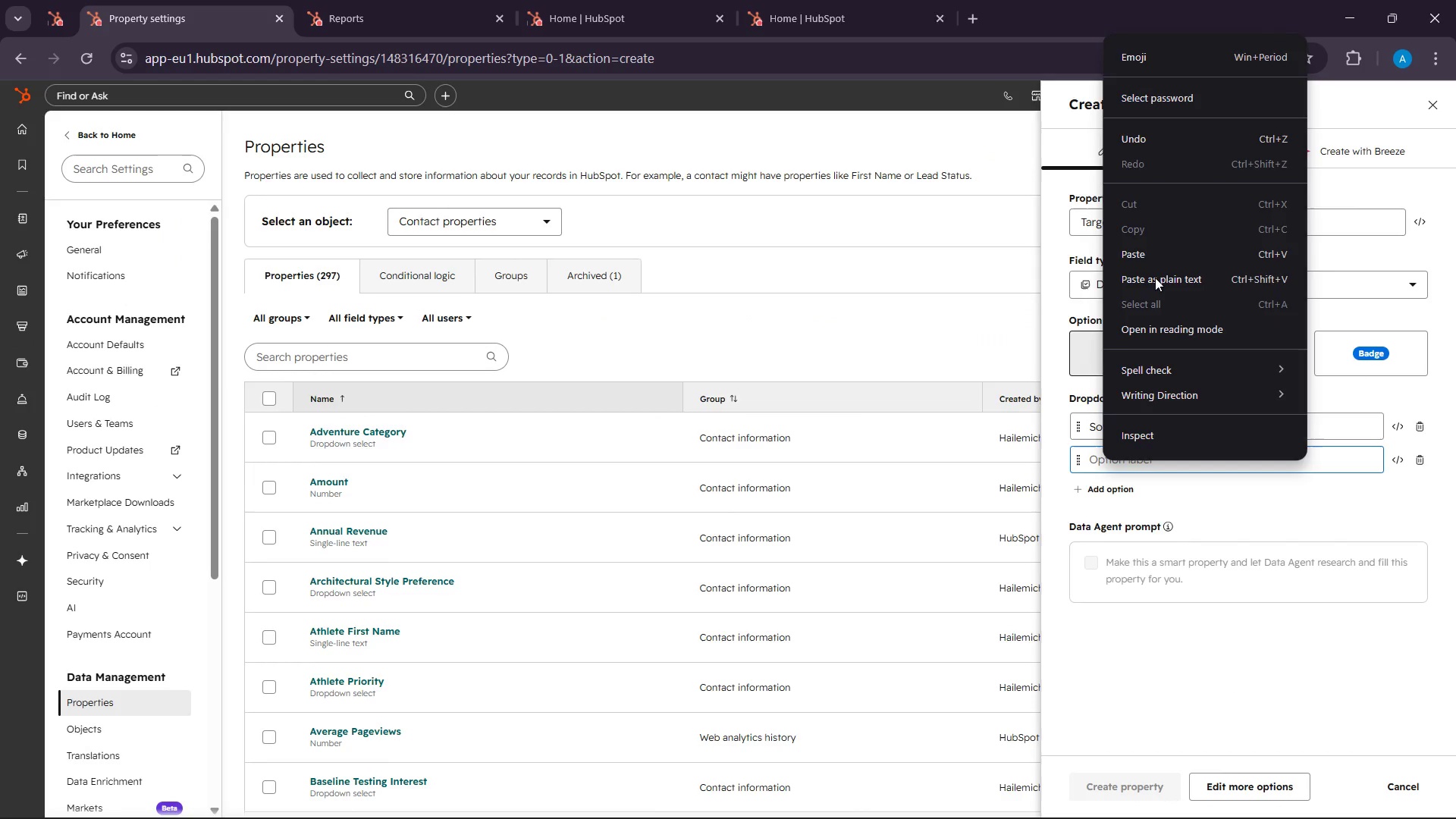 
left_click([1147, 251])
 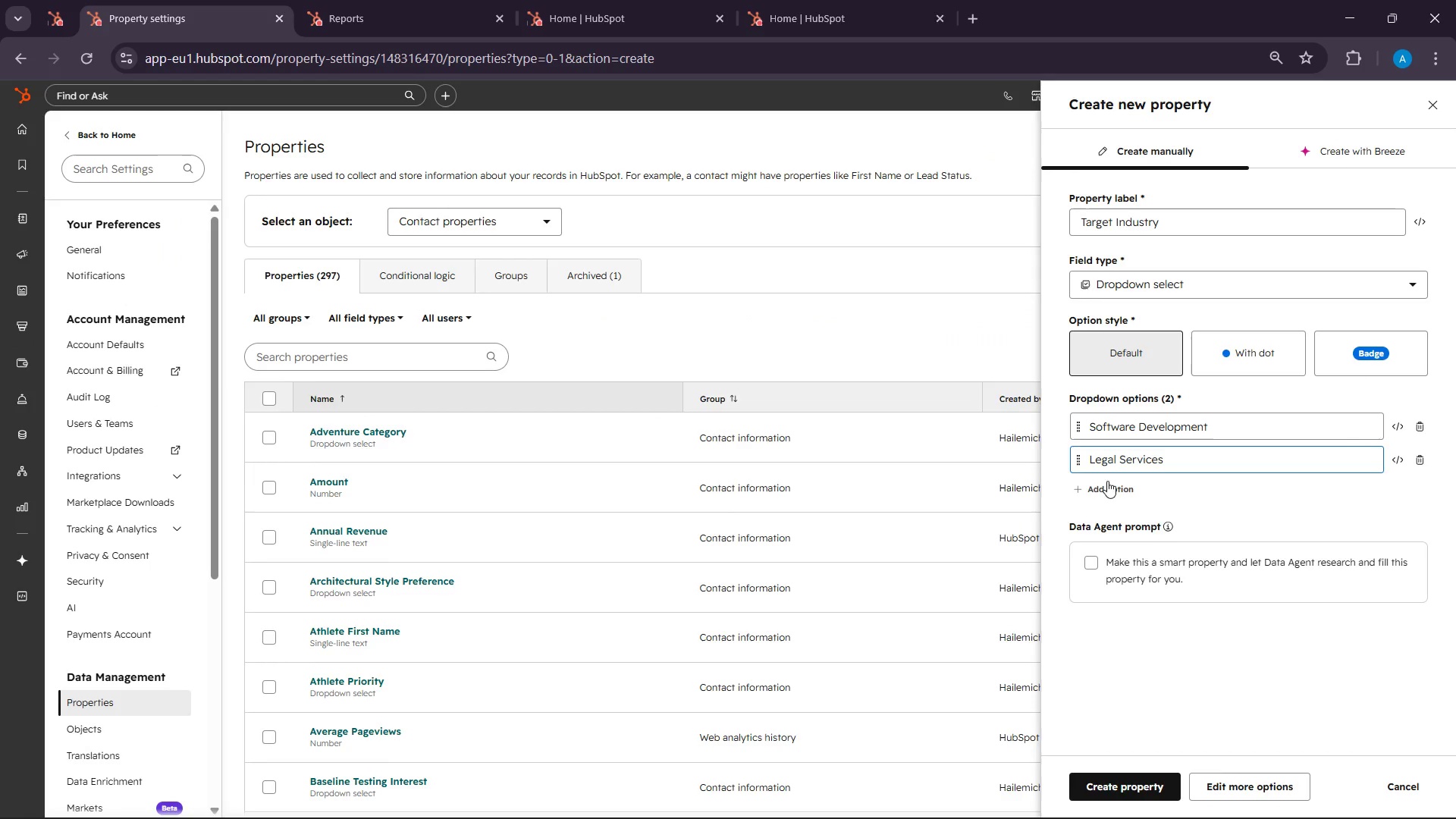 
left_click([1107, 479])
 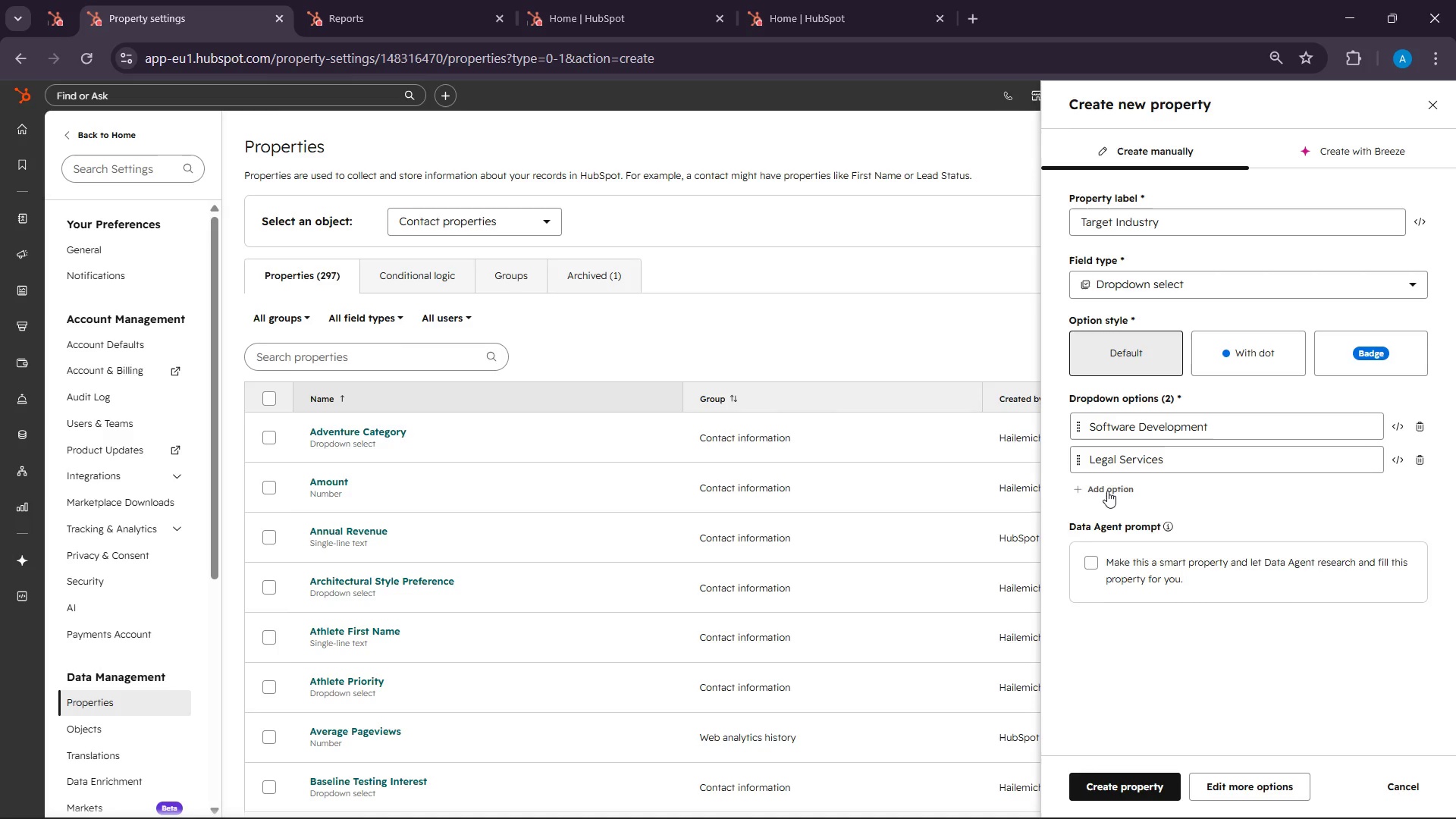 
left_click([1107, 491])
 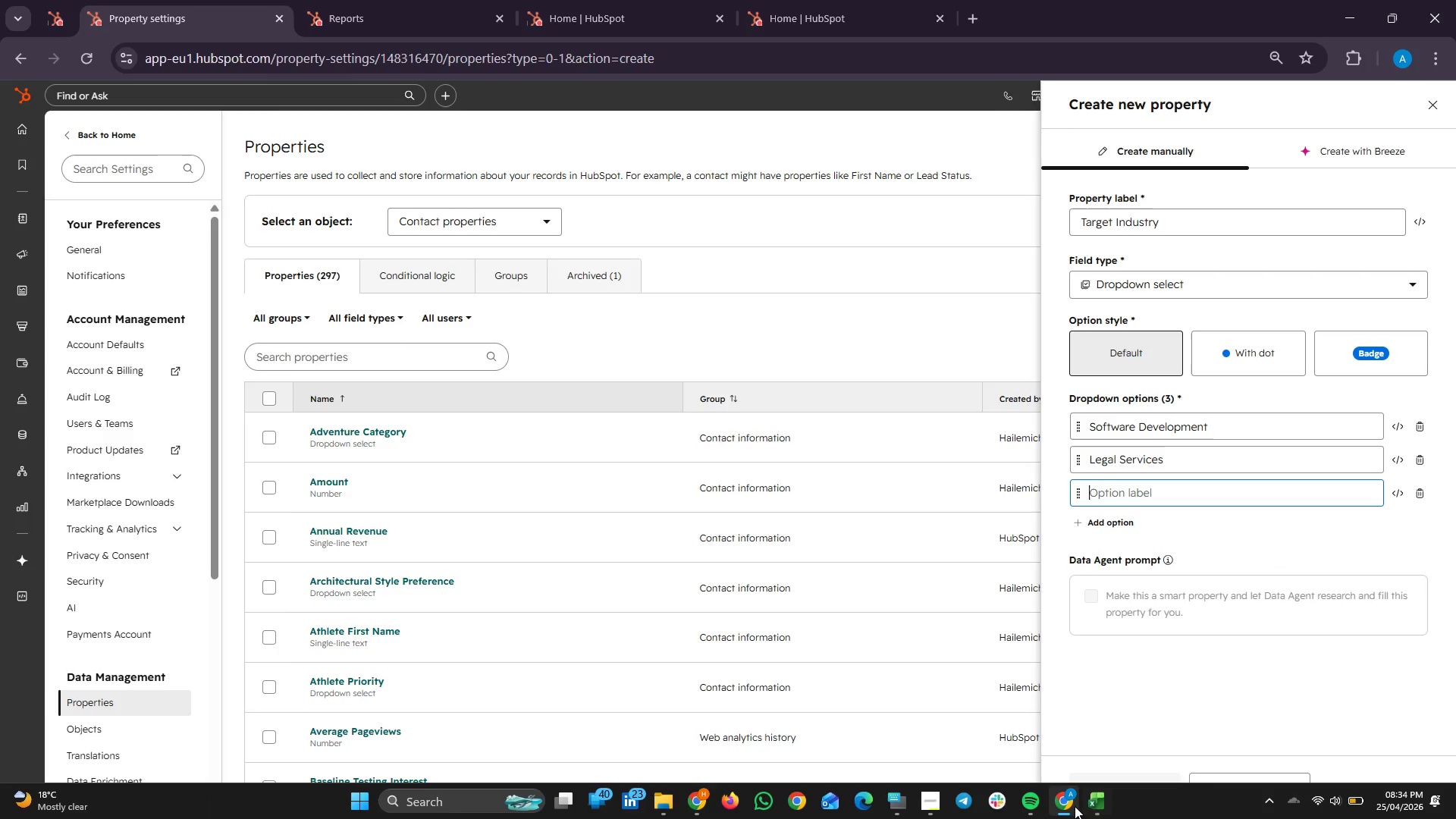 
left_click([1108, 796])
 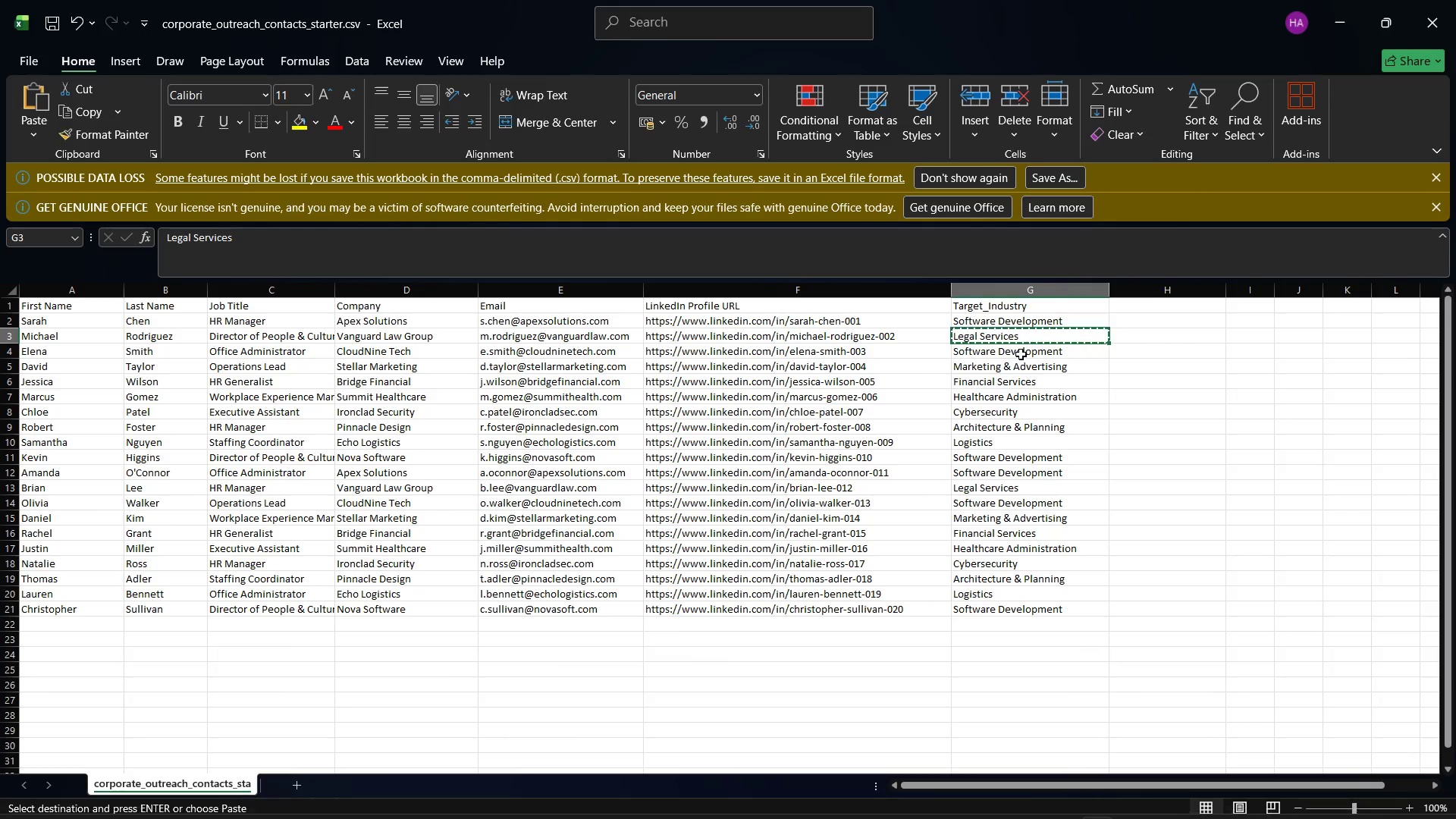 
left_click([1021, 354])
 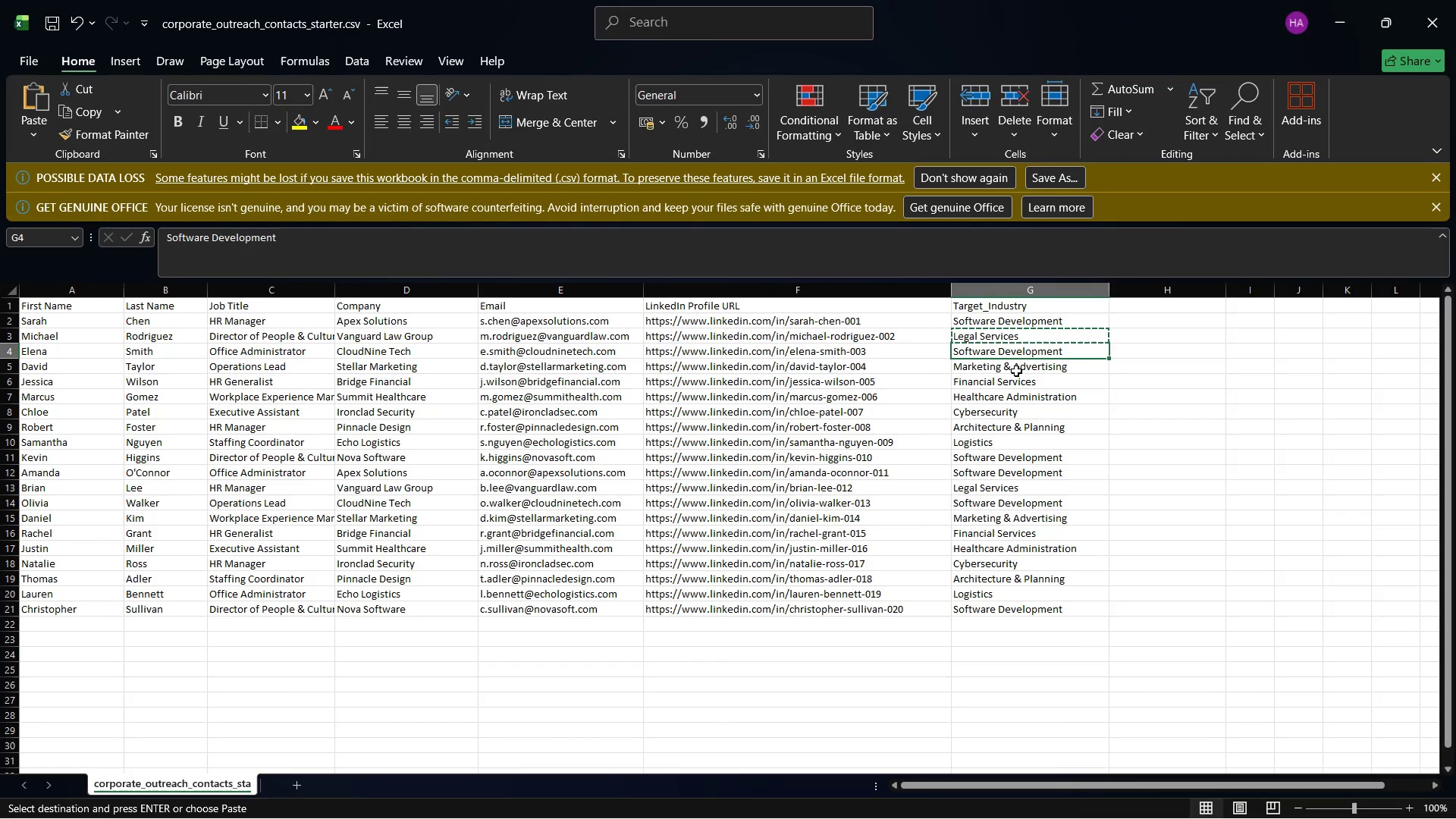 
left_click([1017, 367])
 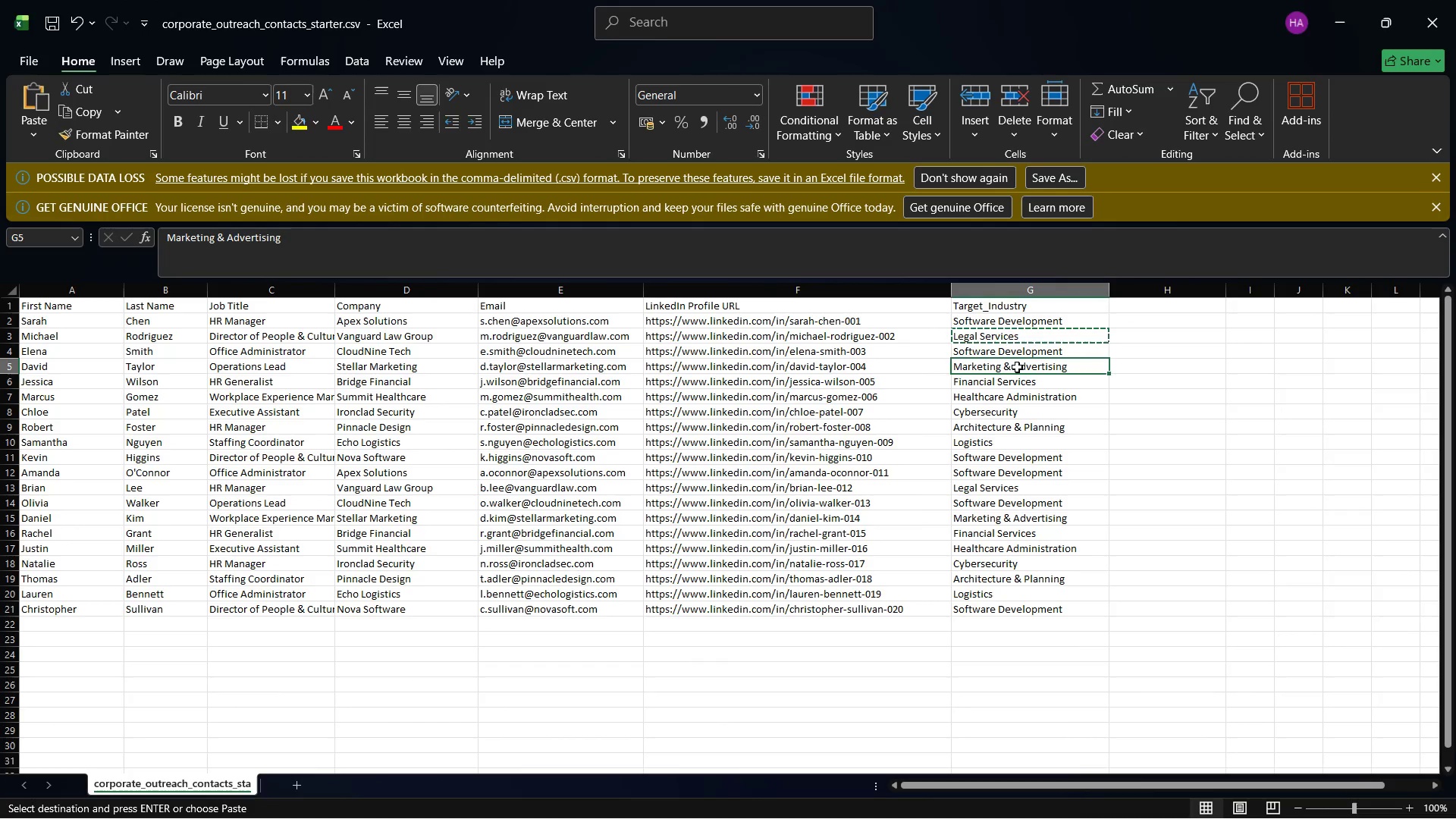 
right_click([1017, 367])
 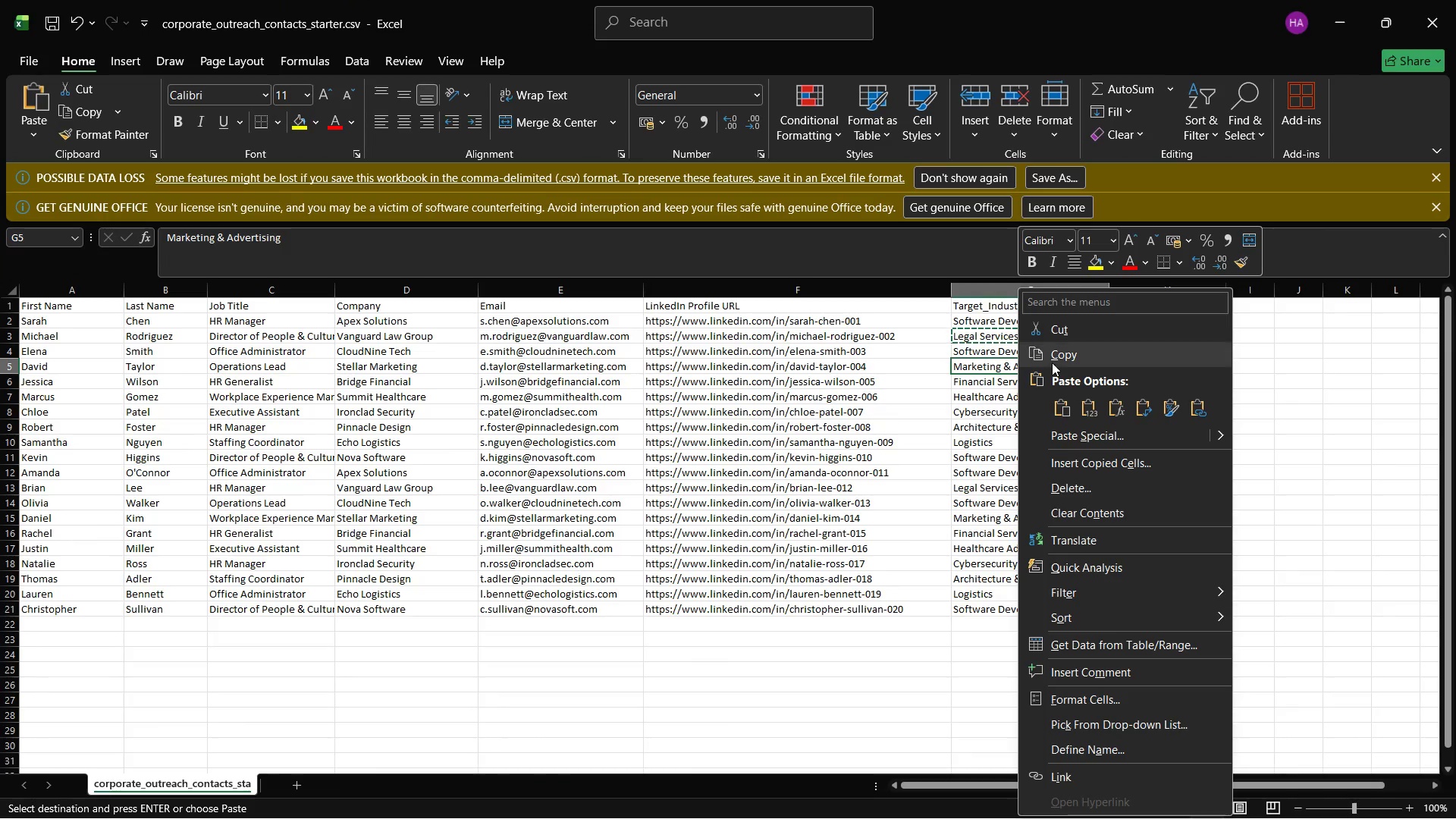 
left_click([1052, 362])
 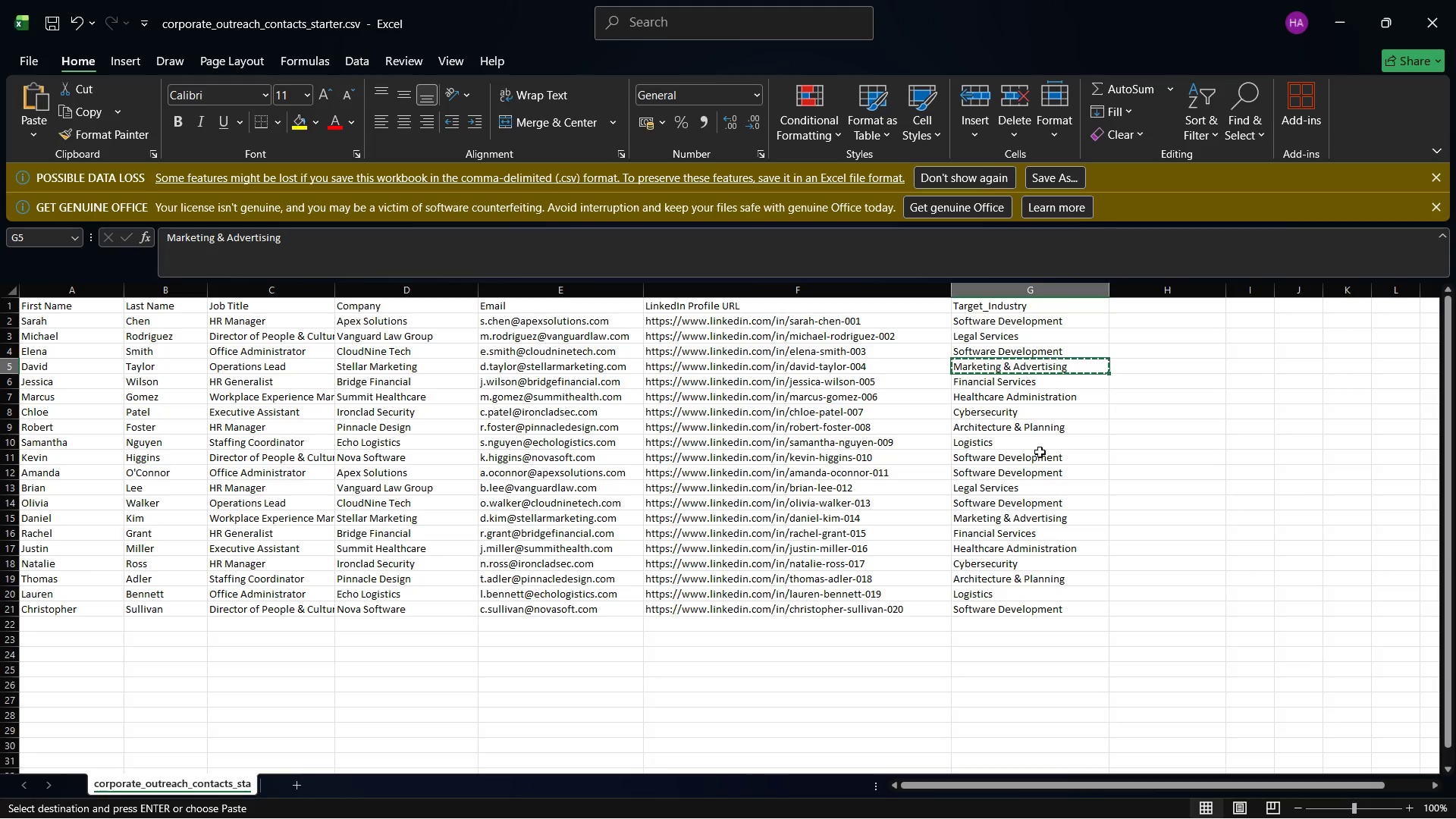 
mouse_move([1094, 803])
 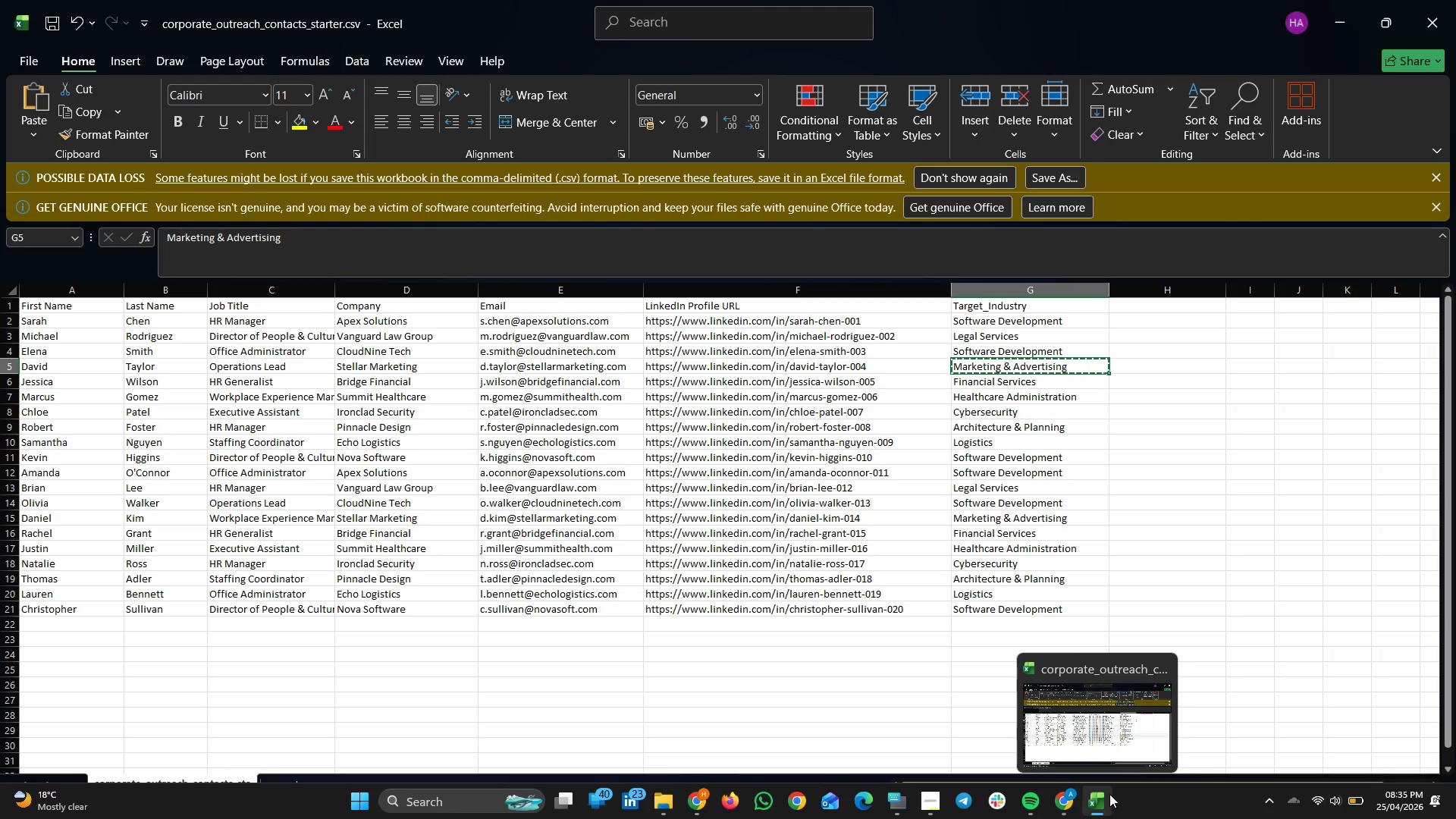 
left_click([1106, 808])
 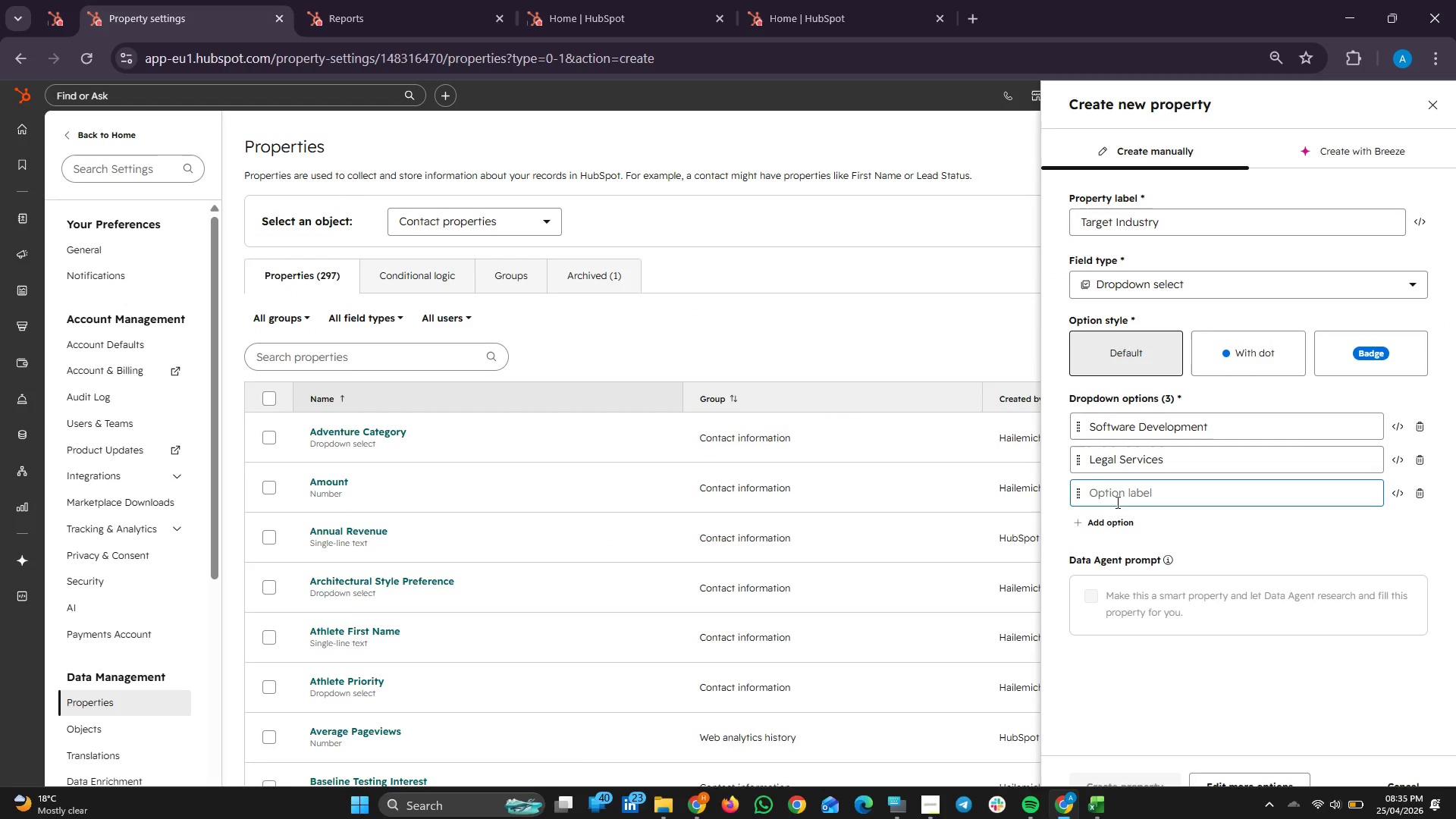 
right_click([1116, 502])
 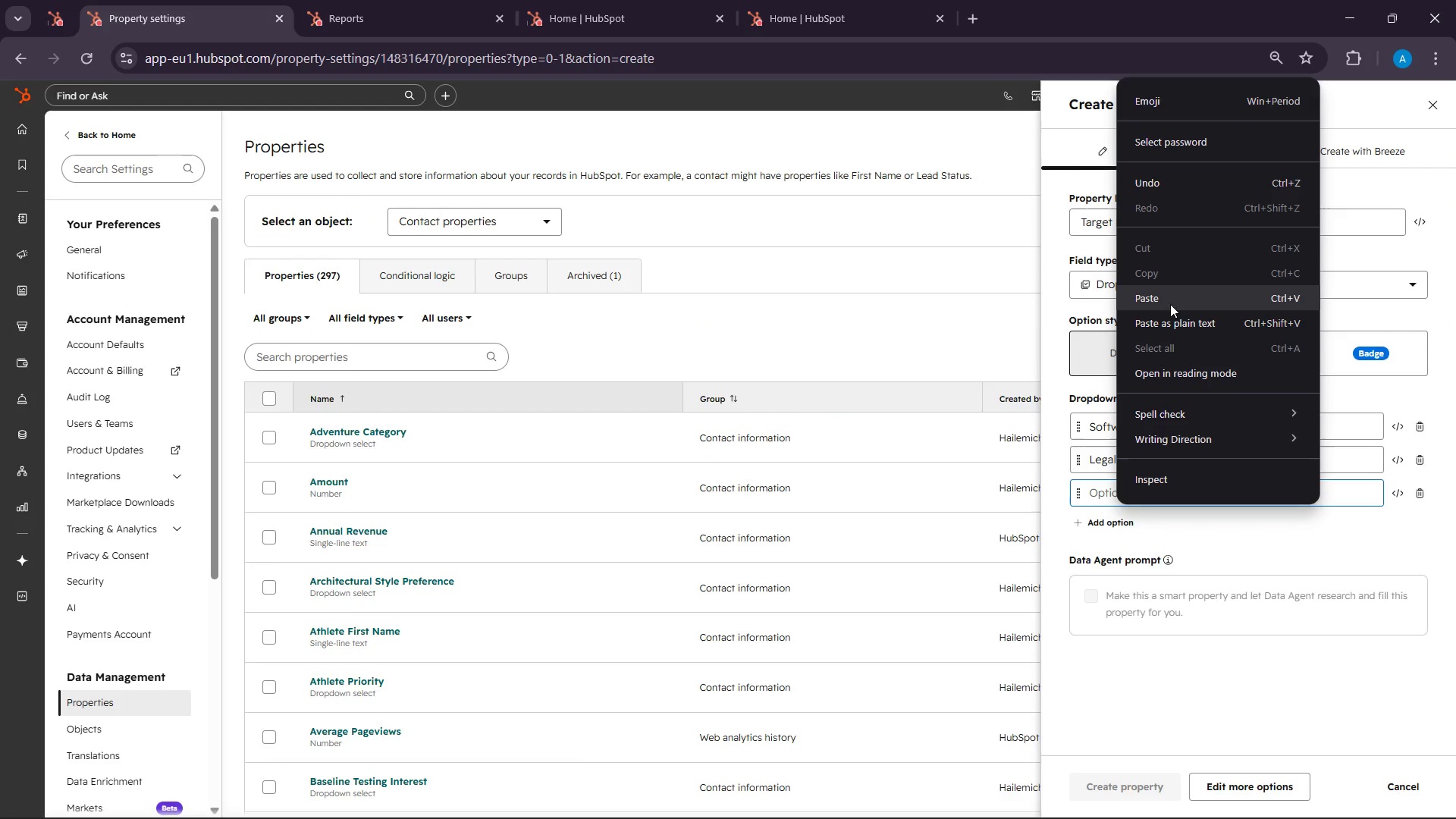 
left_click([1170, 287])
 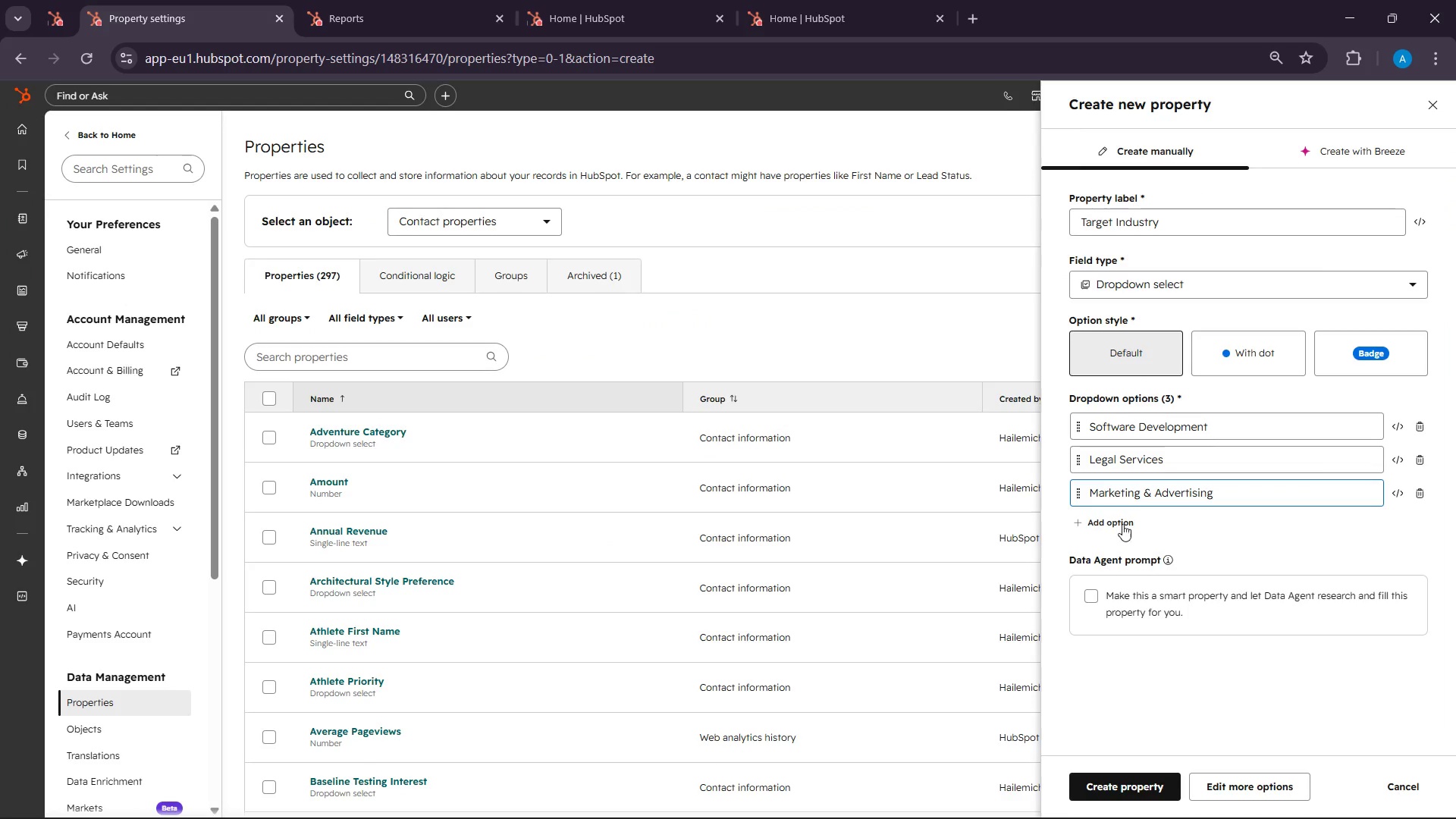 
left_click([1122, 522])
 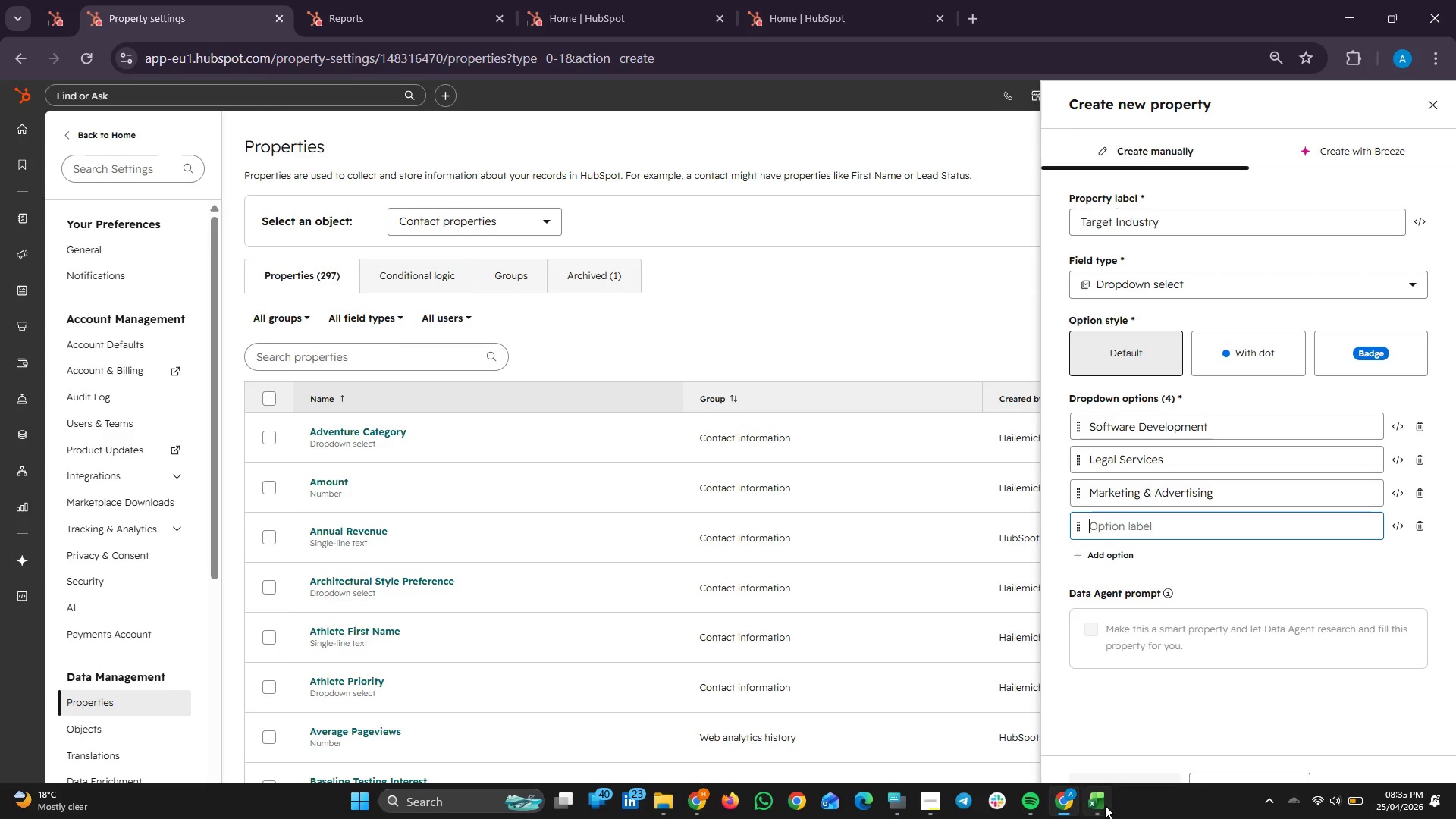 
left_click([1105, 805])
 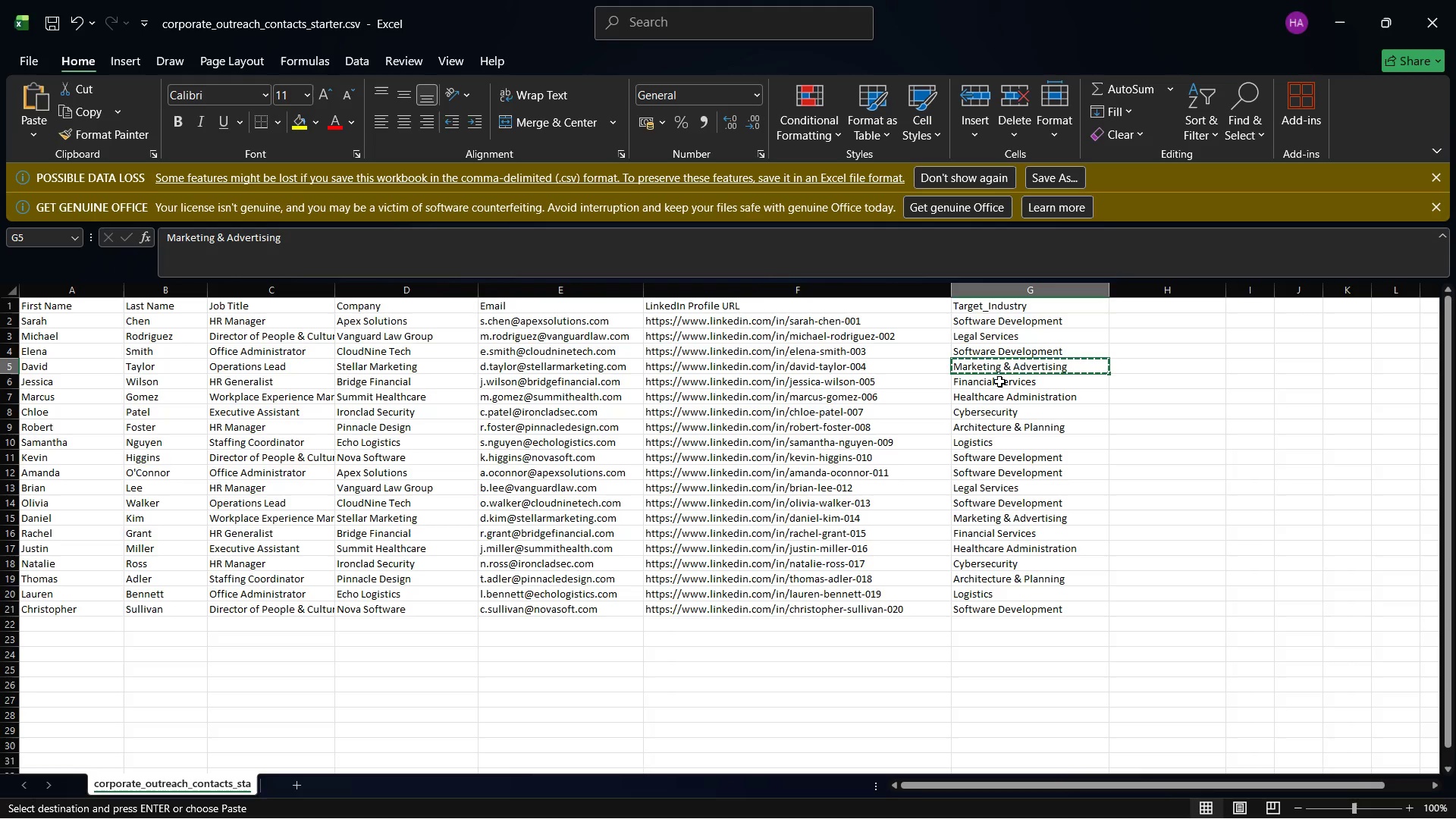 
left_click([999, 381])
 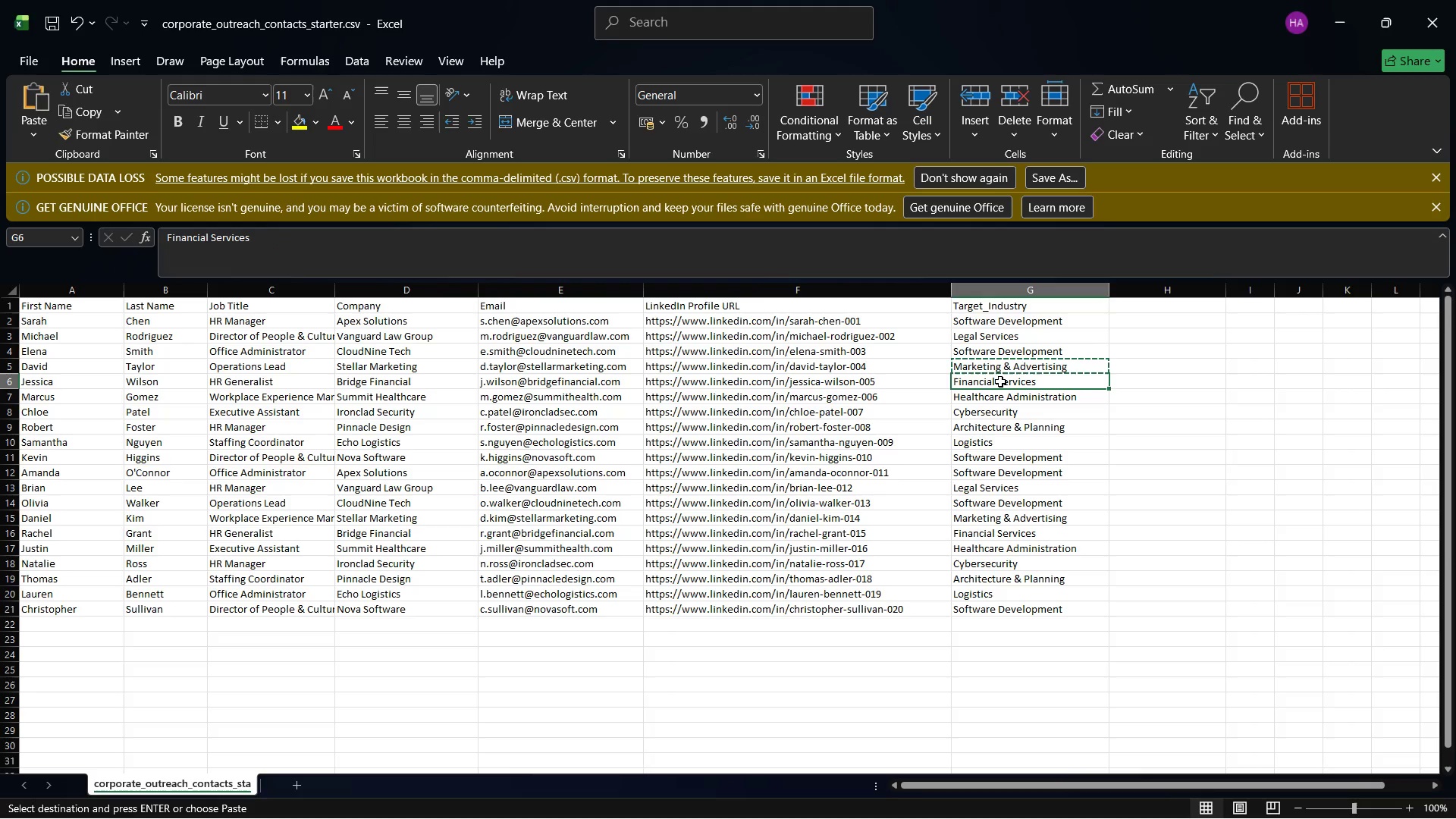 
right_click([1000, 381])
 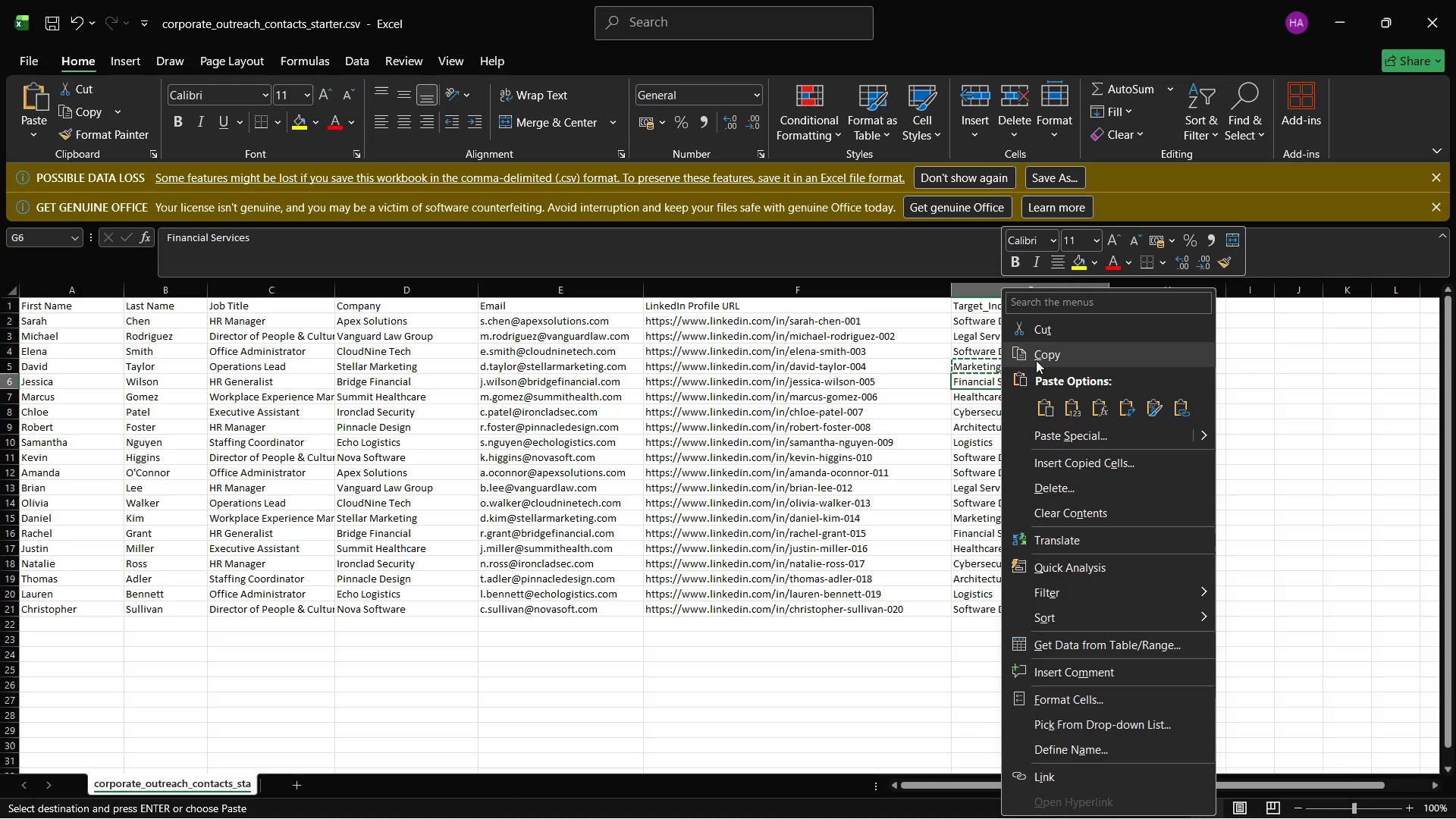 
left_click([1038, 356])
 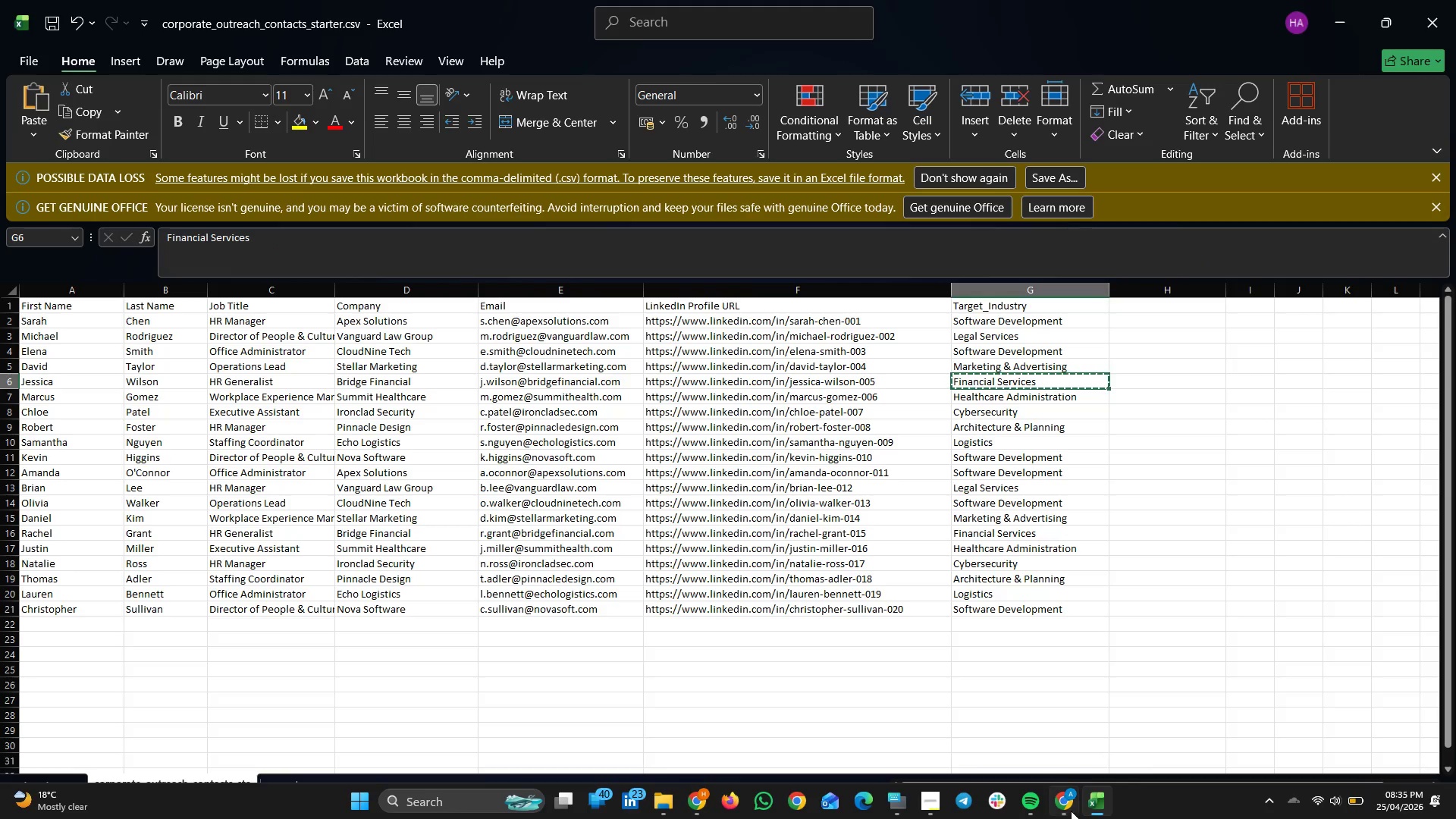 
left_click([1068, 811])
 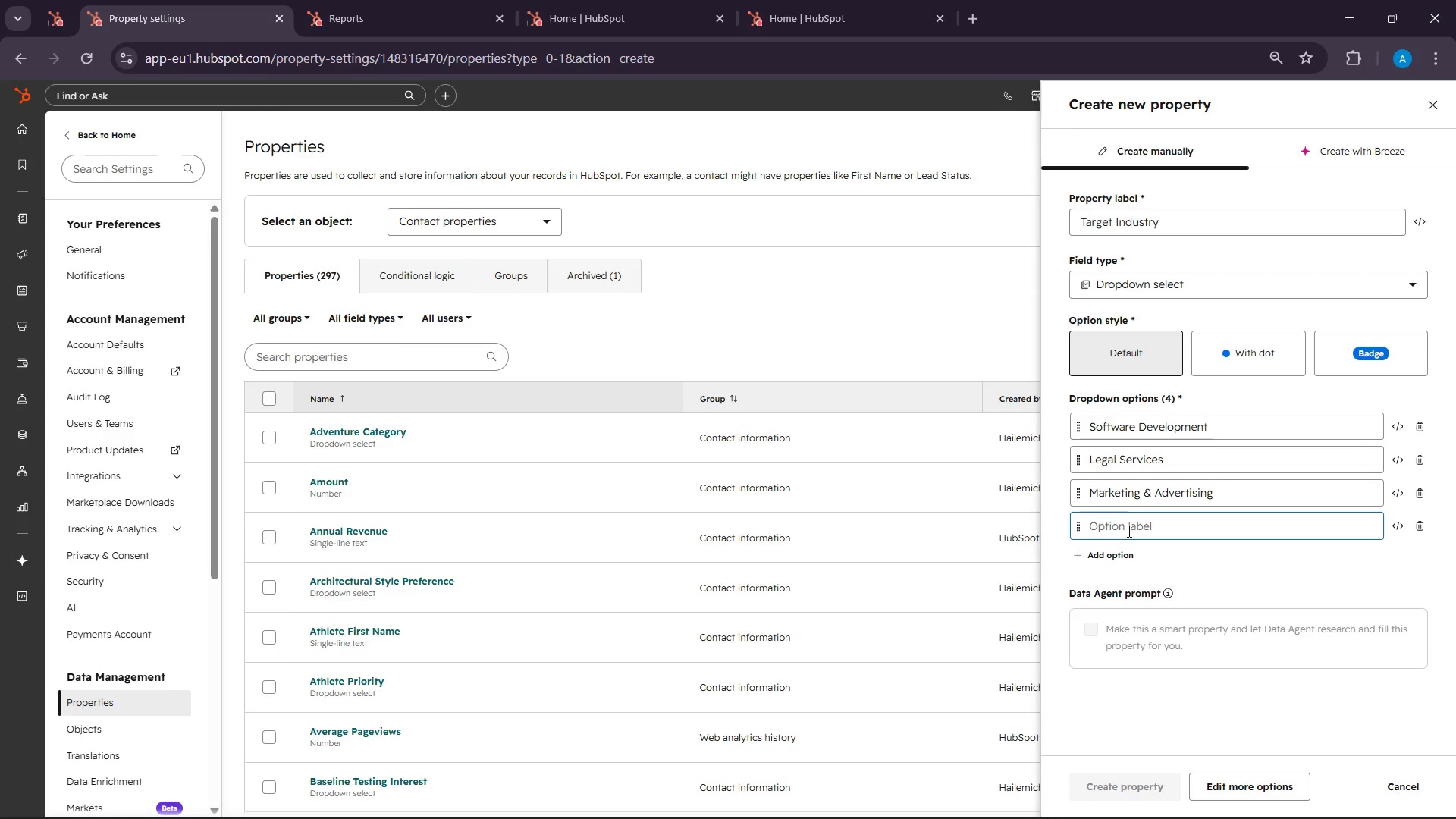 
right_click([1128, 531])
 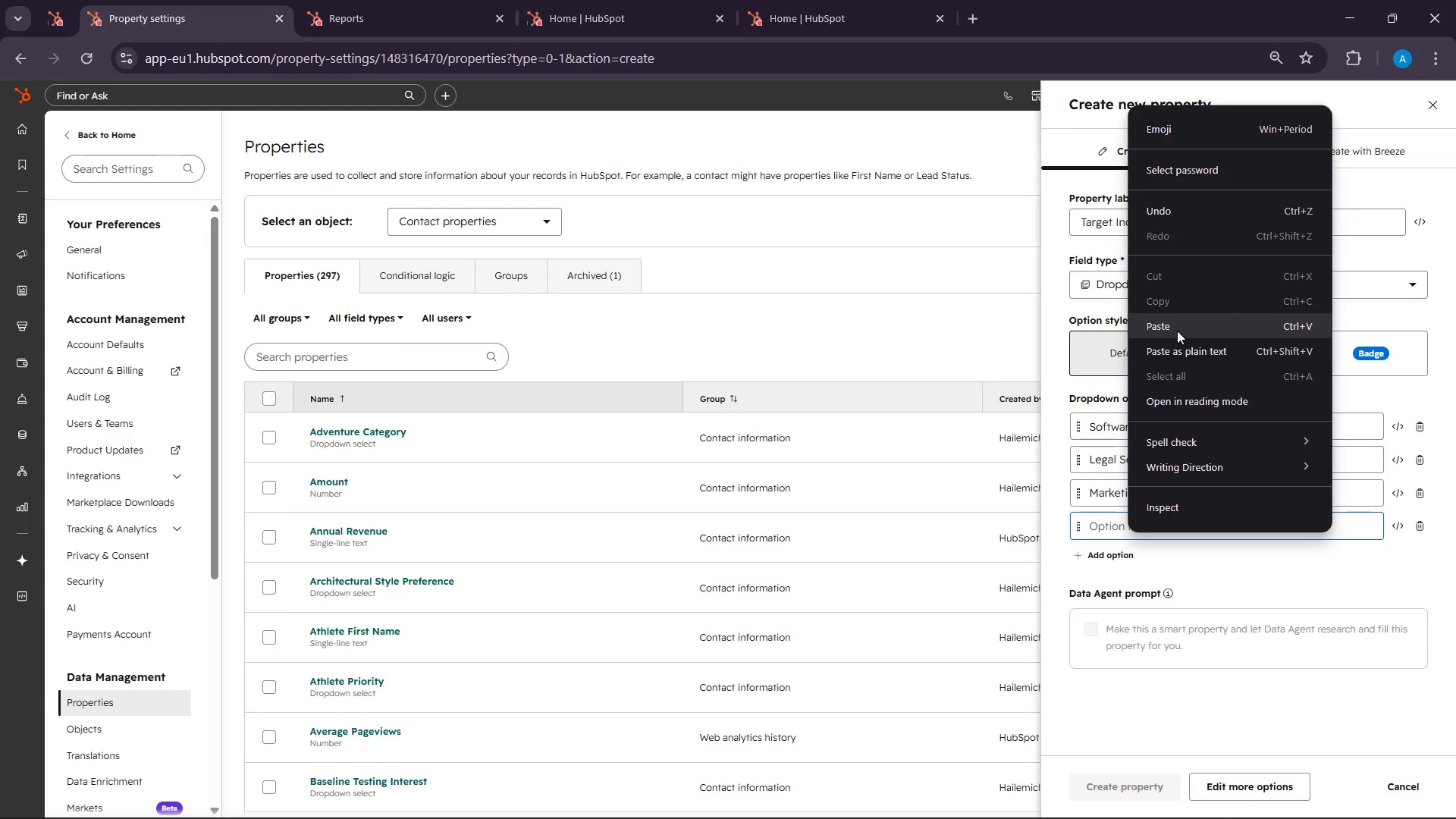 
left_click([1177, 331])
 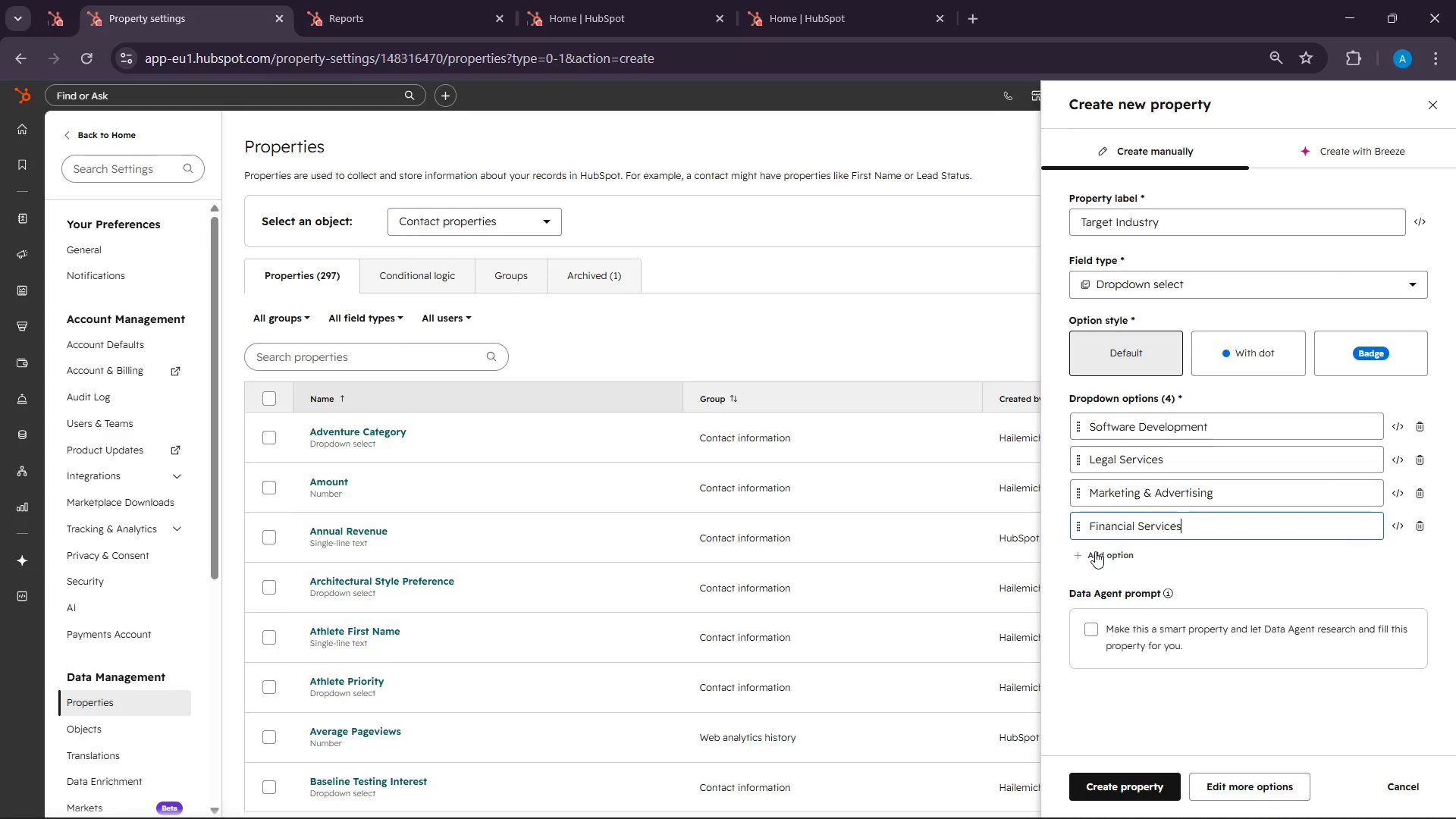 
left_click([1095, 551])
 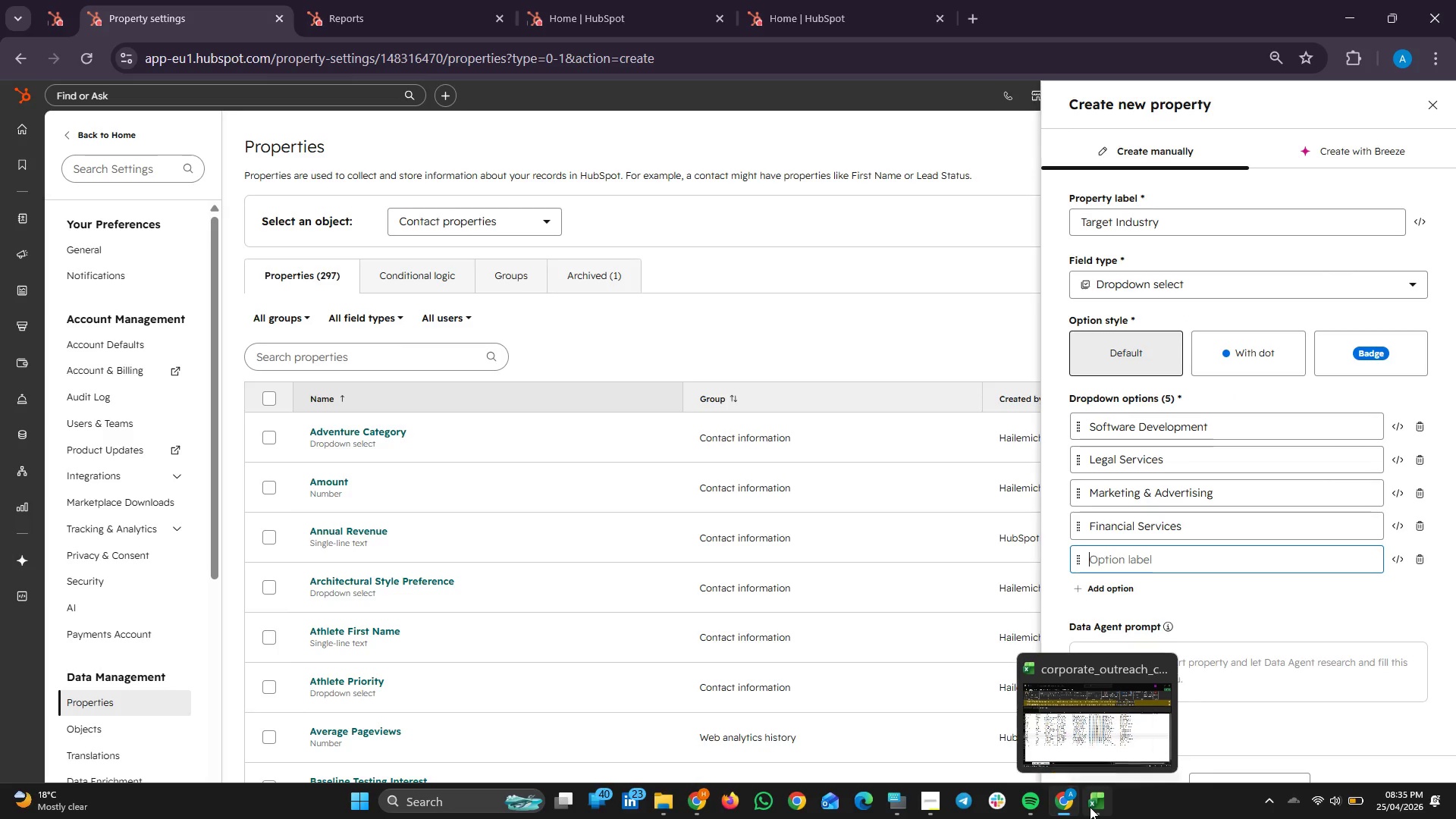 
left_click([1090, 807])
 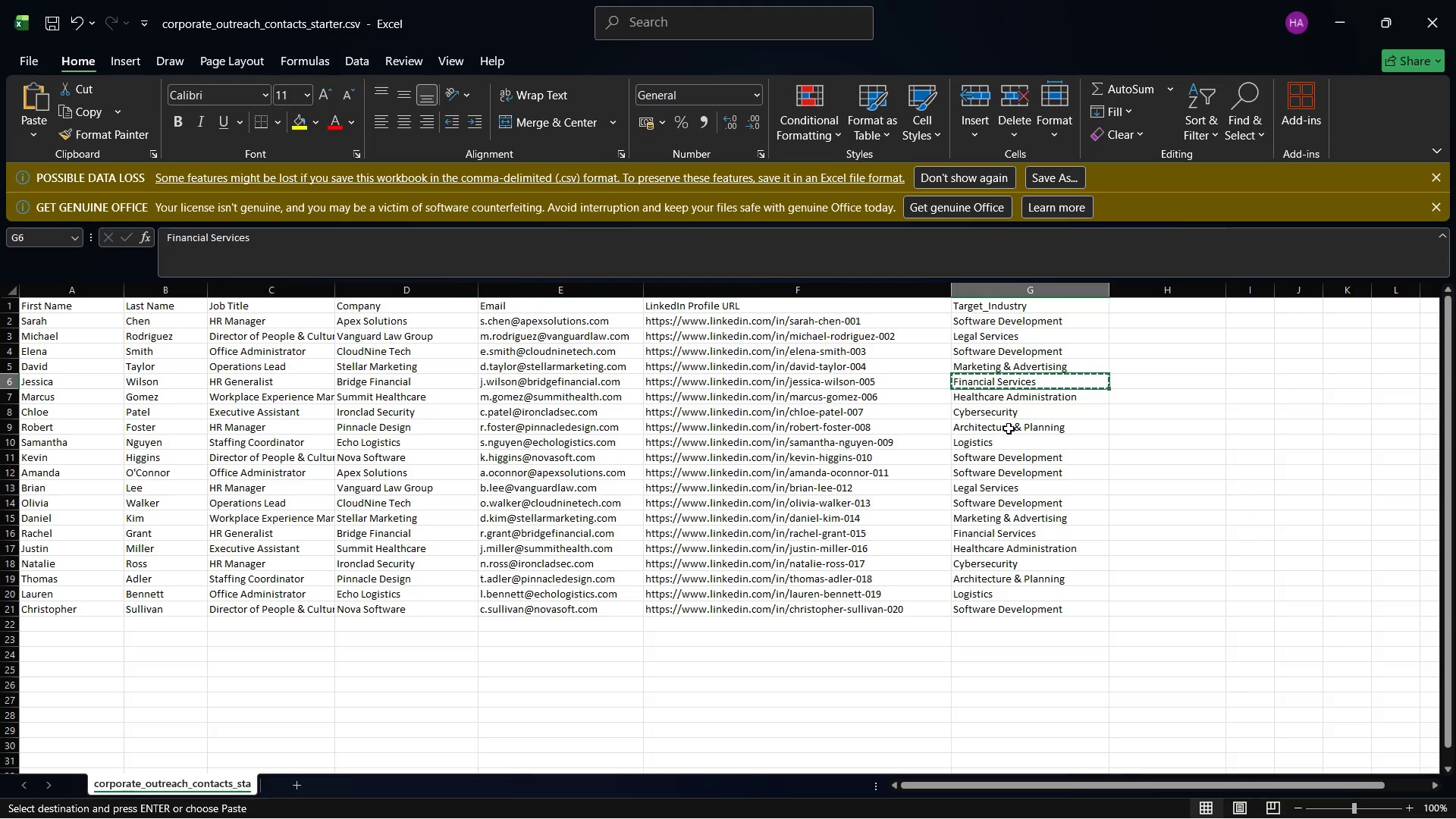 
left_click([1009, 400])
 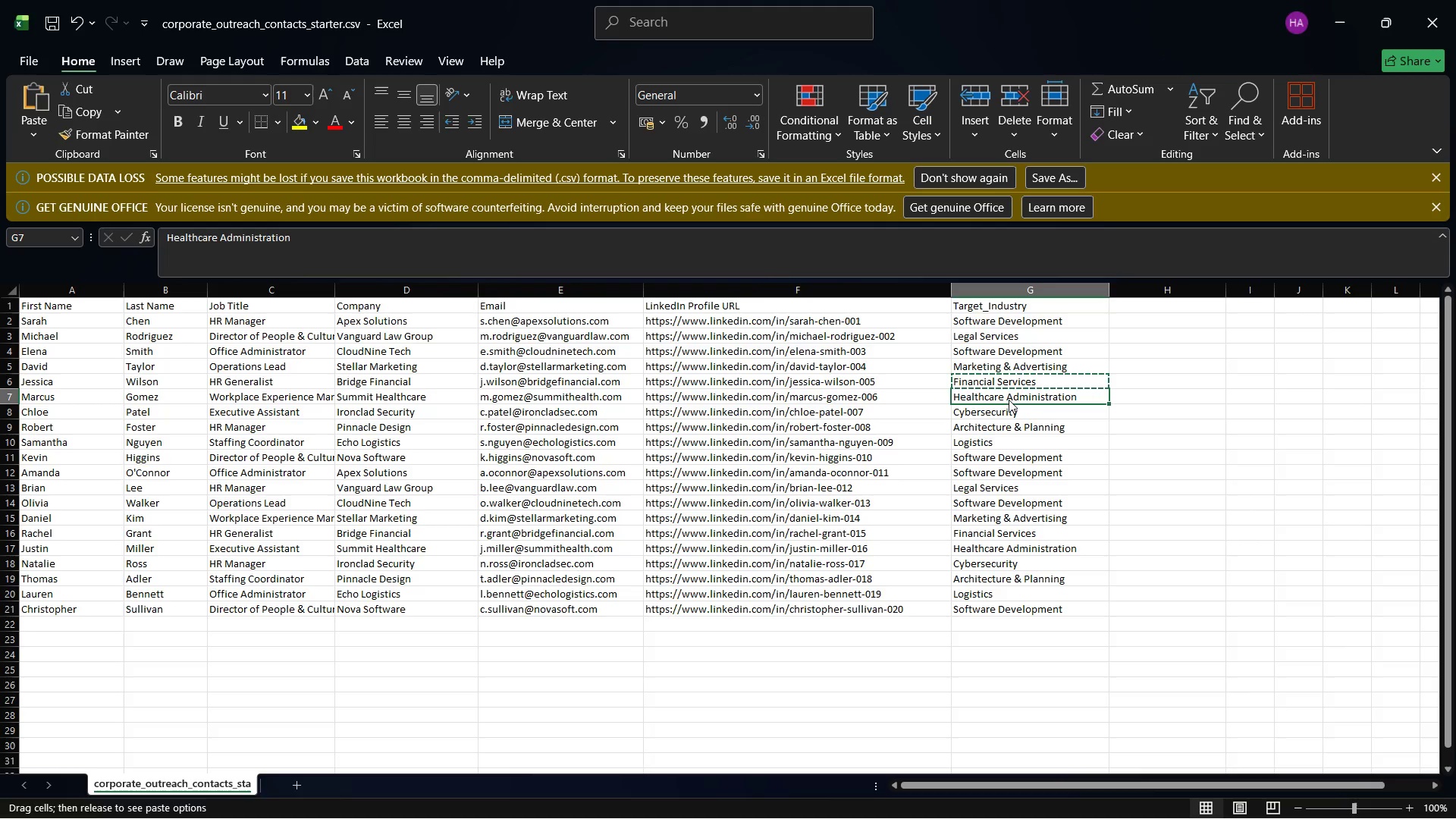 
right_click([1009, 400])
 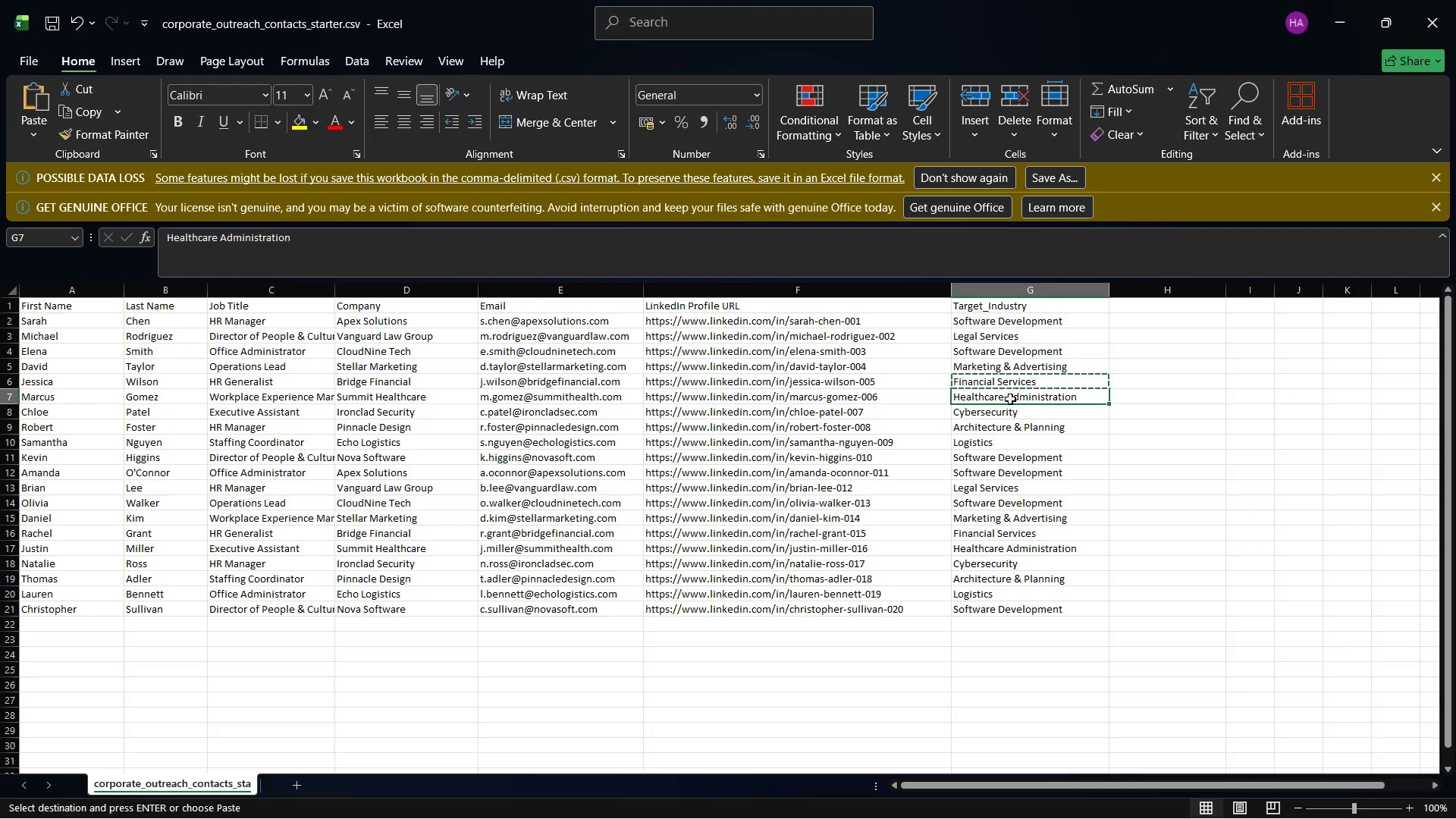 
right_click([1012, 398])
 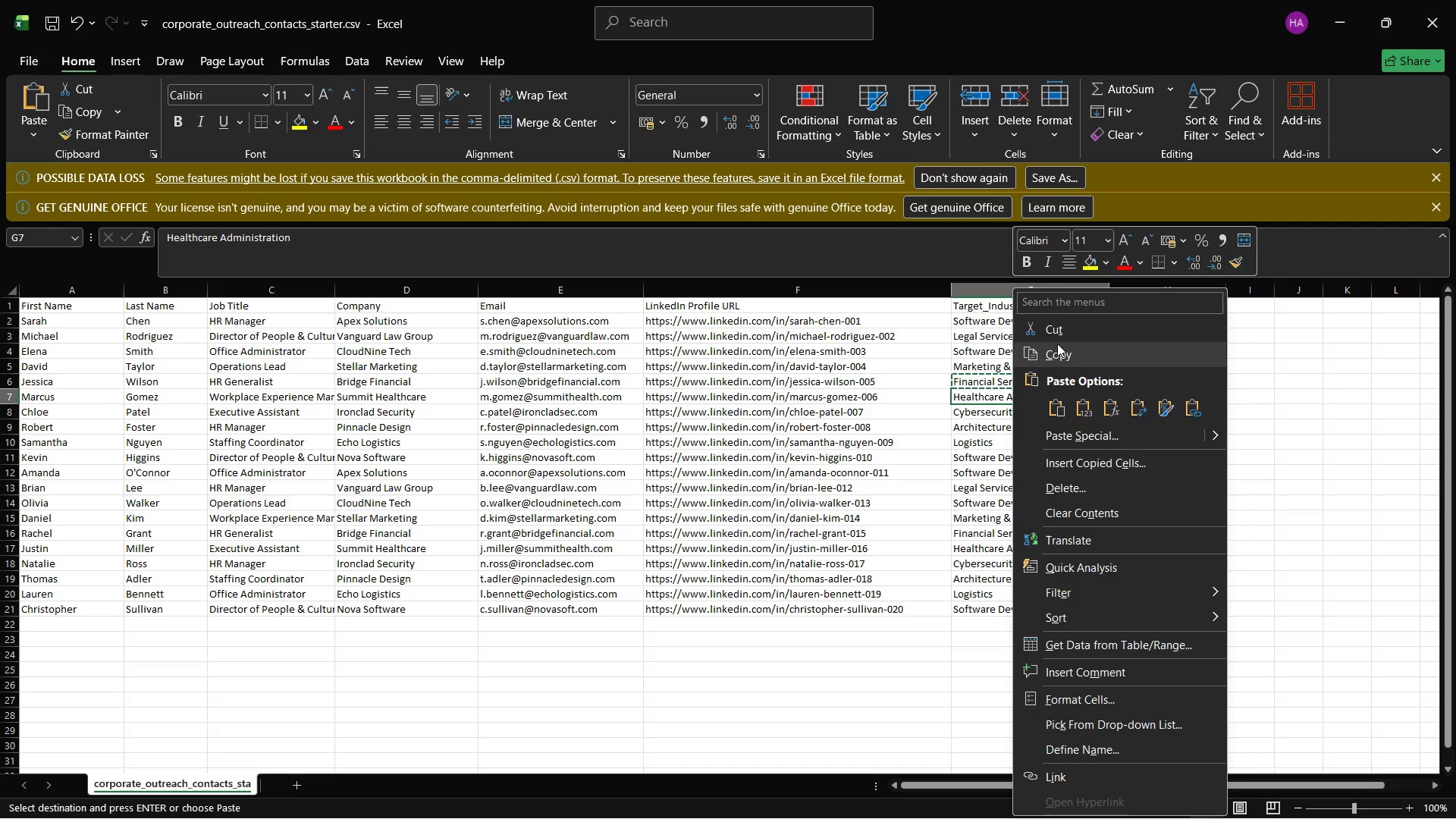 
left_click([1057, 344])
 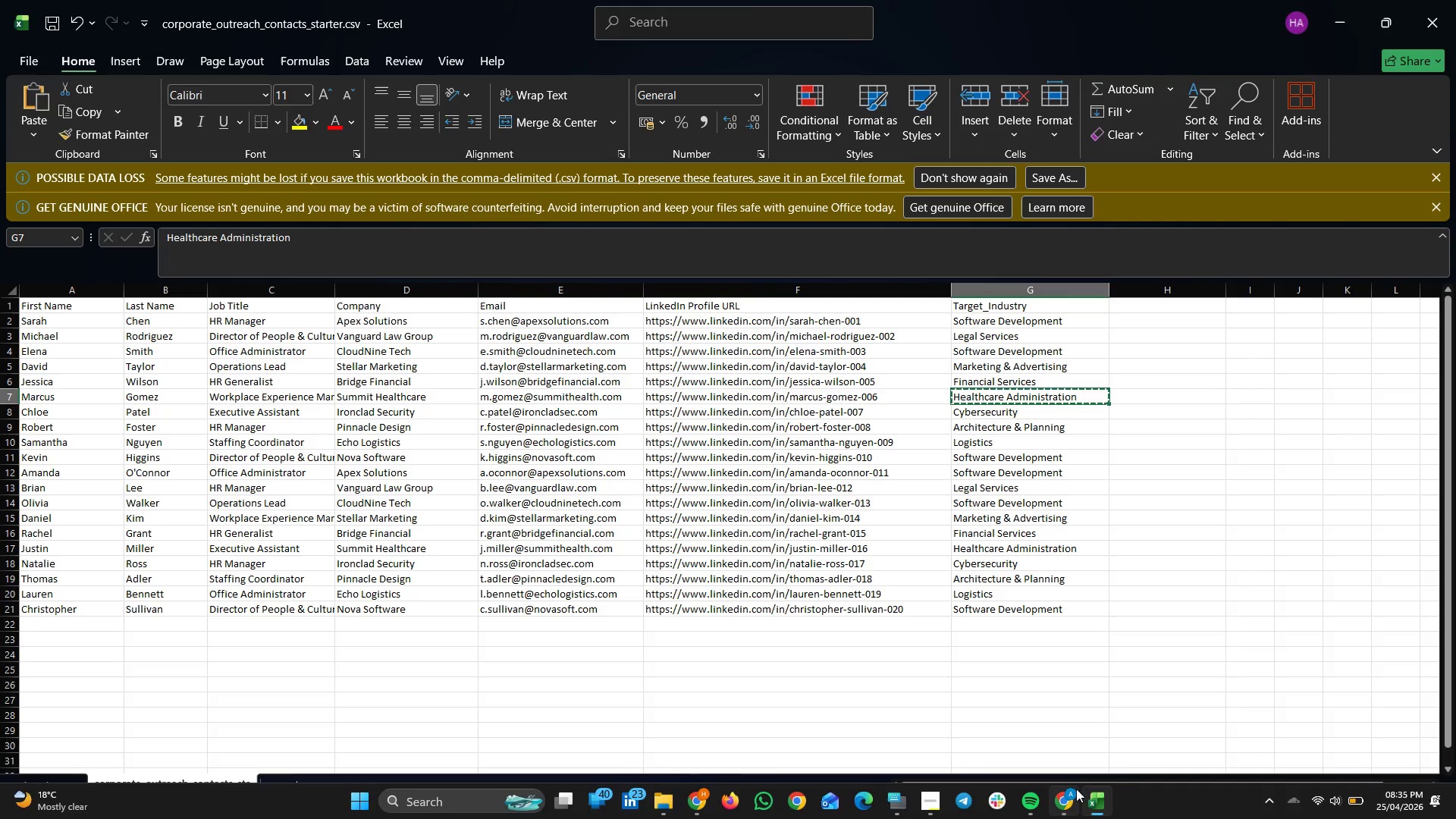 
left_click([1073, 792])
 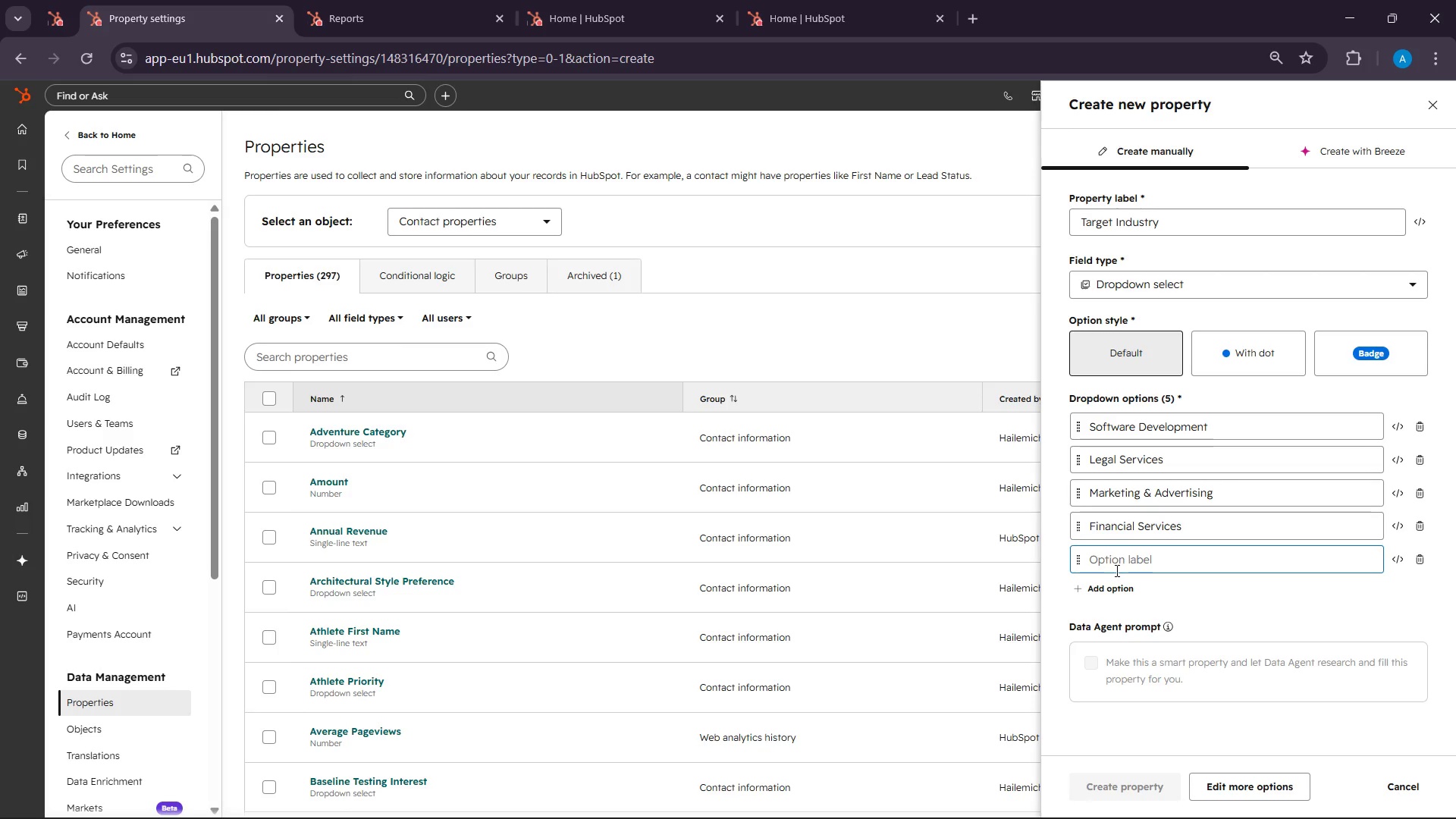 
right_click([1116, 554])
 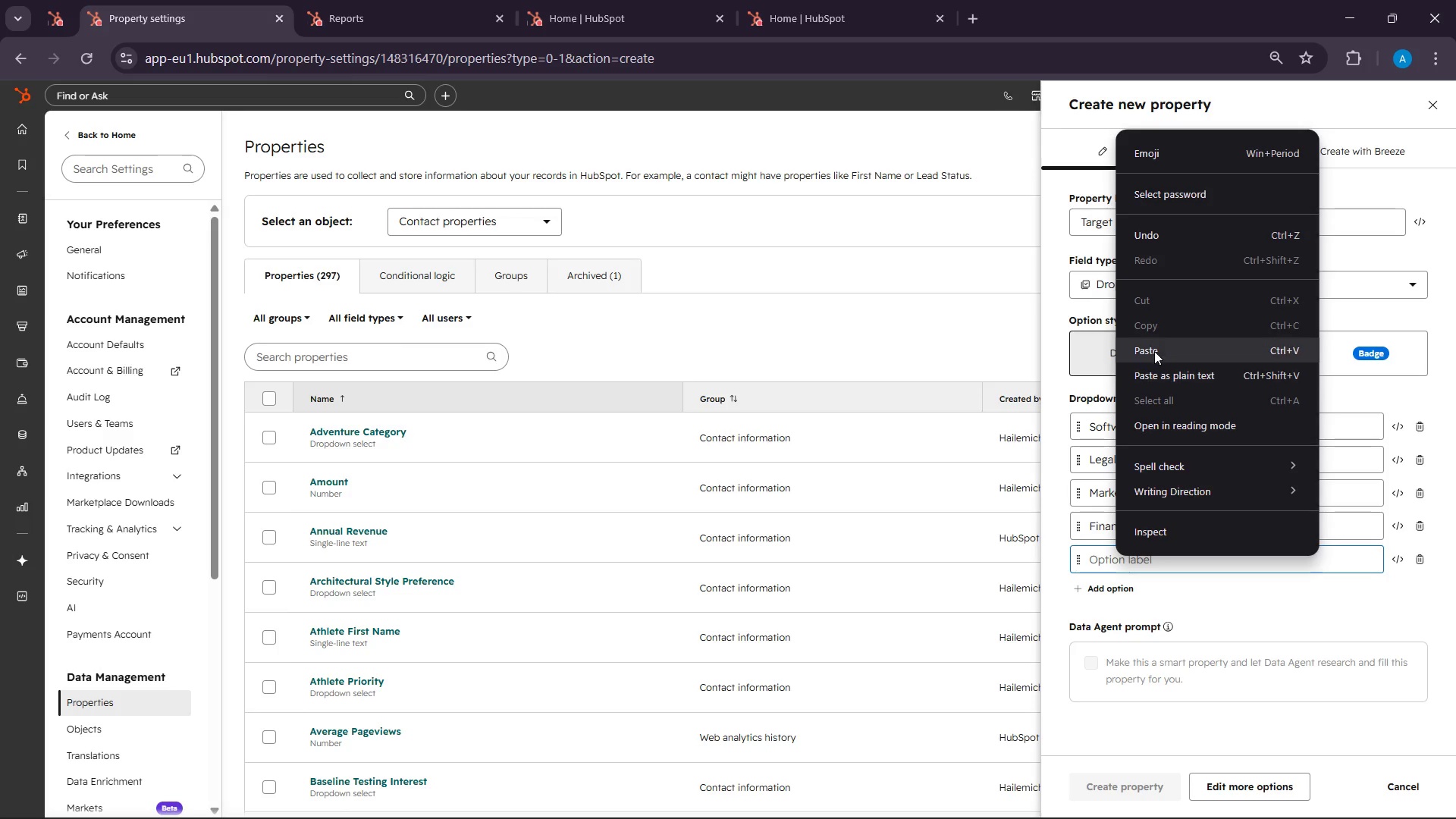 
left_click([1154, 351])
 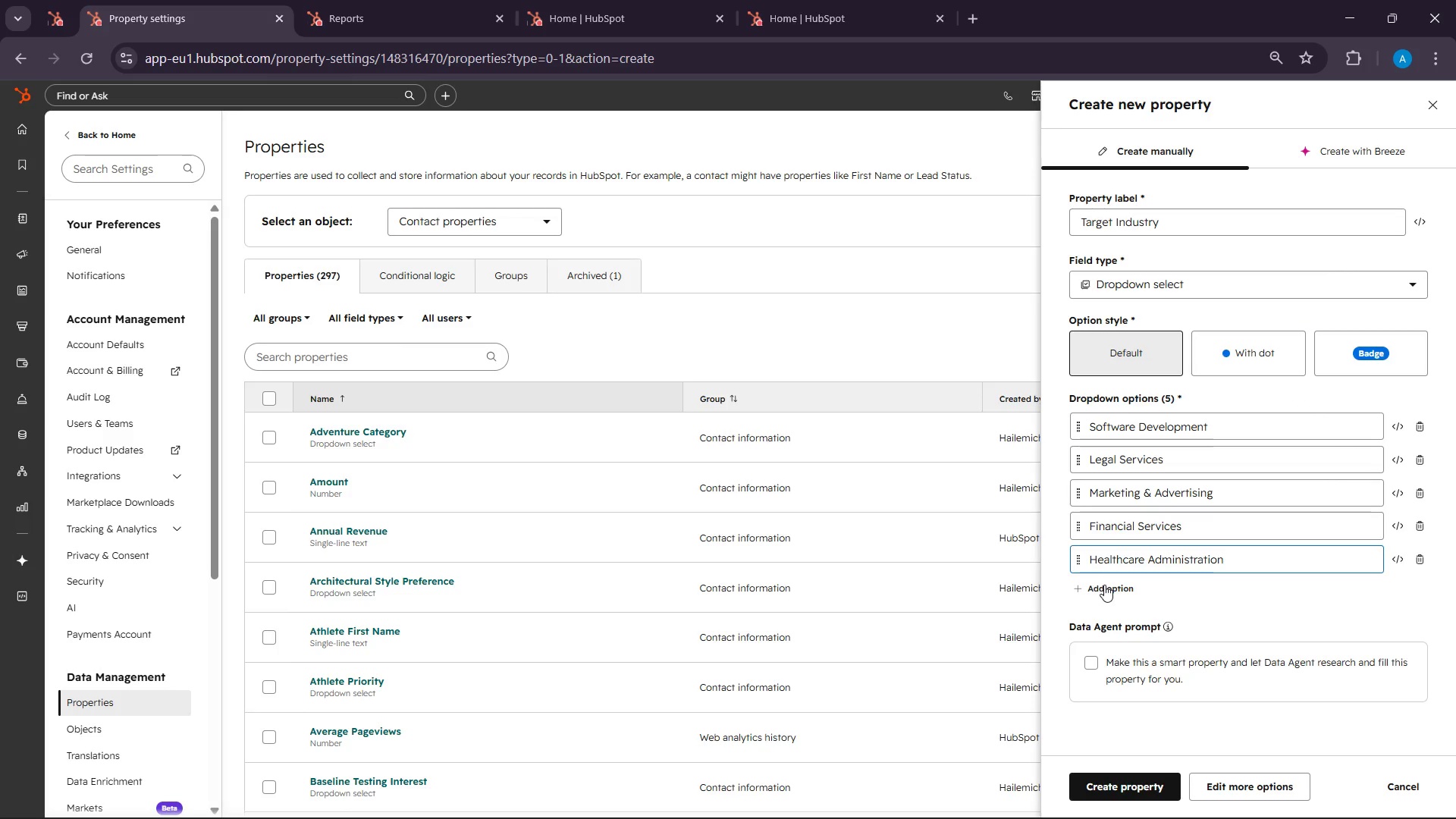 
left_click([1104, 585])
 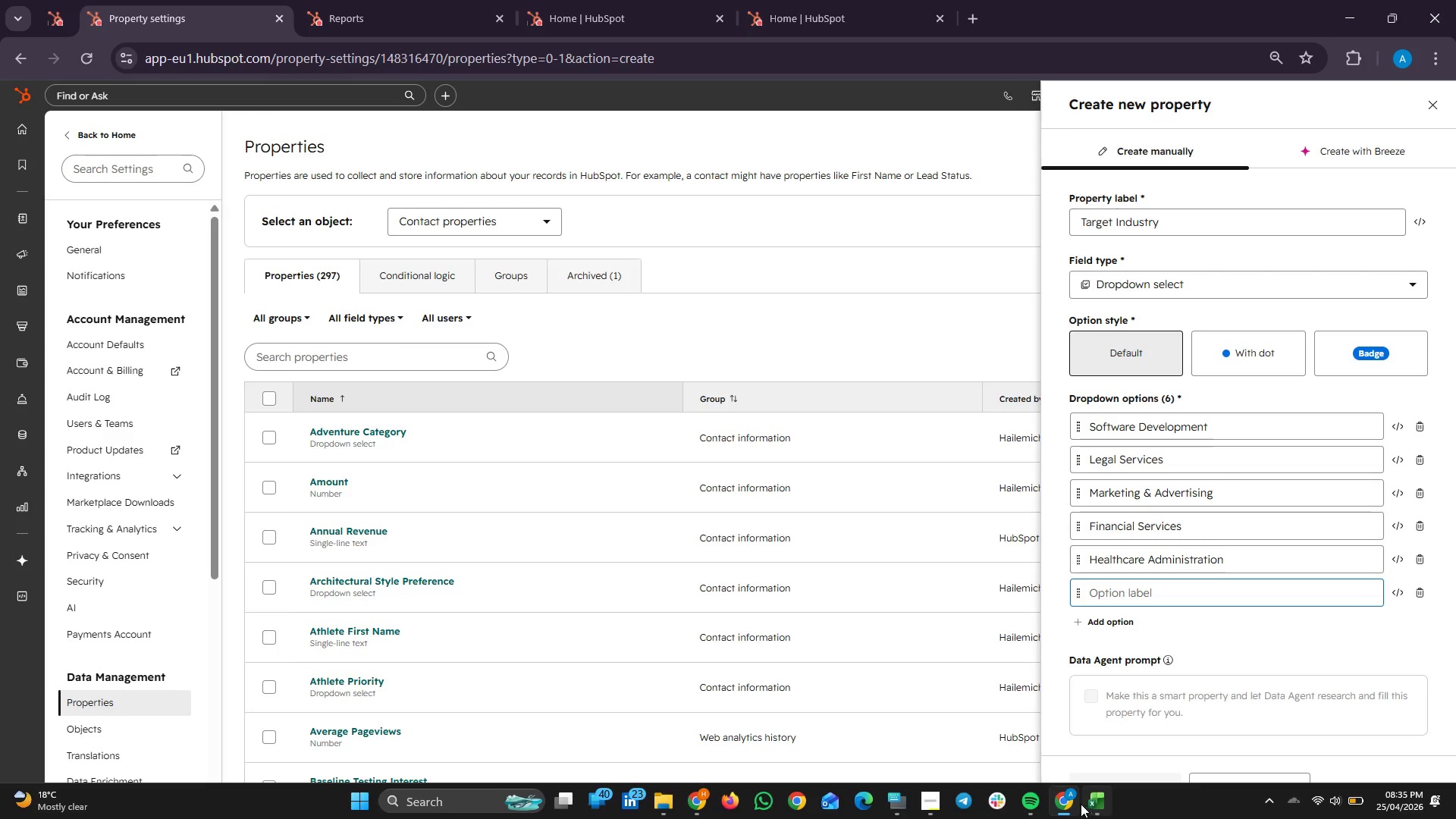 
left_click([1069, 799])
 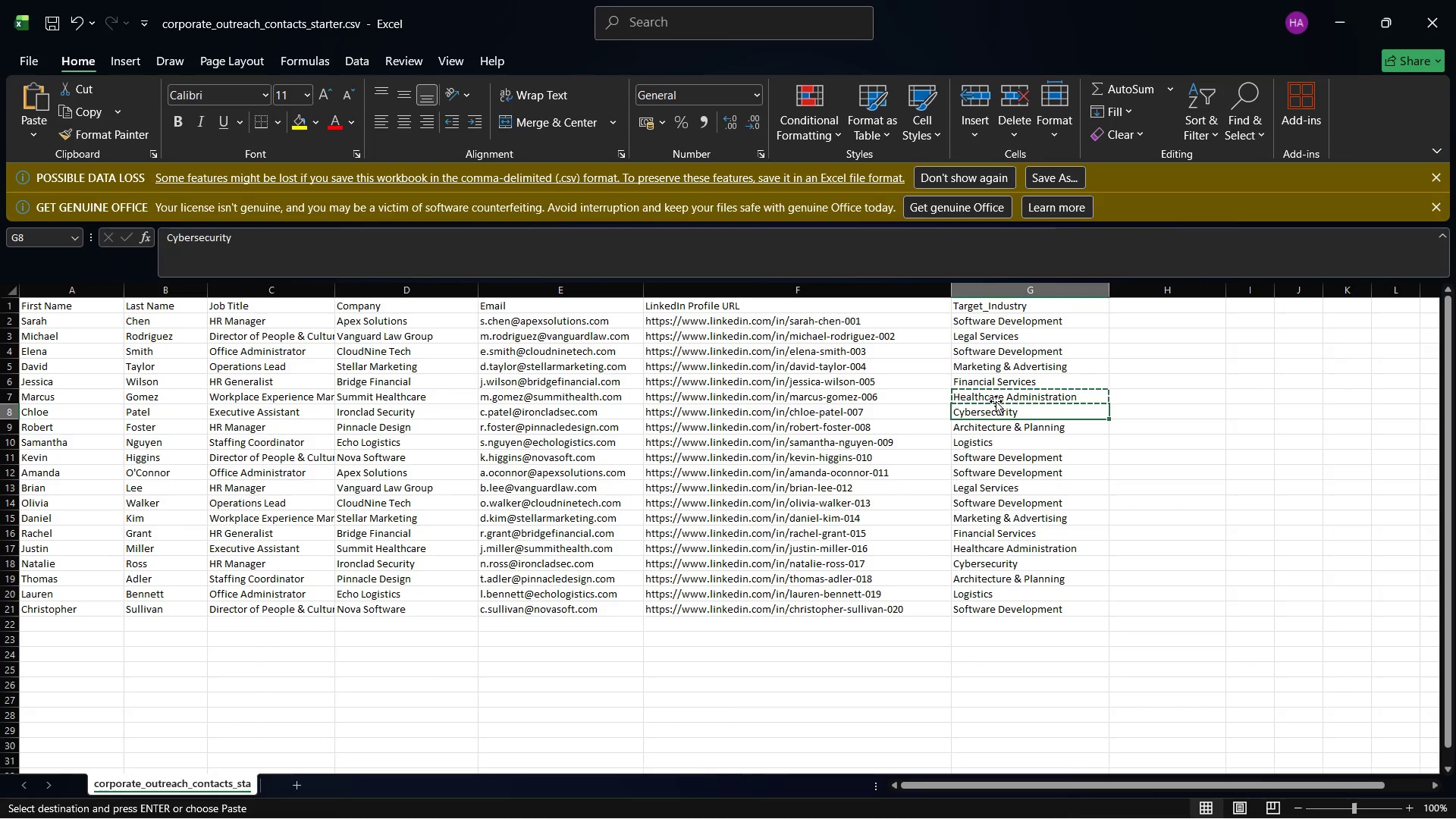 
right_click([990, 411])
 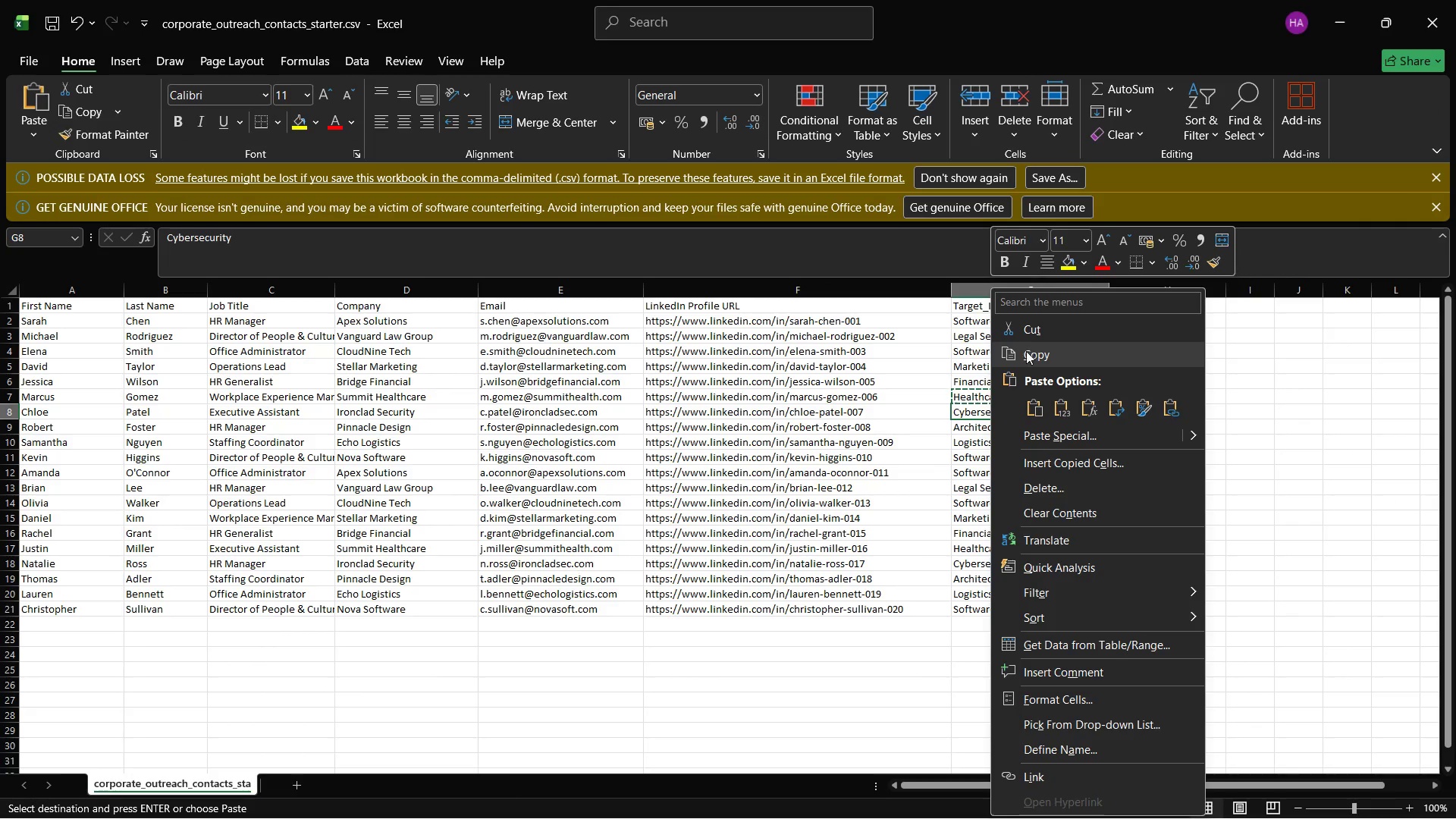 
left_click([1026, 353])
 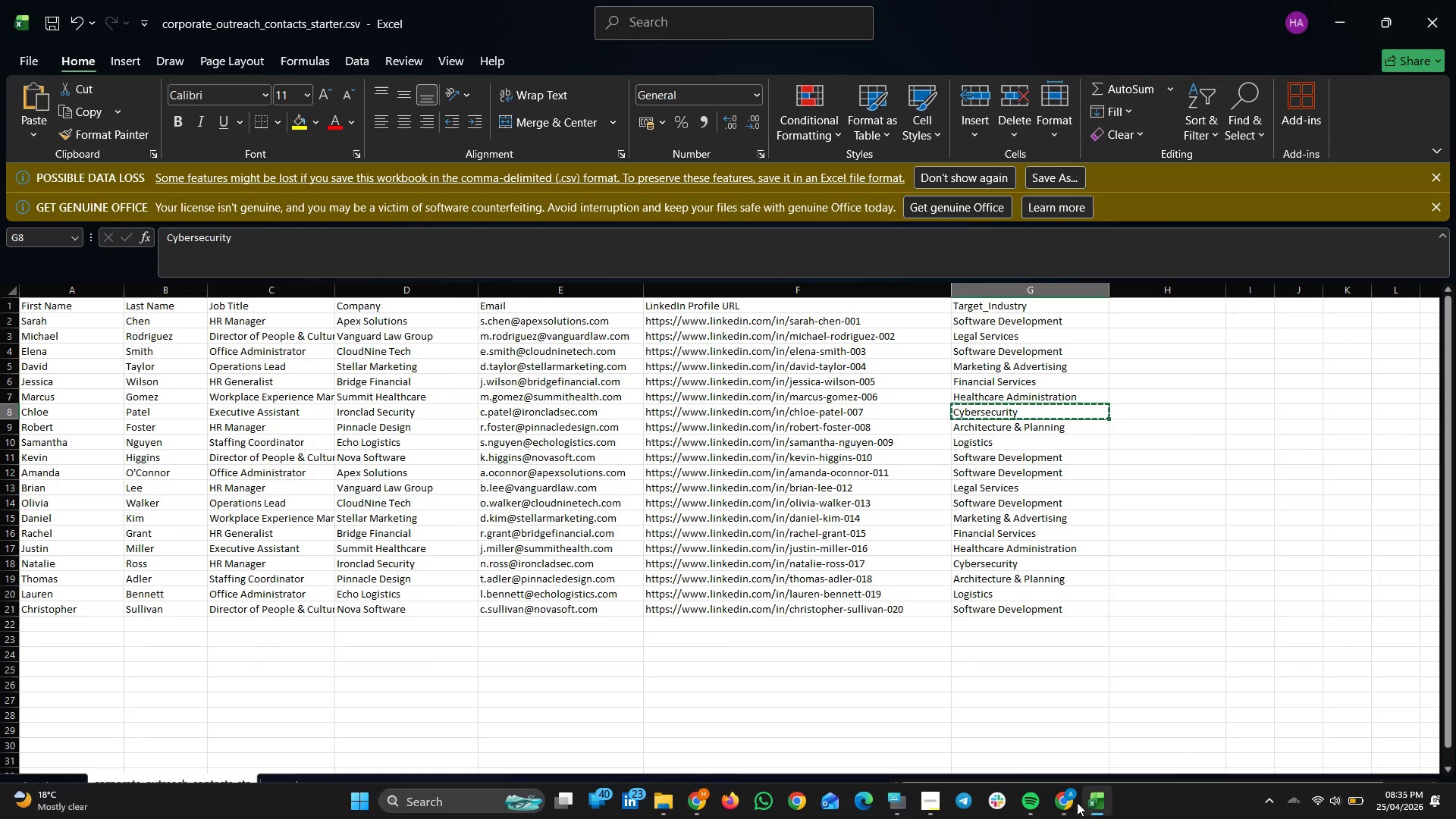 
left_click([1066, 799])
 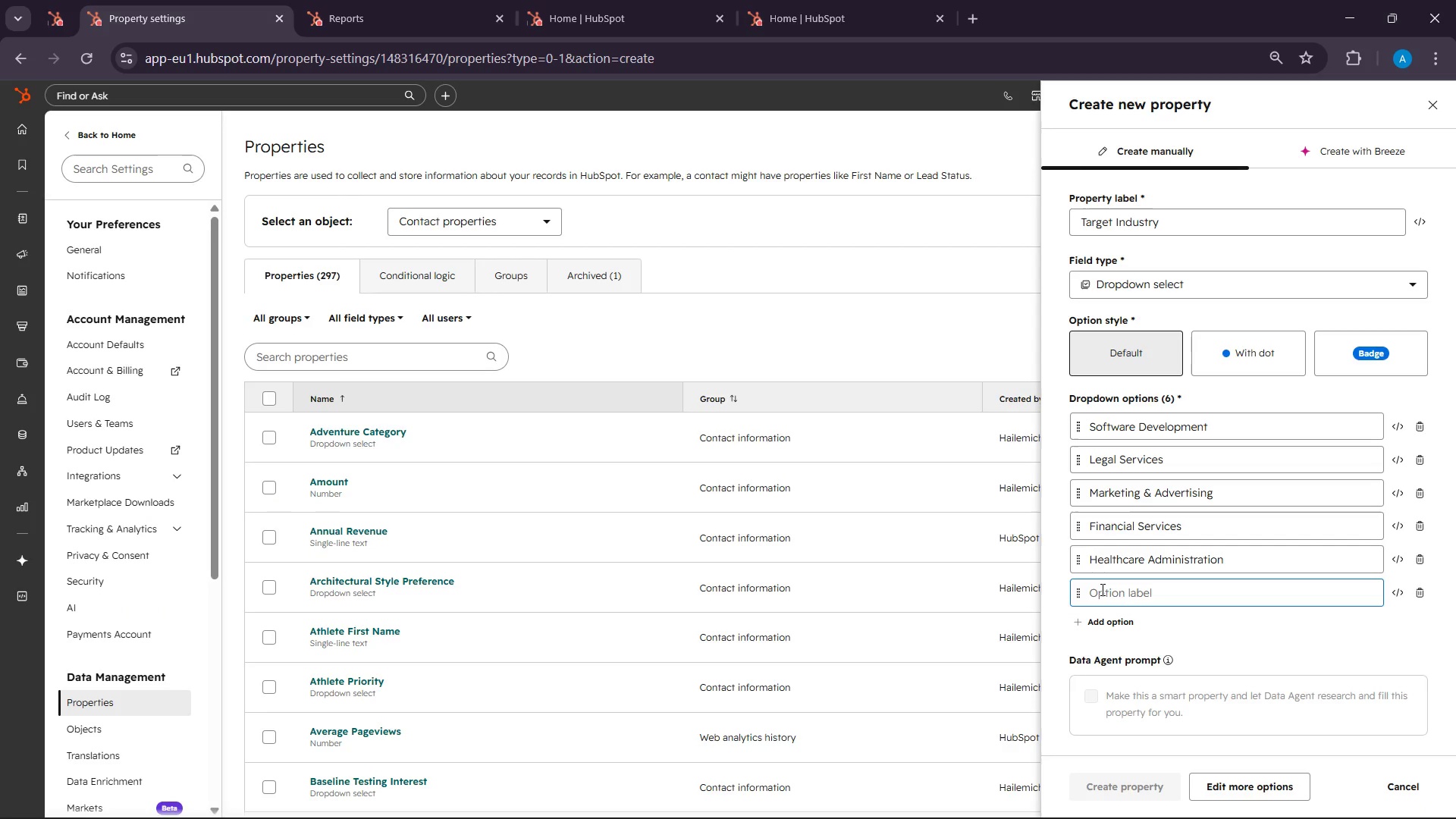 
right_click([1101, 589])
 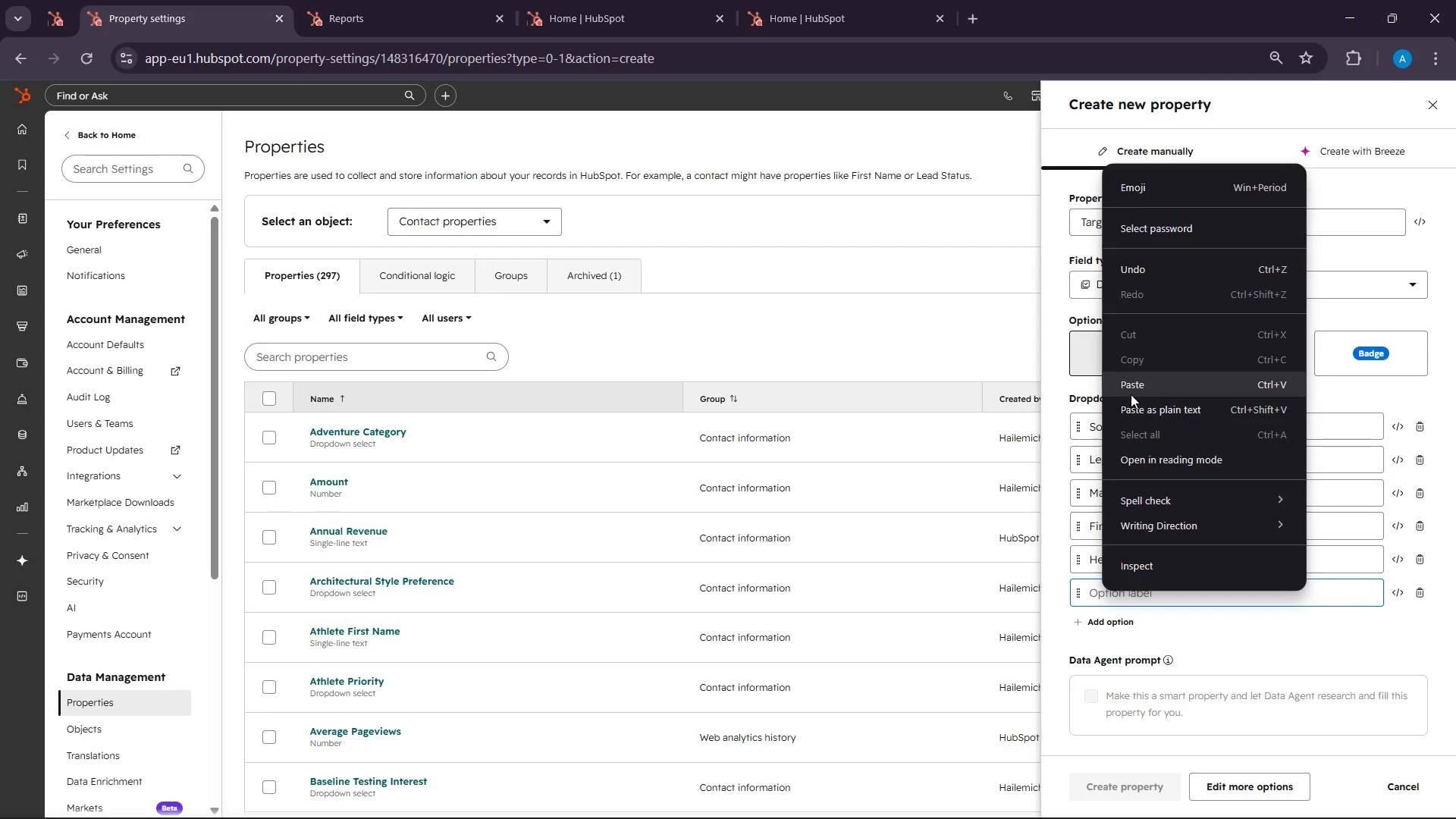 
left_click([1131, 394])
 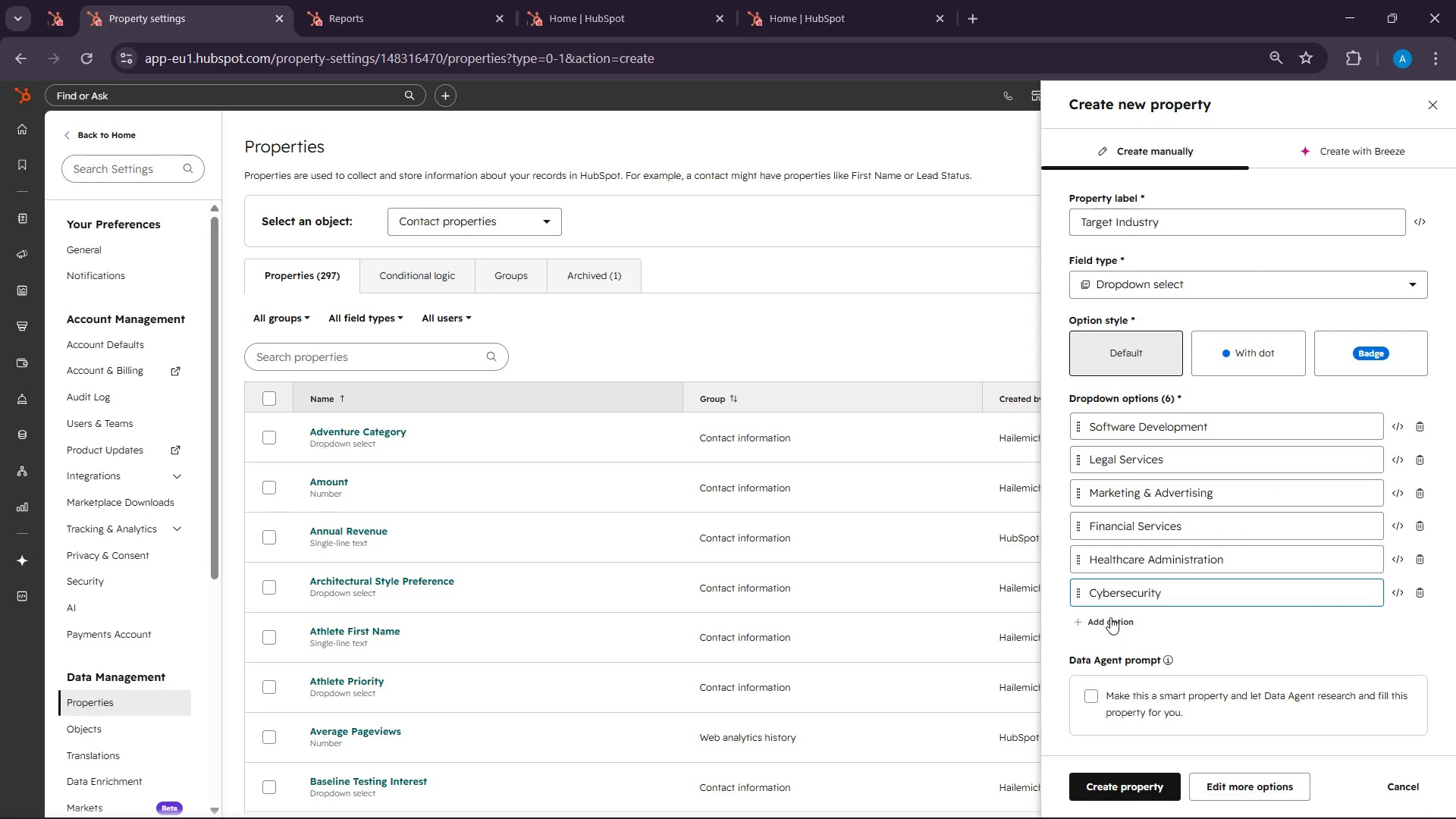 
left_click([1110, 617])
 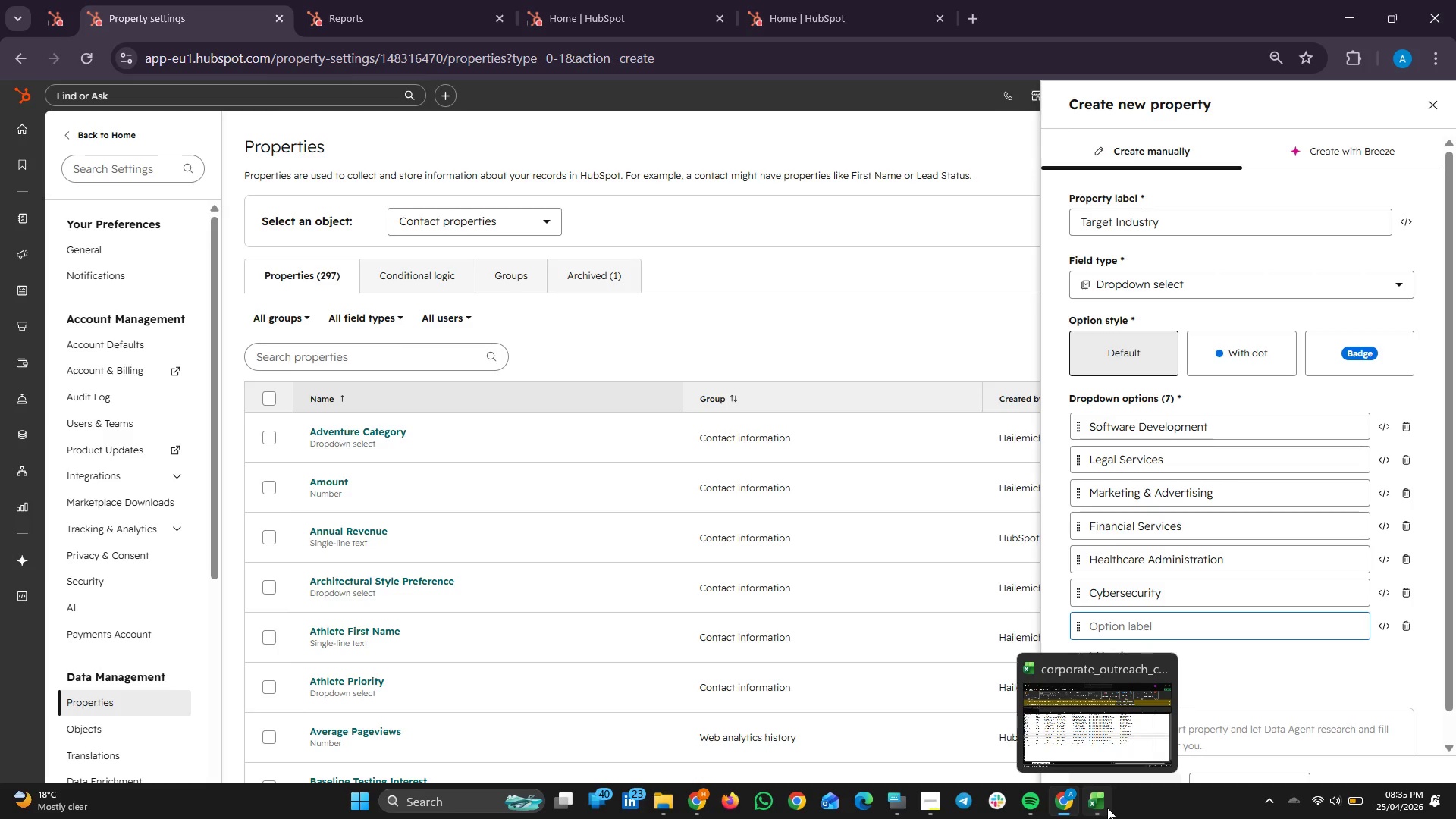 
left_click([1107, 808])
 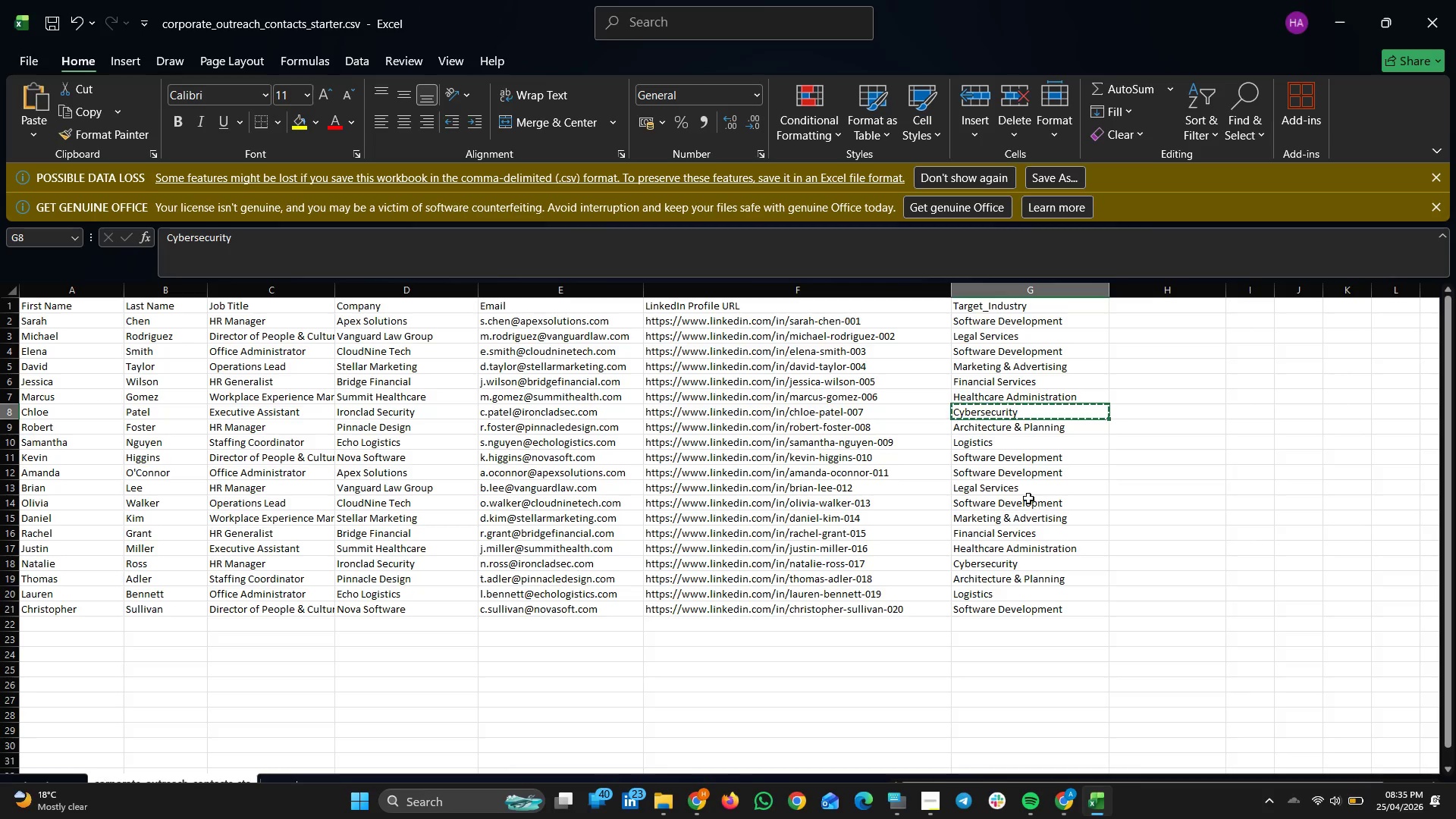 
left_click([1008, 426])
 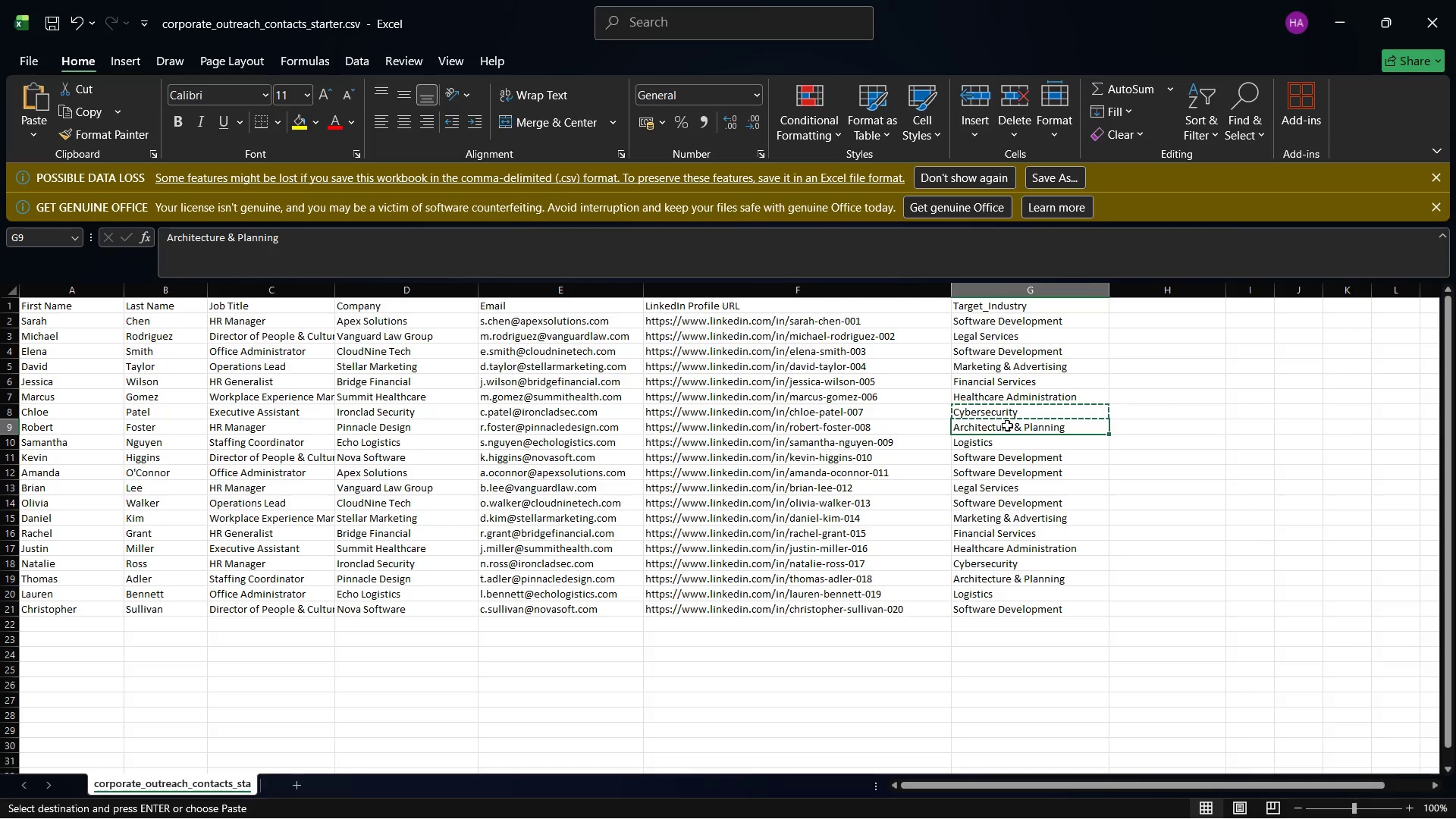 
right_click([1007, 425])
 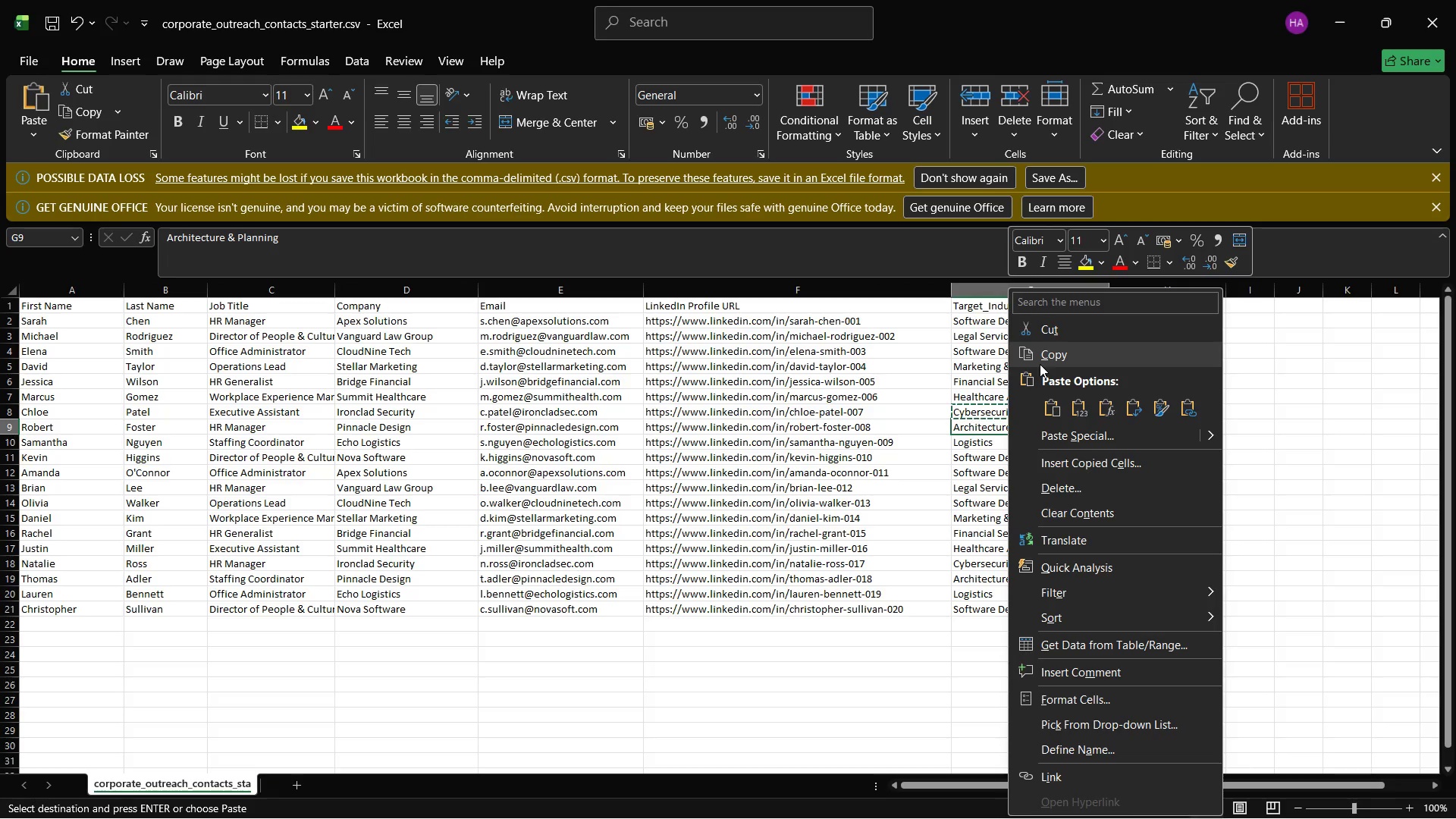 
left_click([1040, 356])
 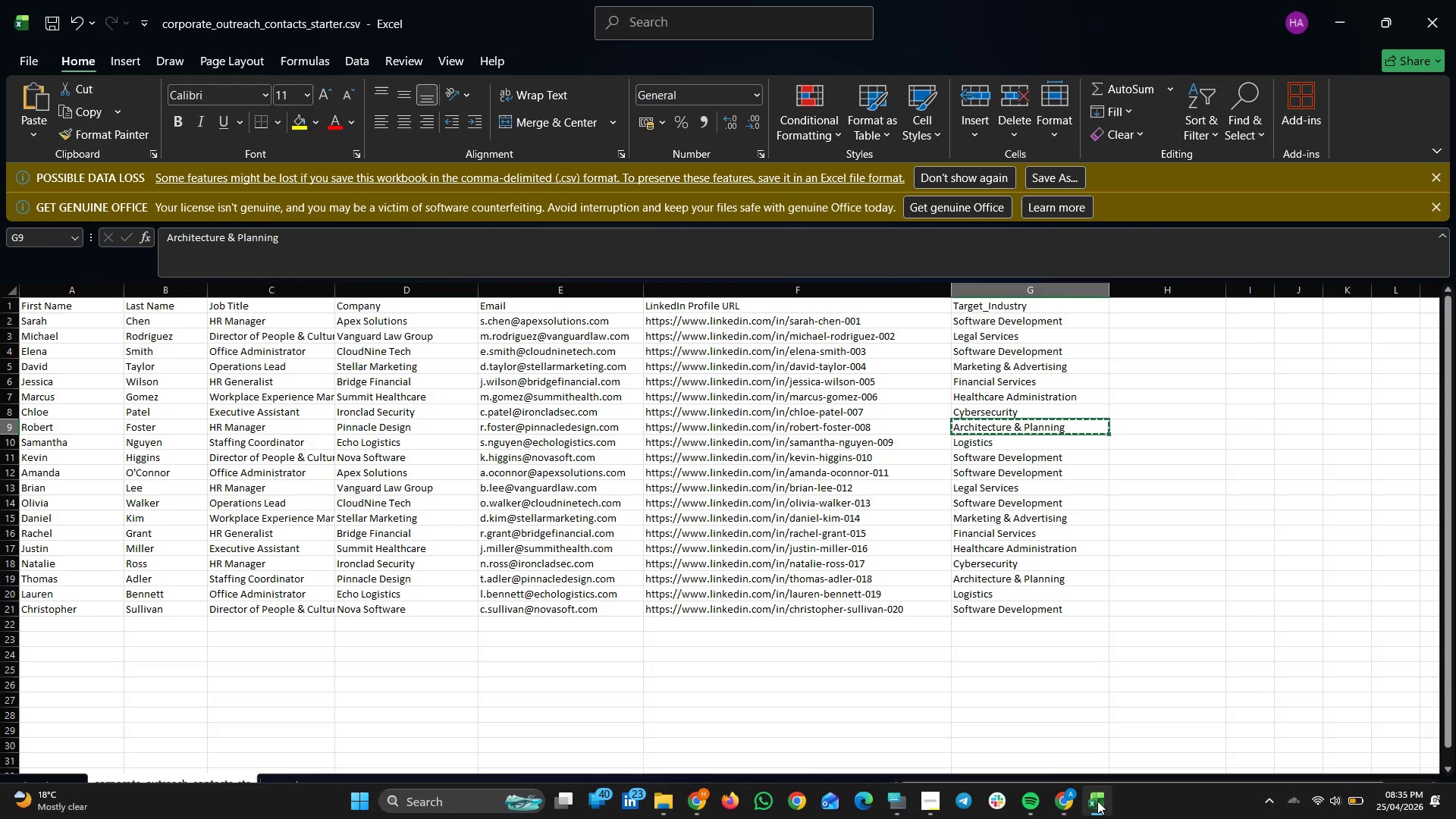 
left_click([1097, 801])
 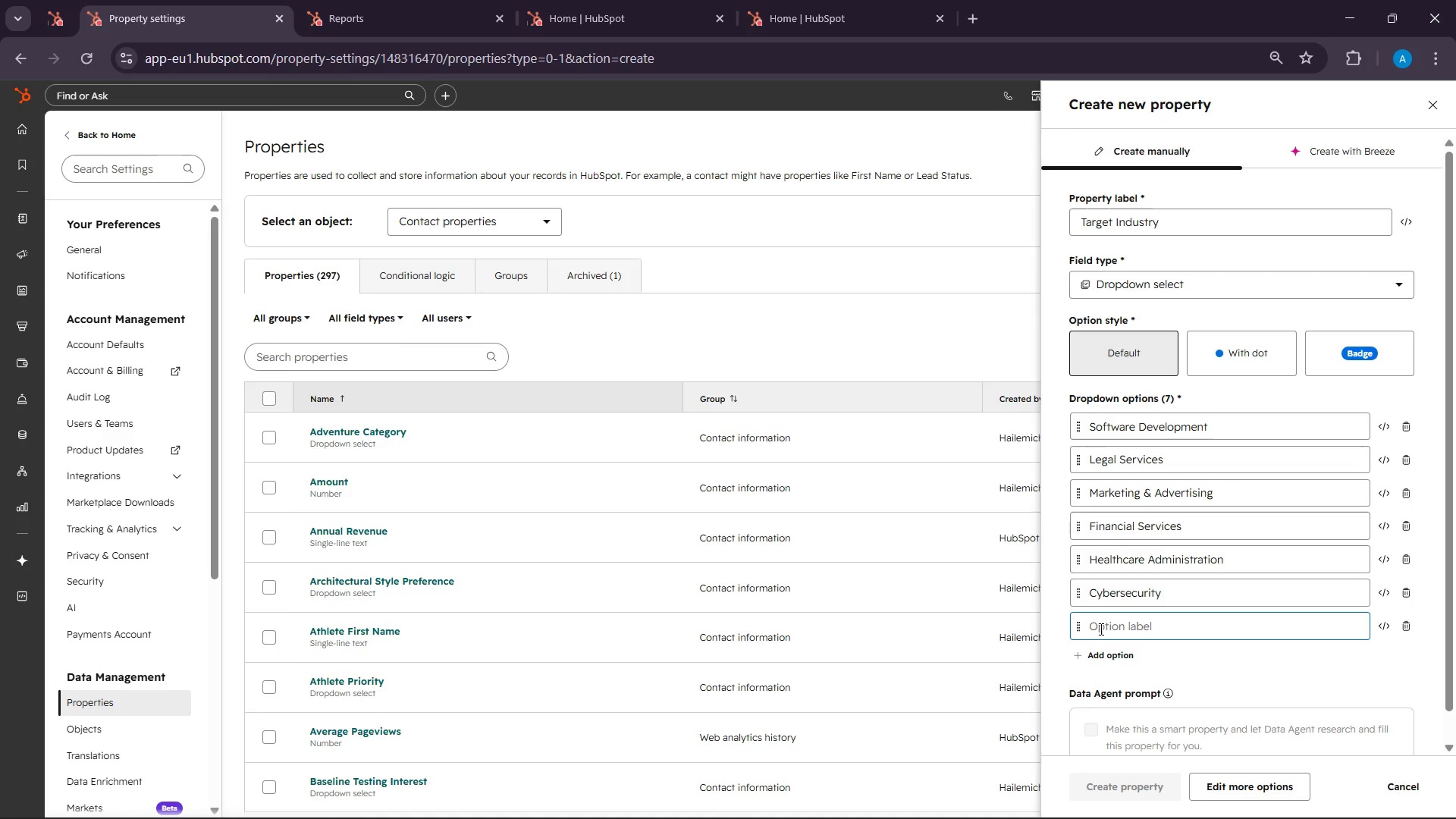 
right_click([1100, 630])
 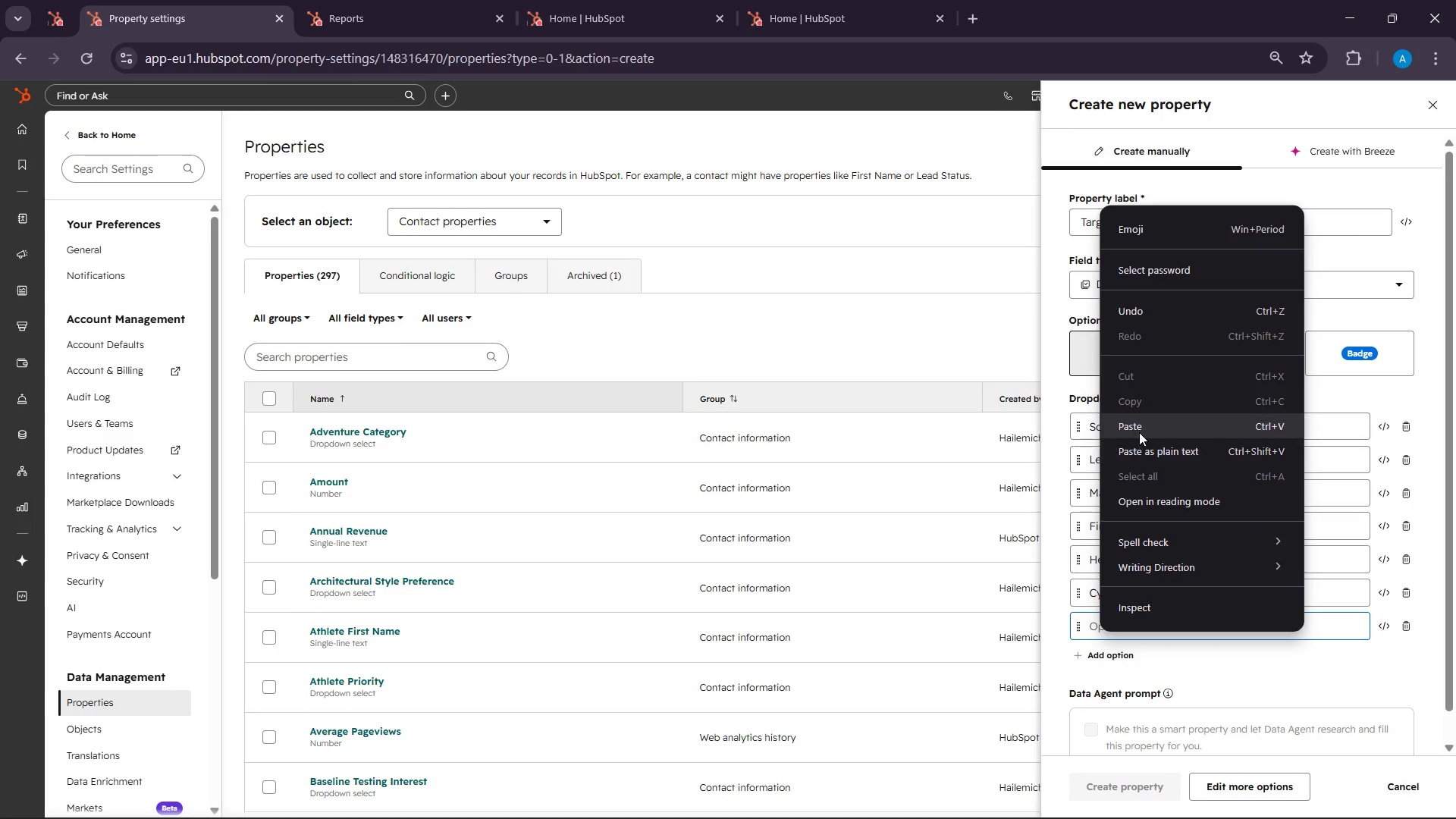 
left_click([1139, 432])
 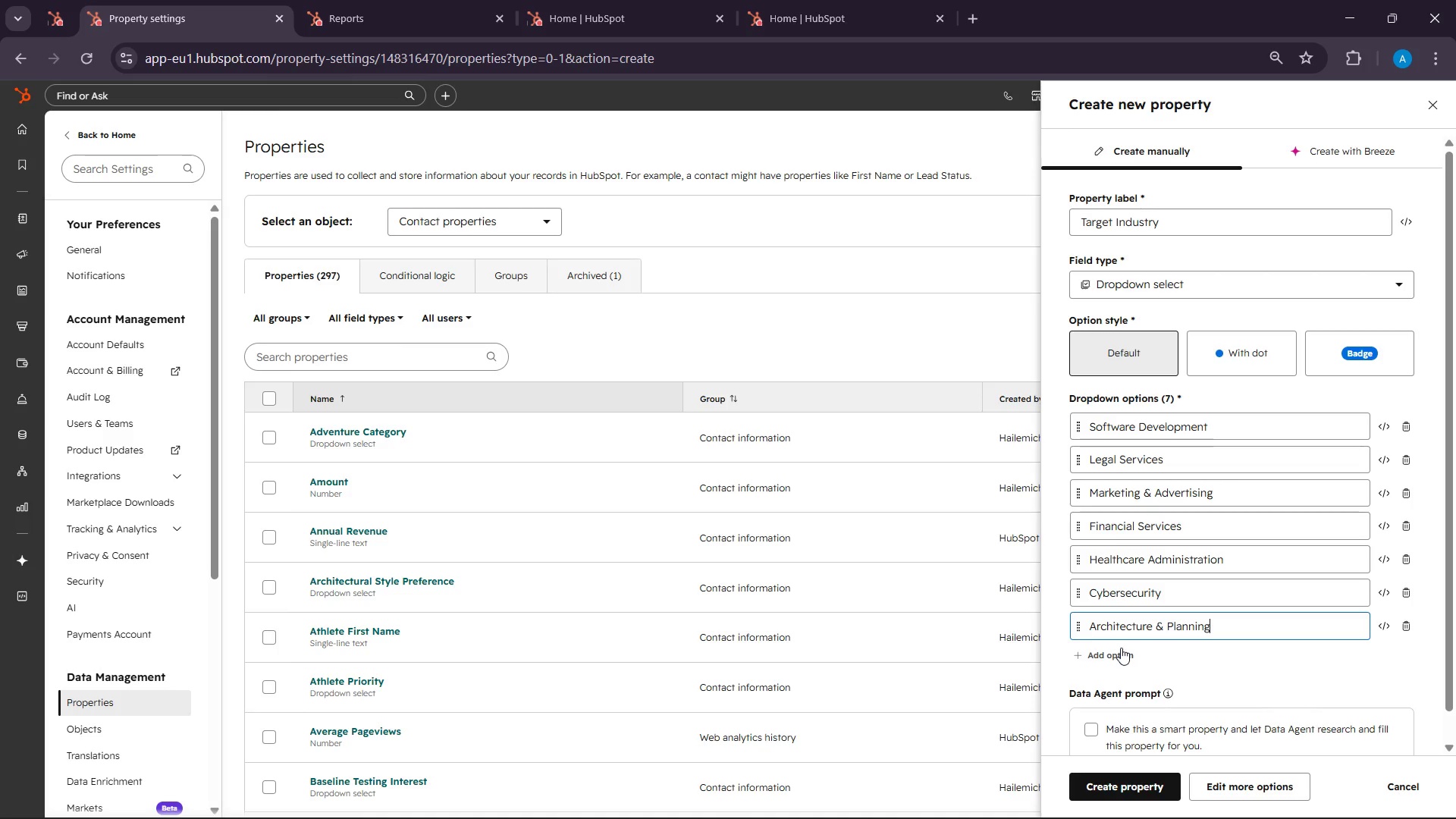 
wait(16.83)
 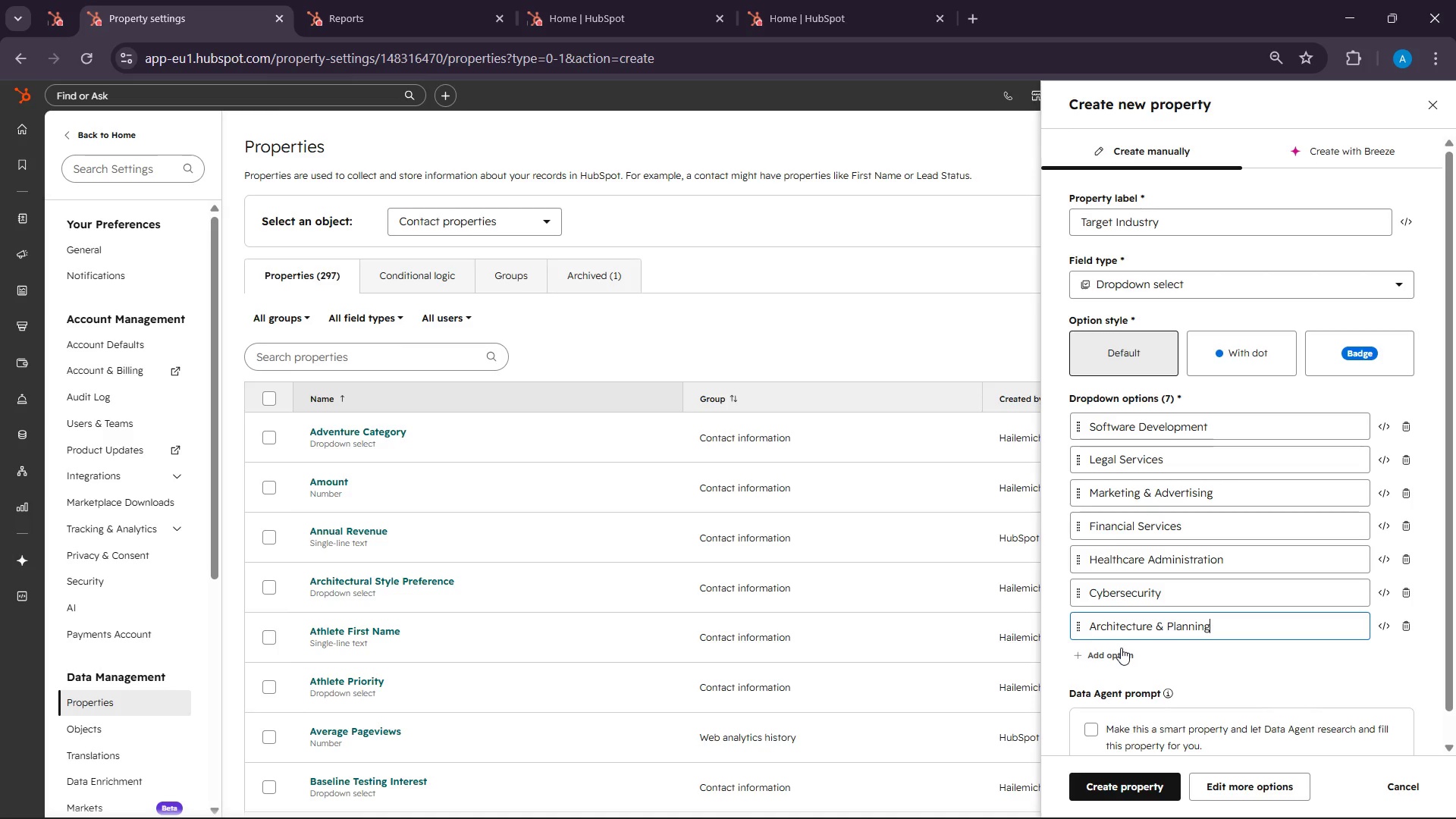 
left_click([1087, 805])
 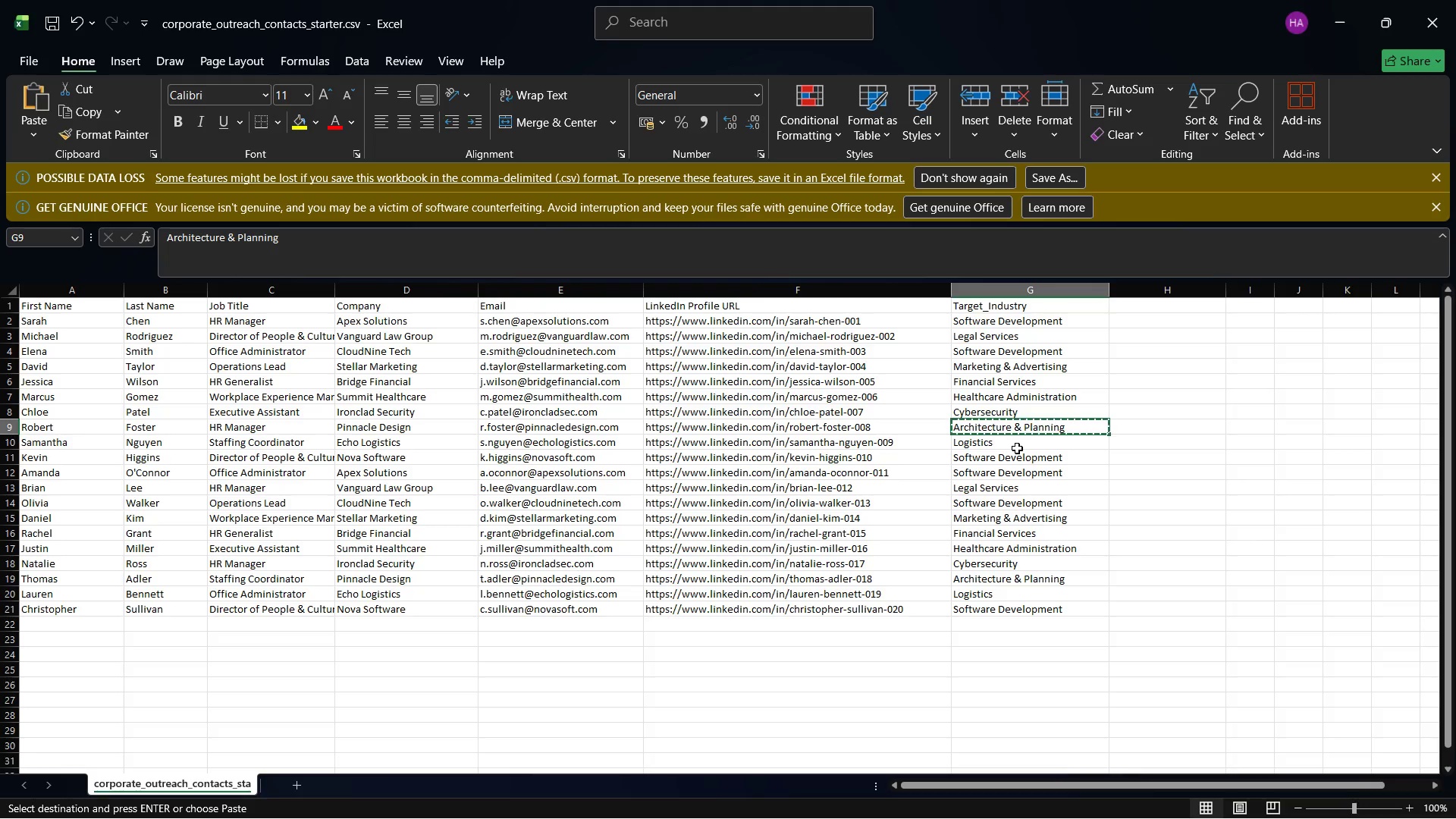 
wait(6.12)
 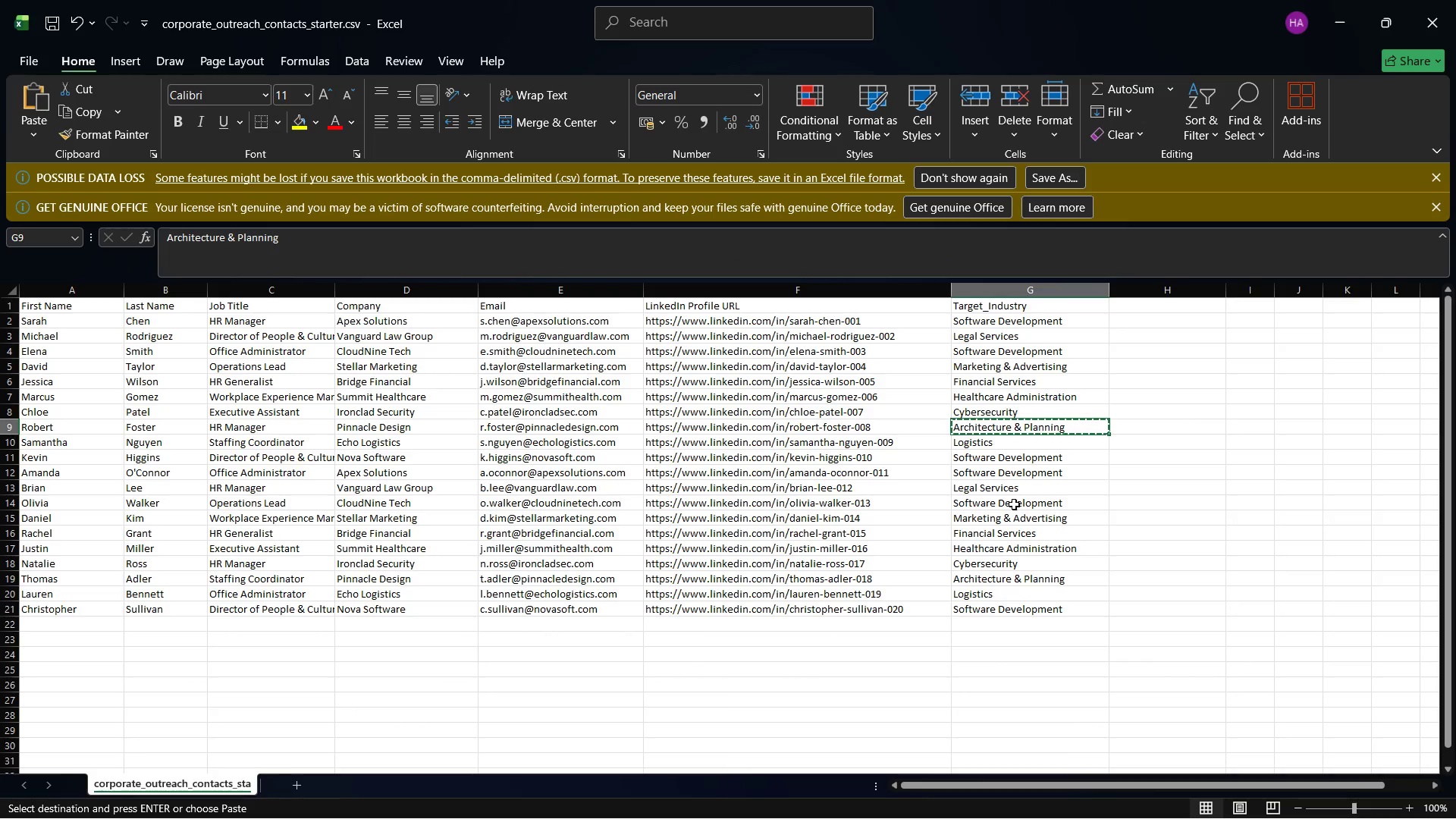 
left_click([997, 444])
 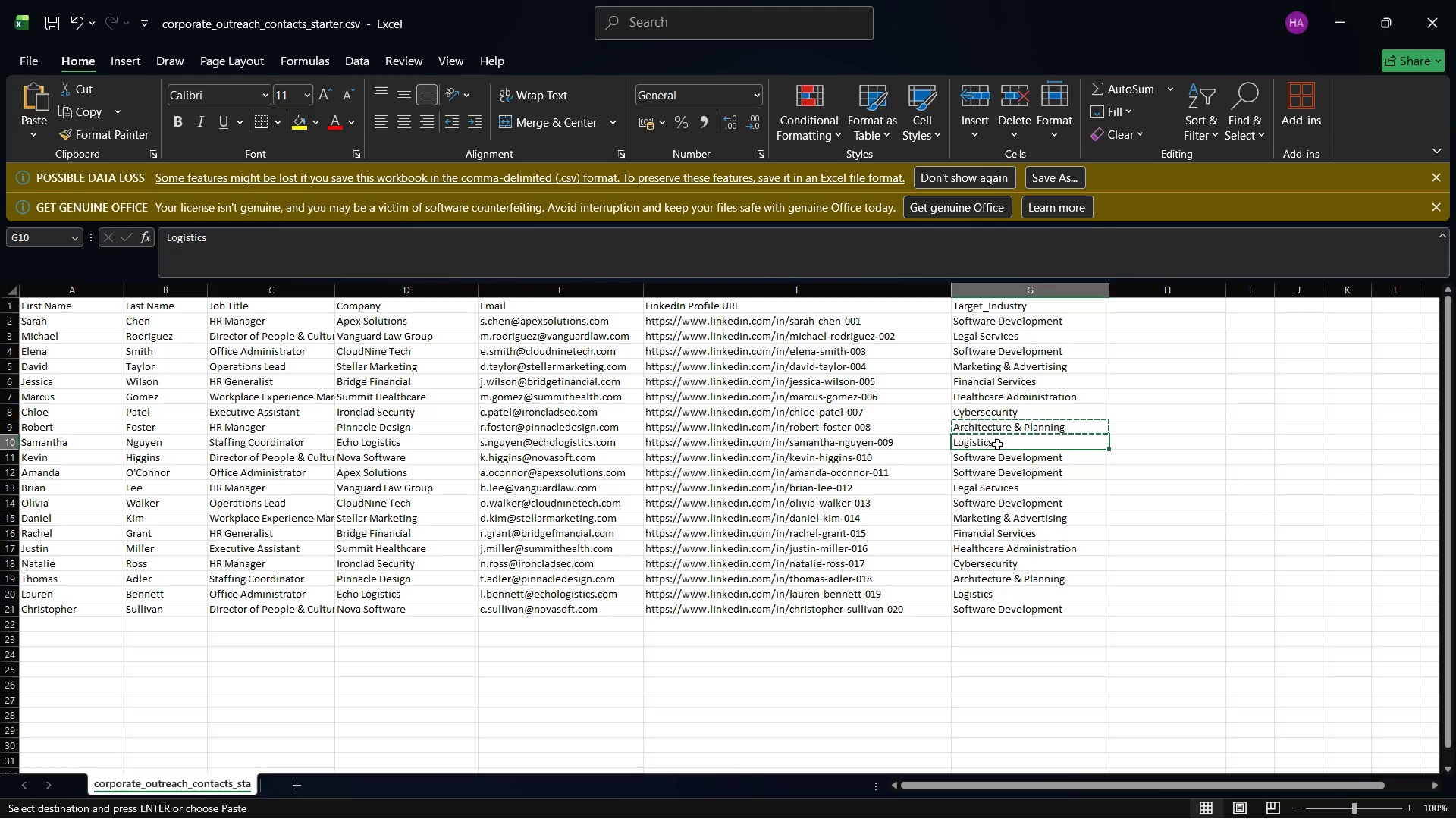 
right_click([997, 444])
 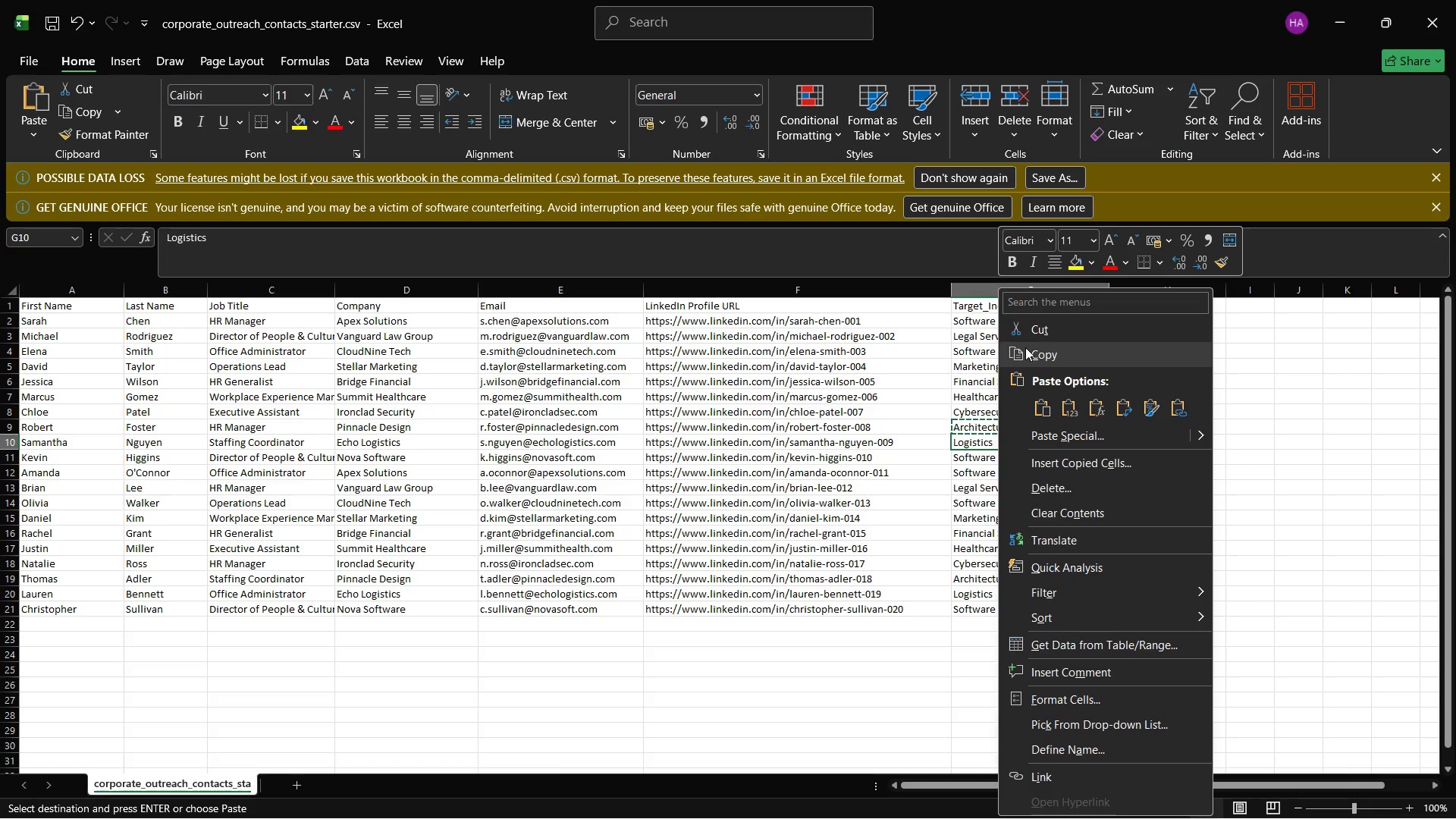 
left_click([1025, 347])
 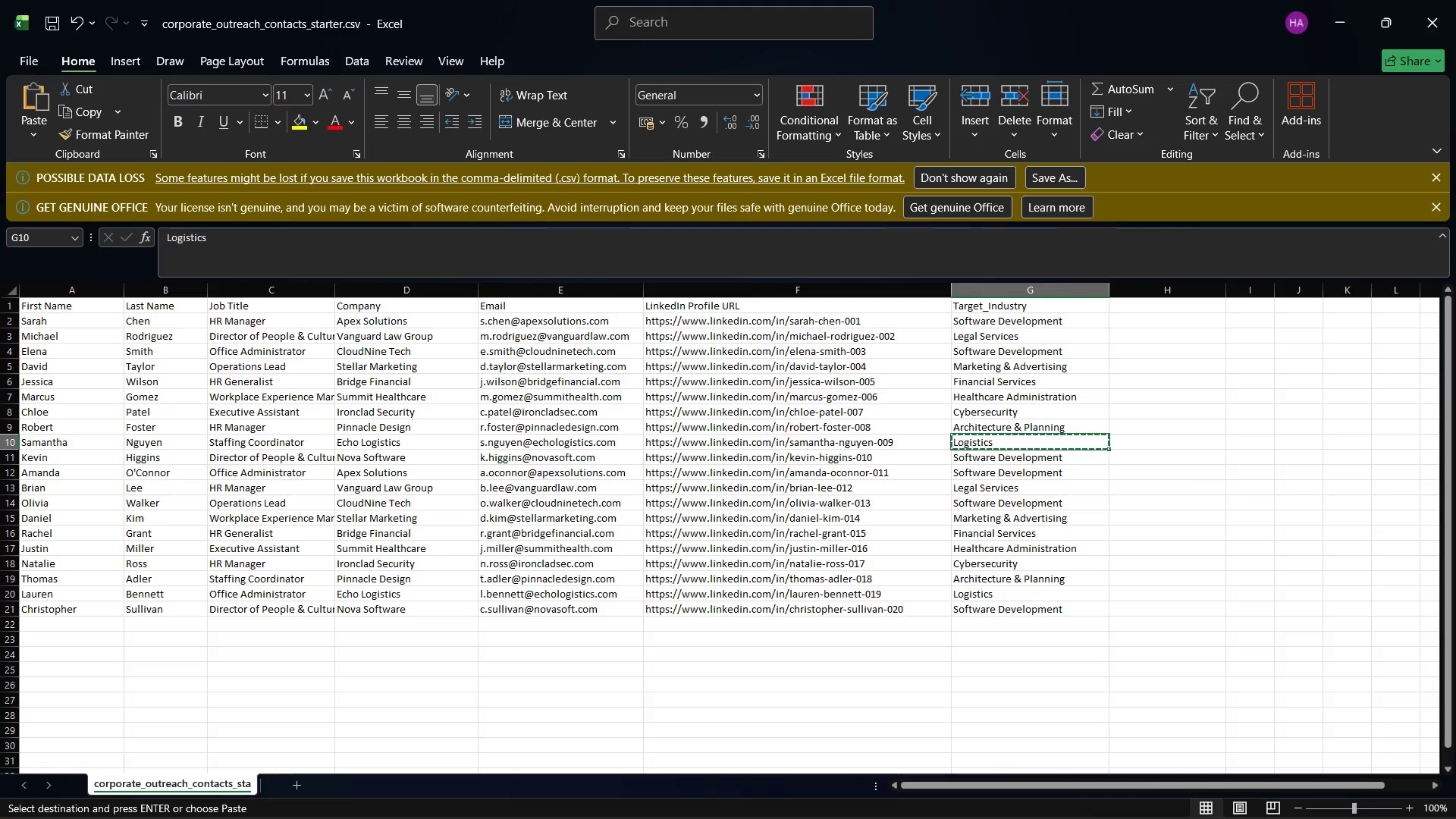 
mouse_move([1097, 802])
 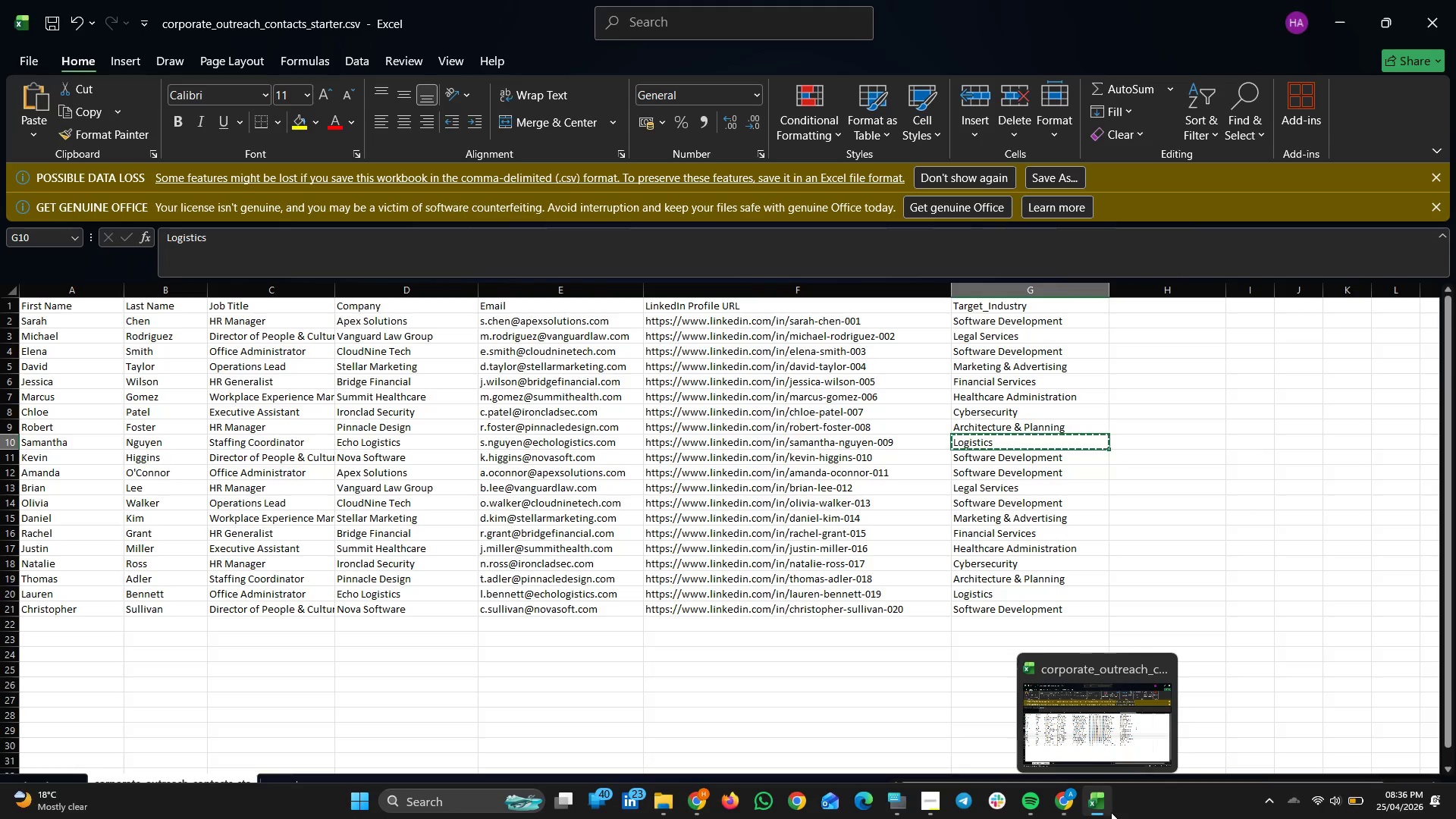 
left_click([1111, 812])
 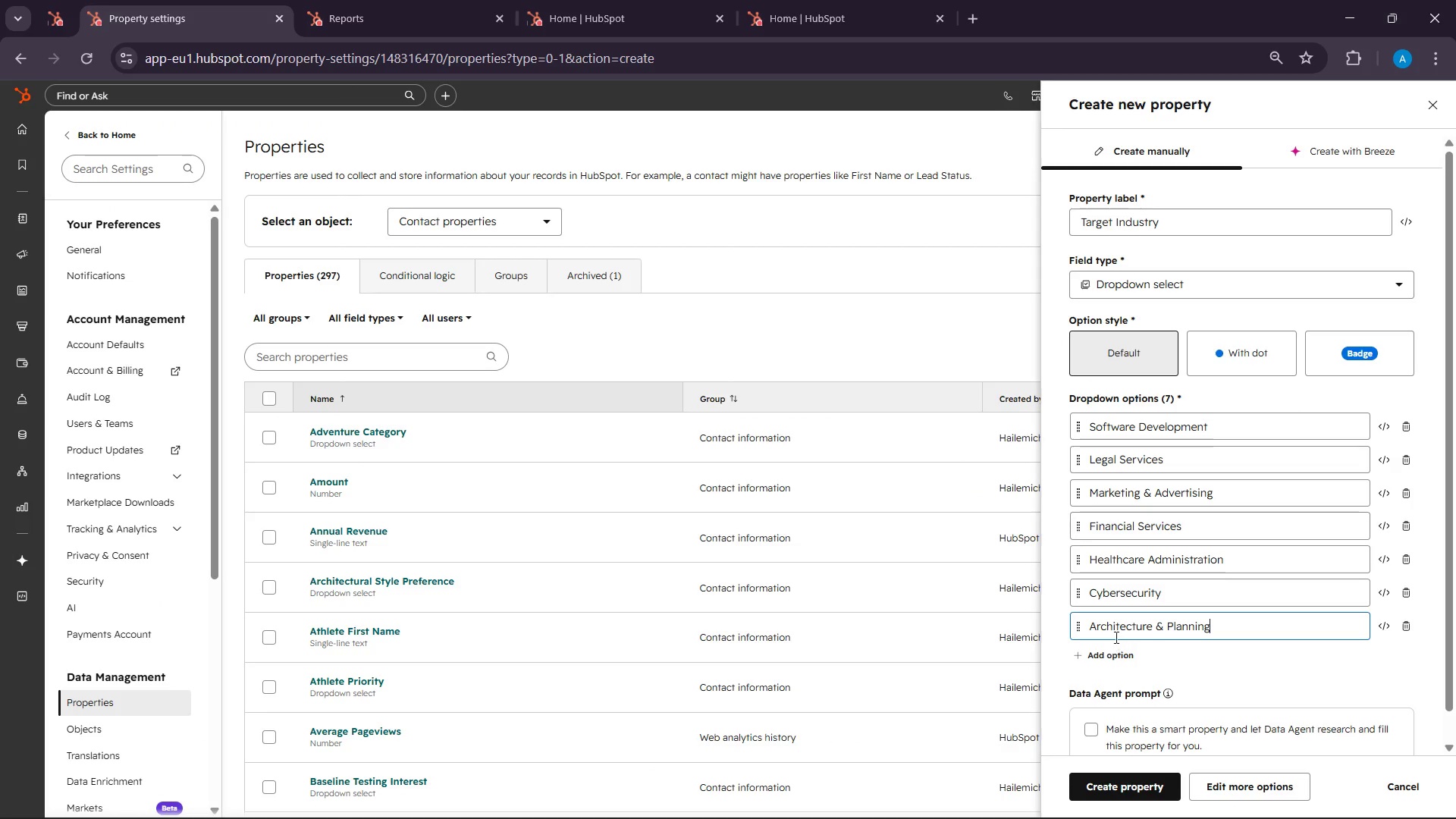 
left_click([1109, 658])
 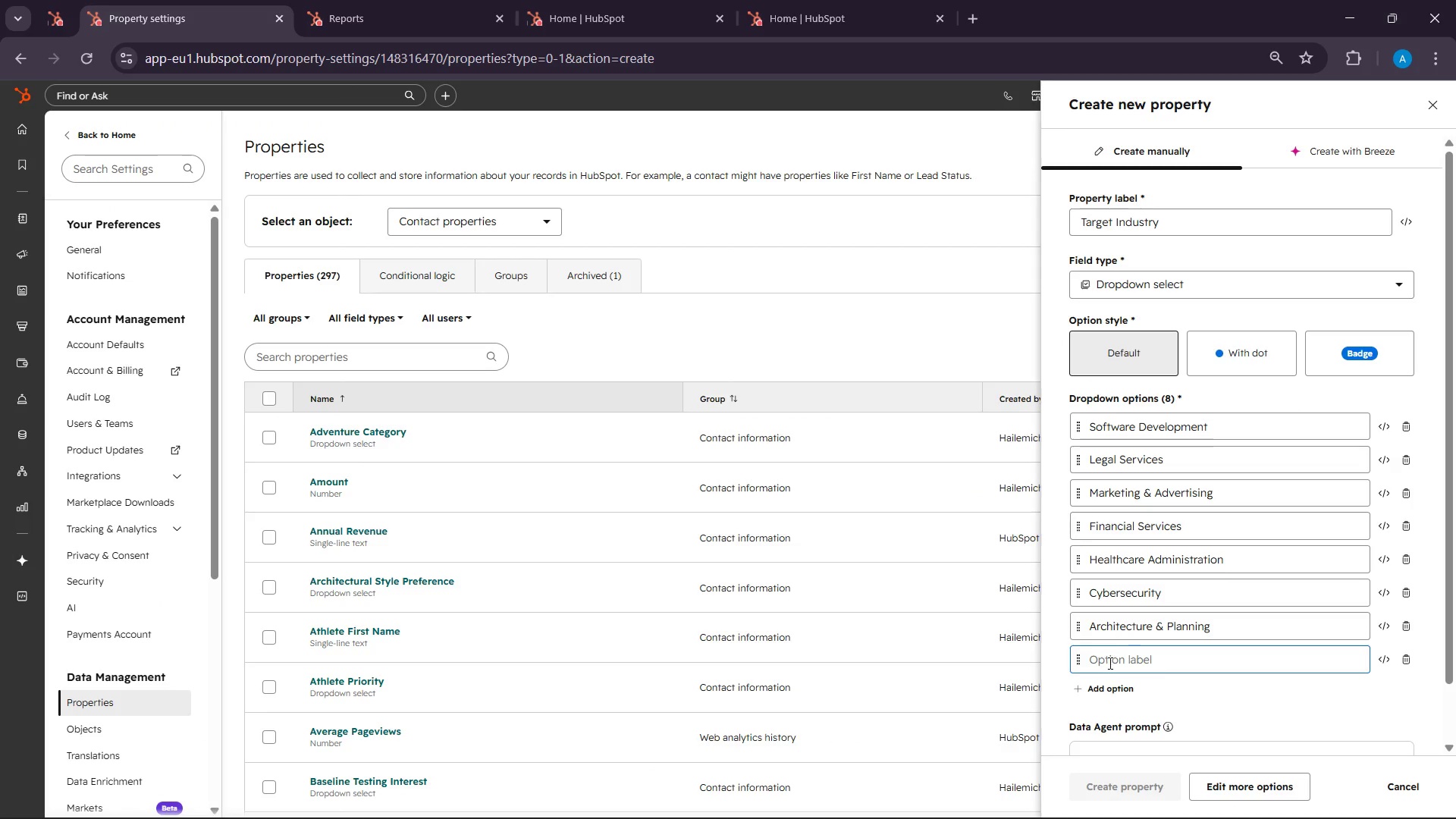 
right_click([1109, 663])
 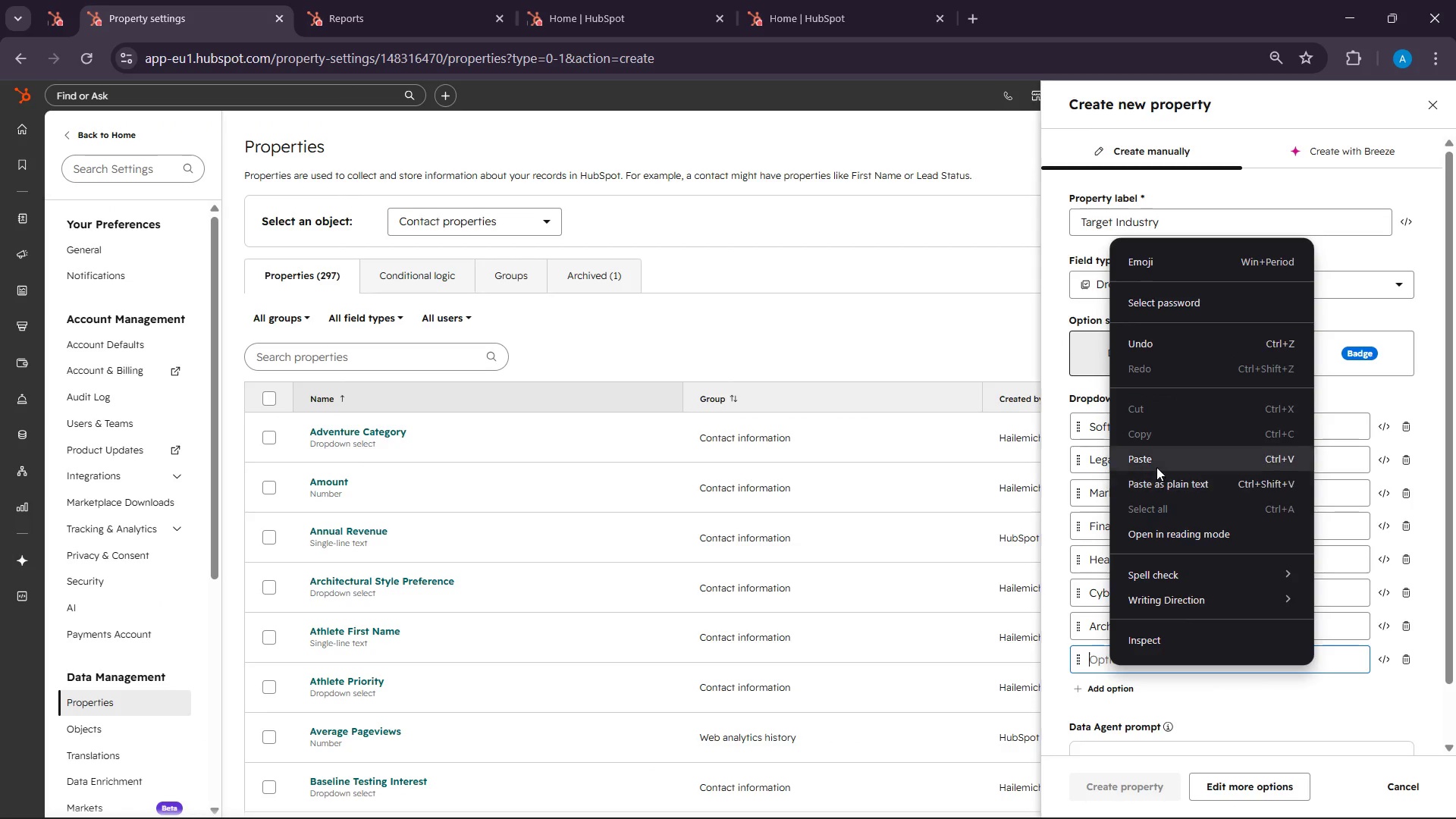 
left_click([1156, 467])
 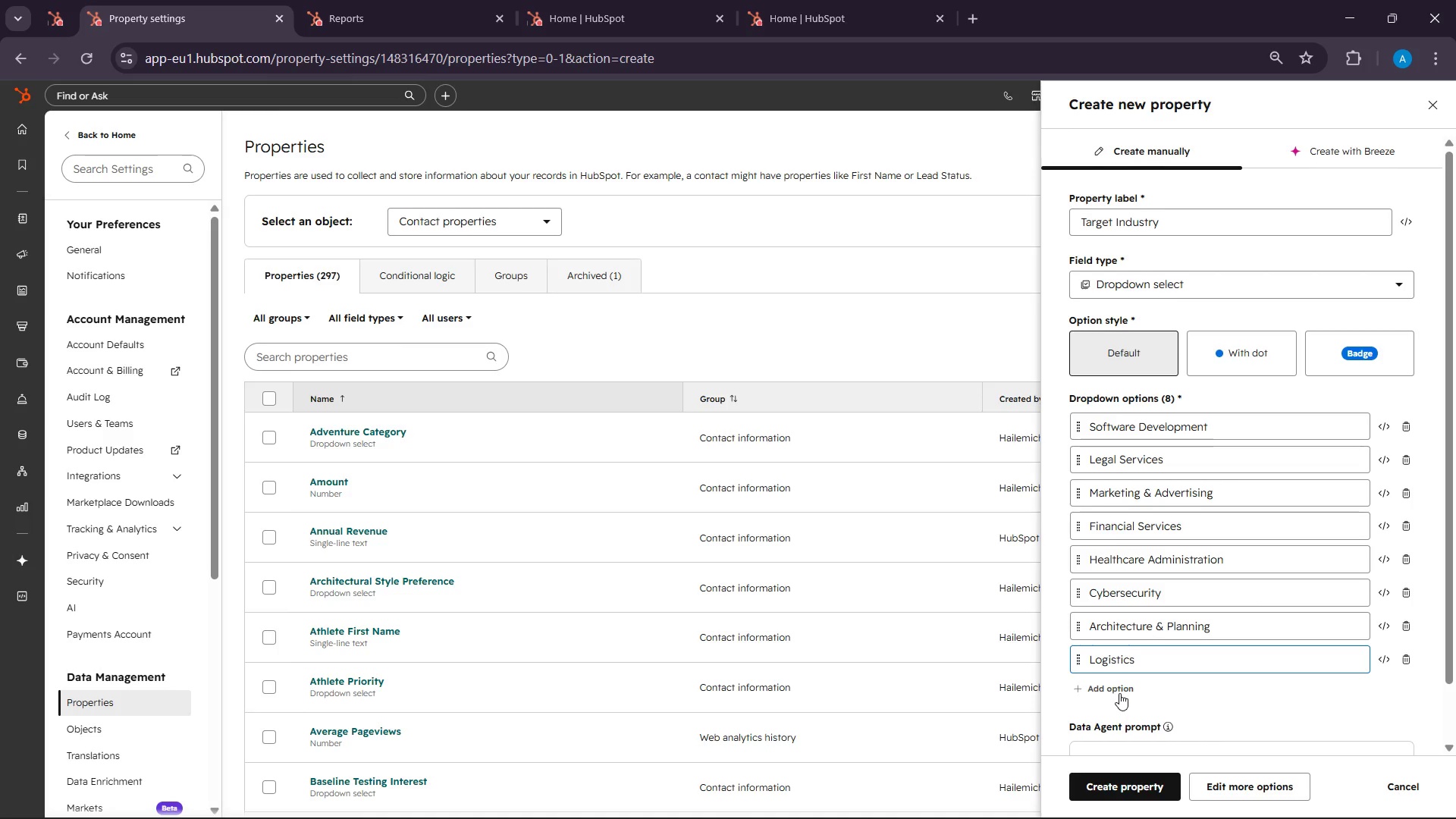 
scroll: coordinate [1119, 692], scroll_direction: none, amount: 0.0
 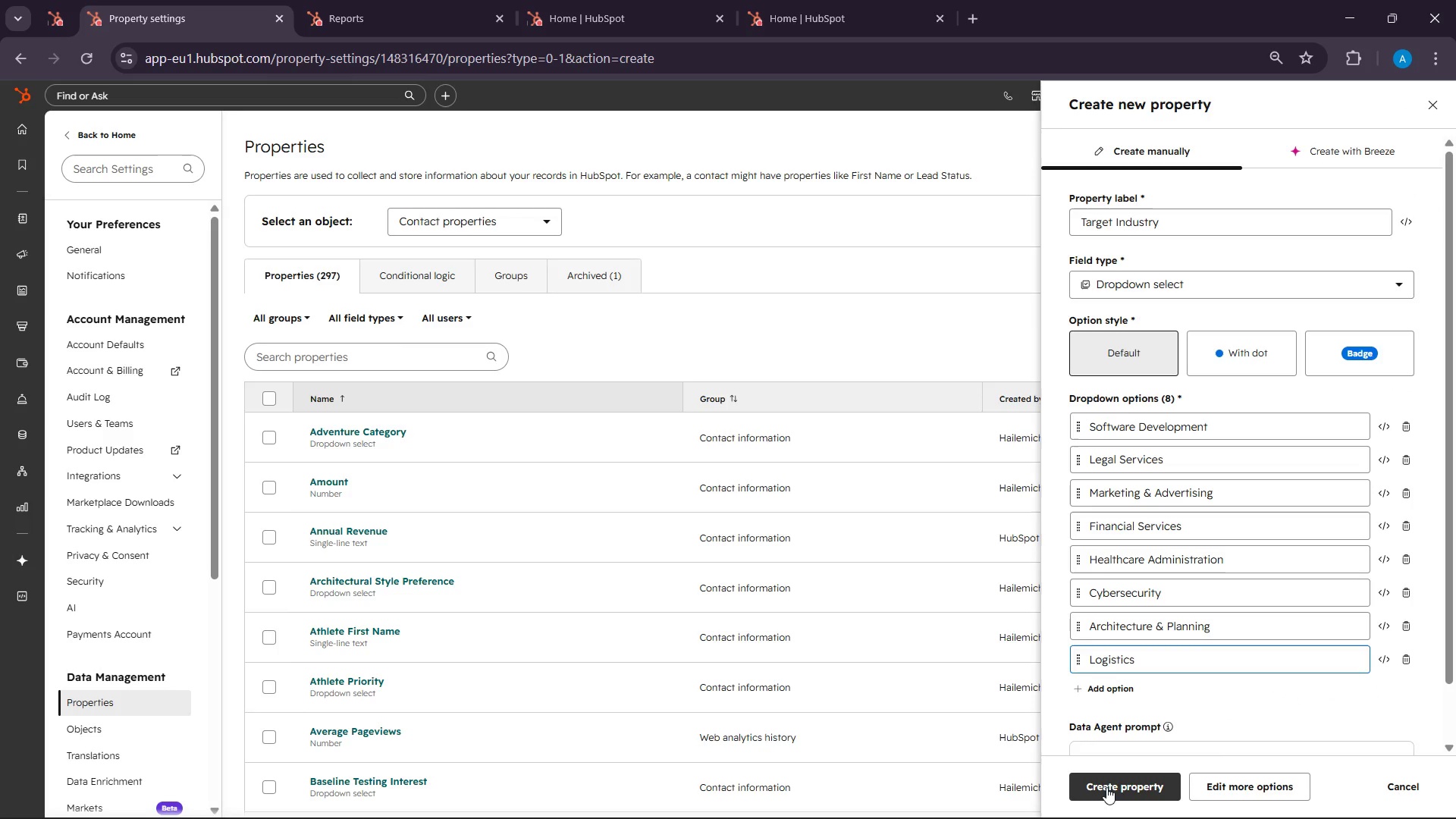 
left_click([1106, 787])
 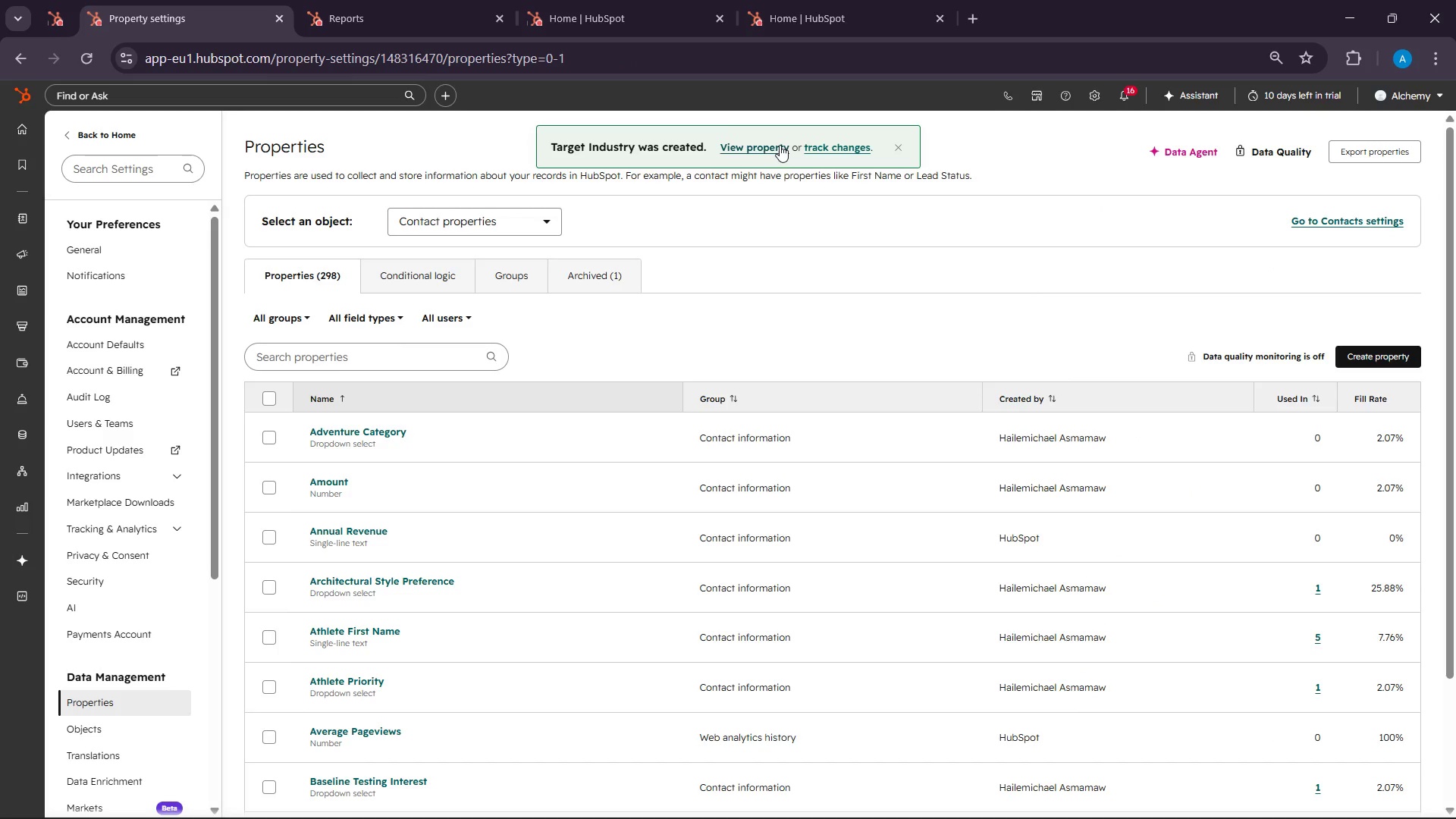 
wait(5.99)
 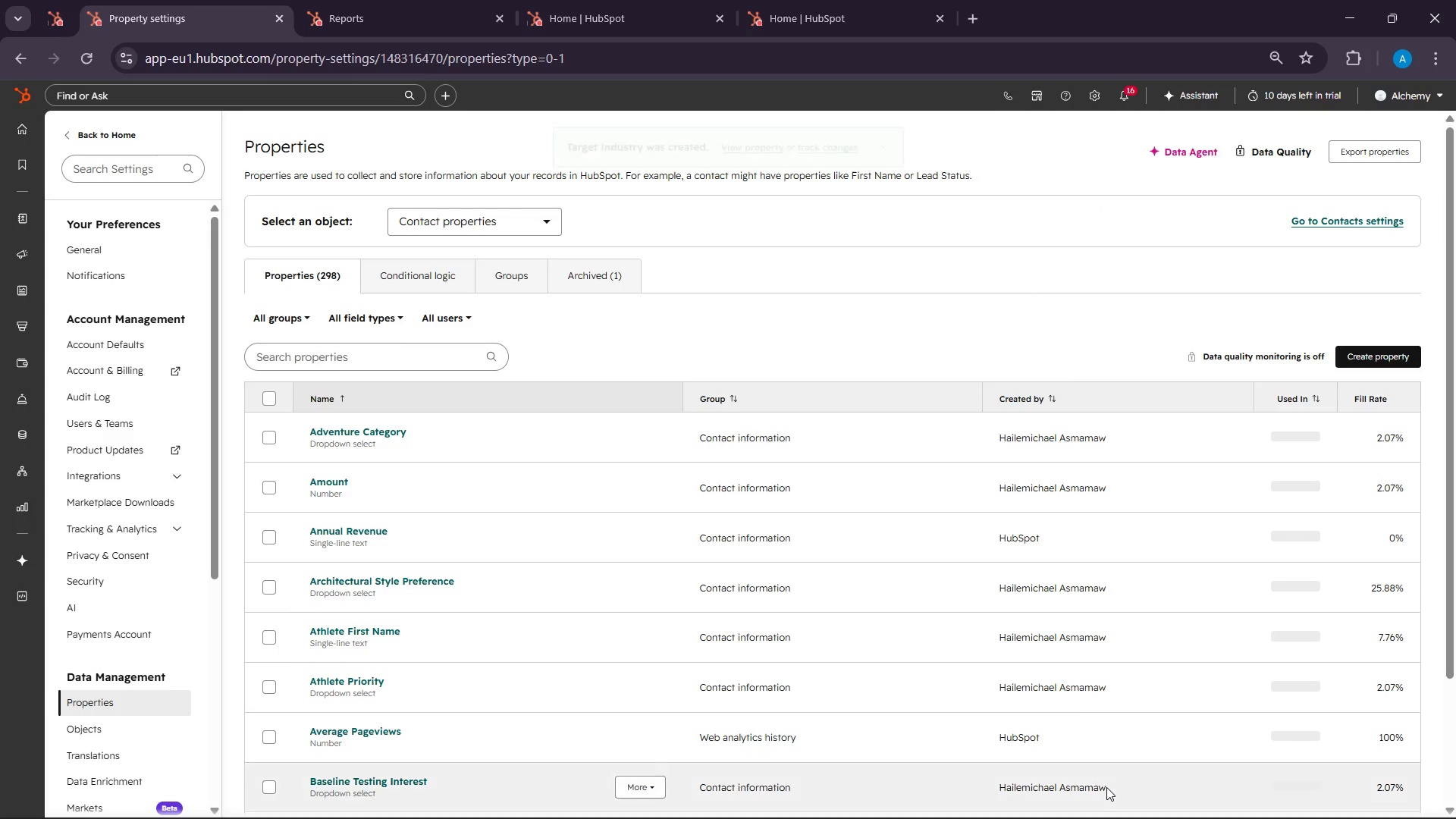 
left_click([1328, 814])
 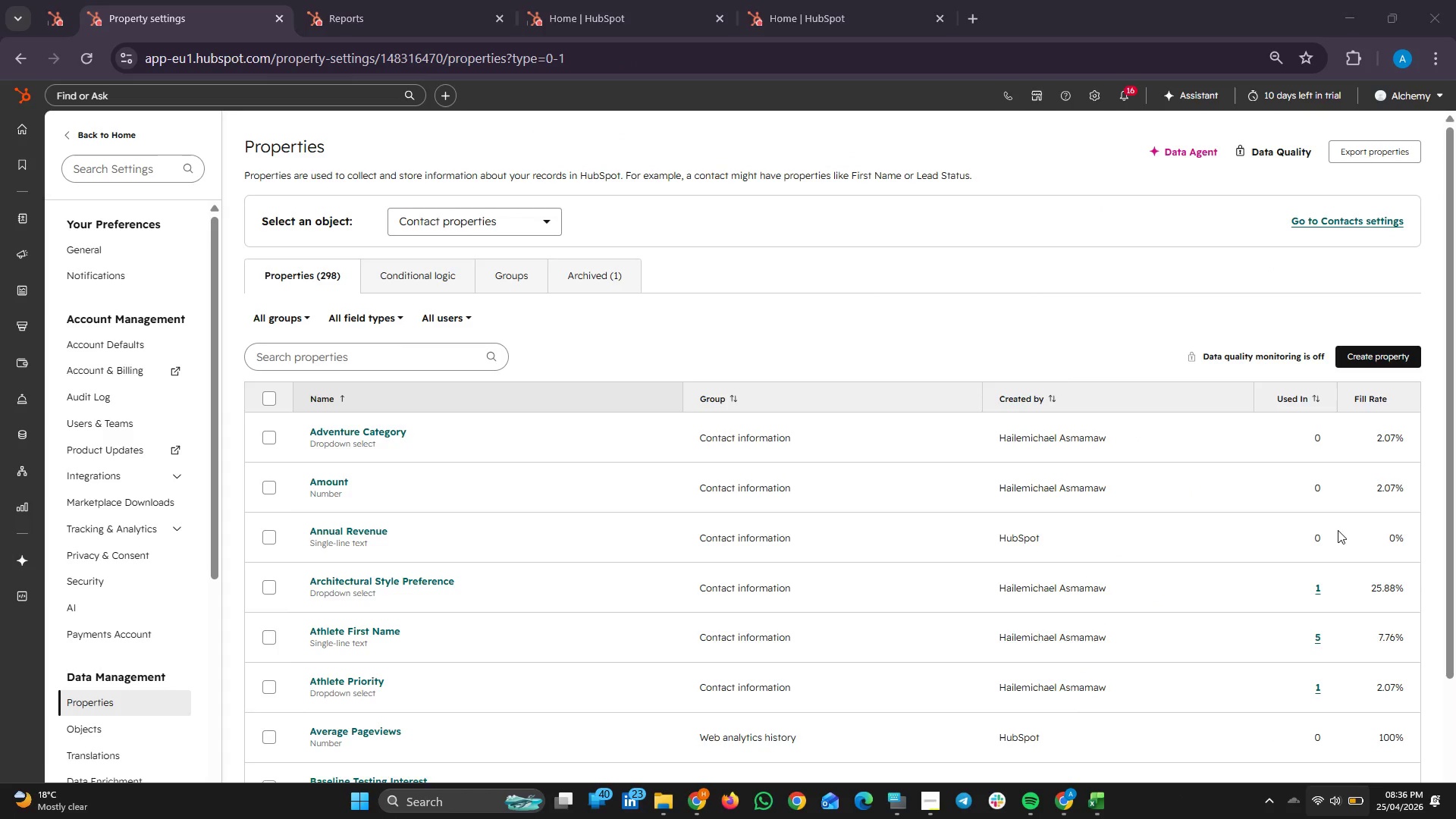 
mouse_move([1339, 509])
 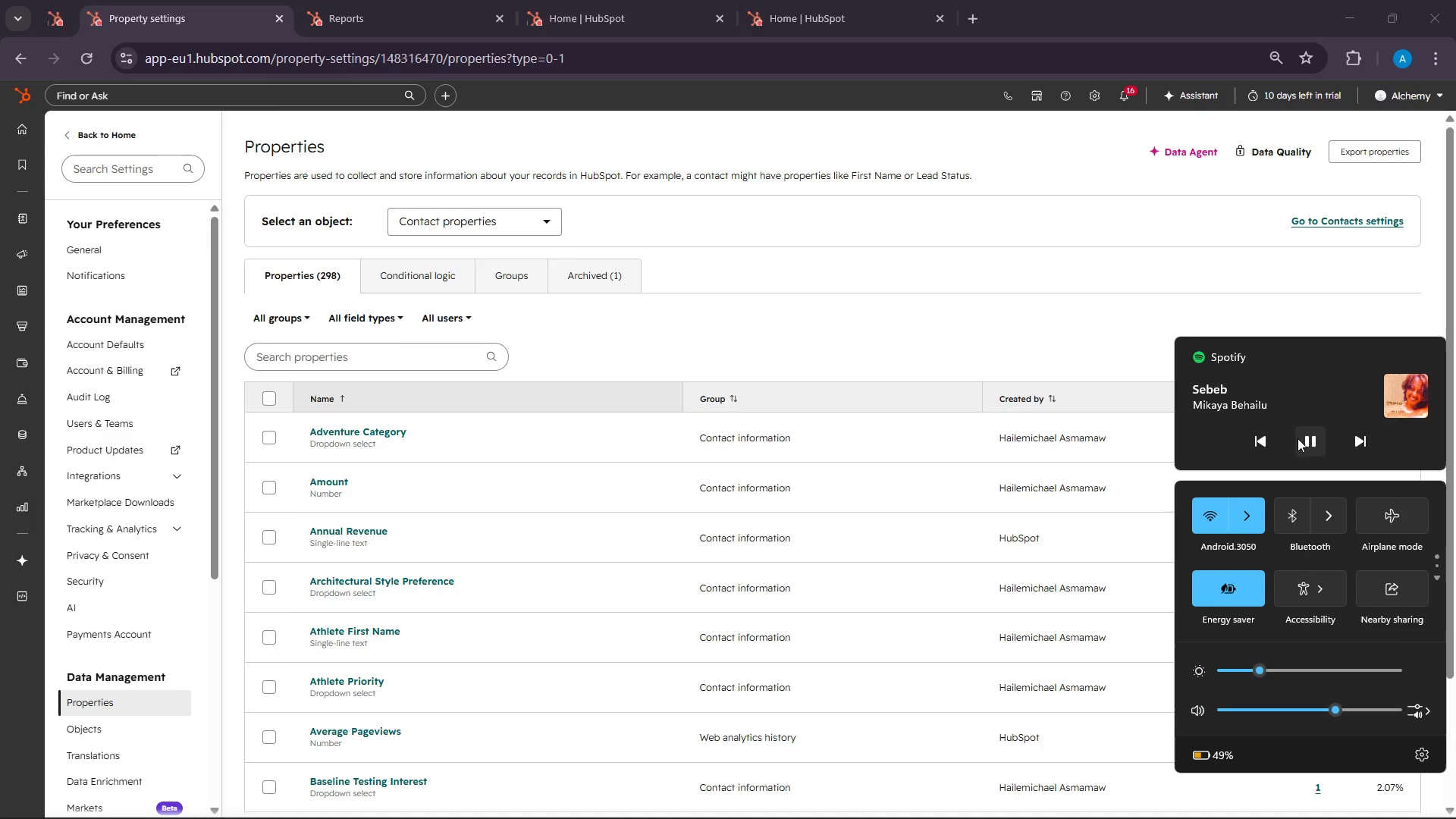 
left_click([1349, 441])
 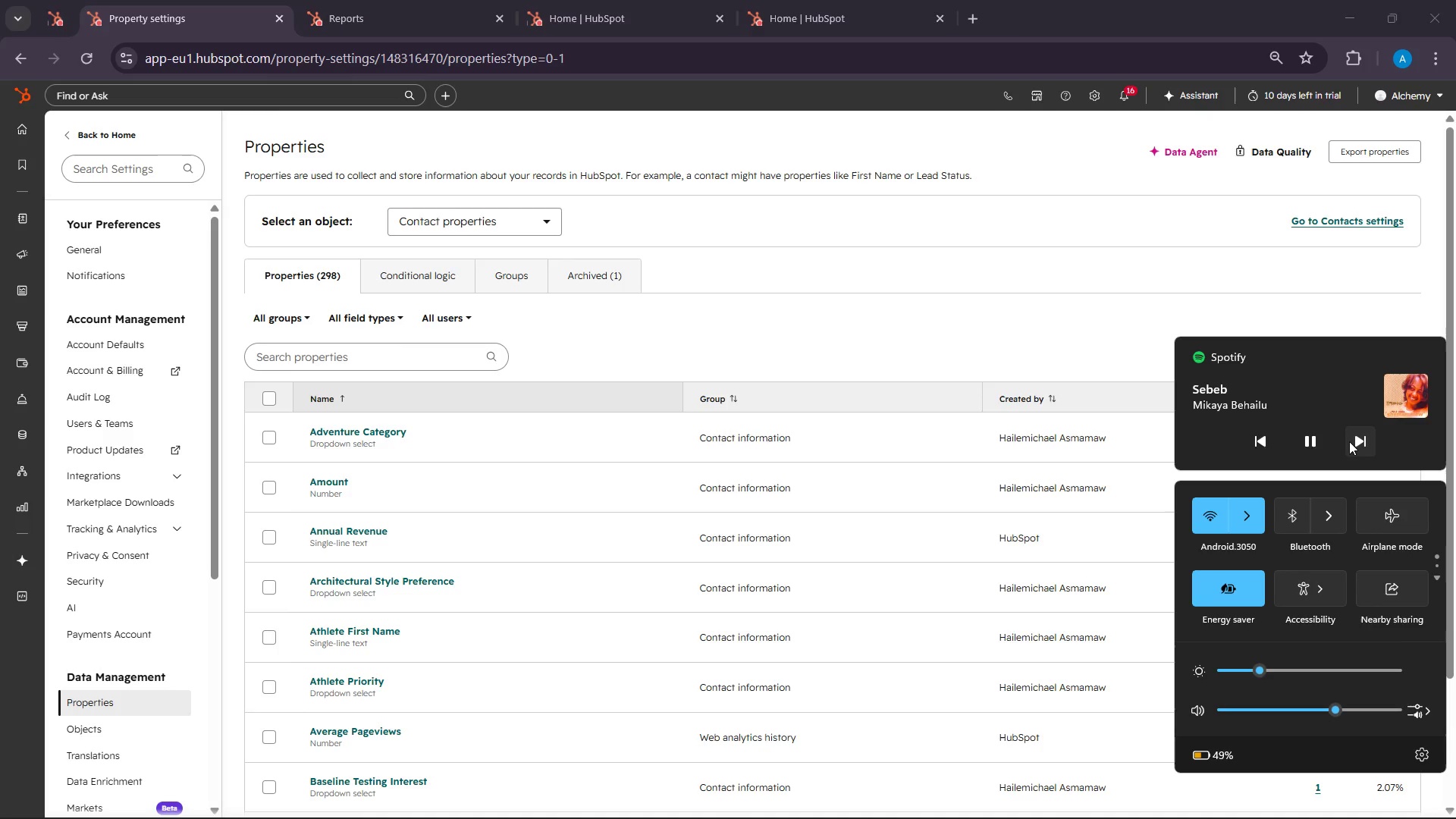 
left_click([1349, 441])
 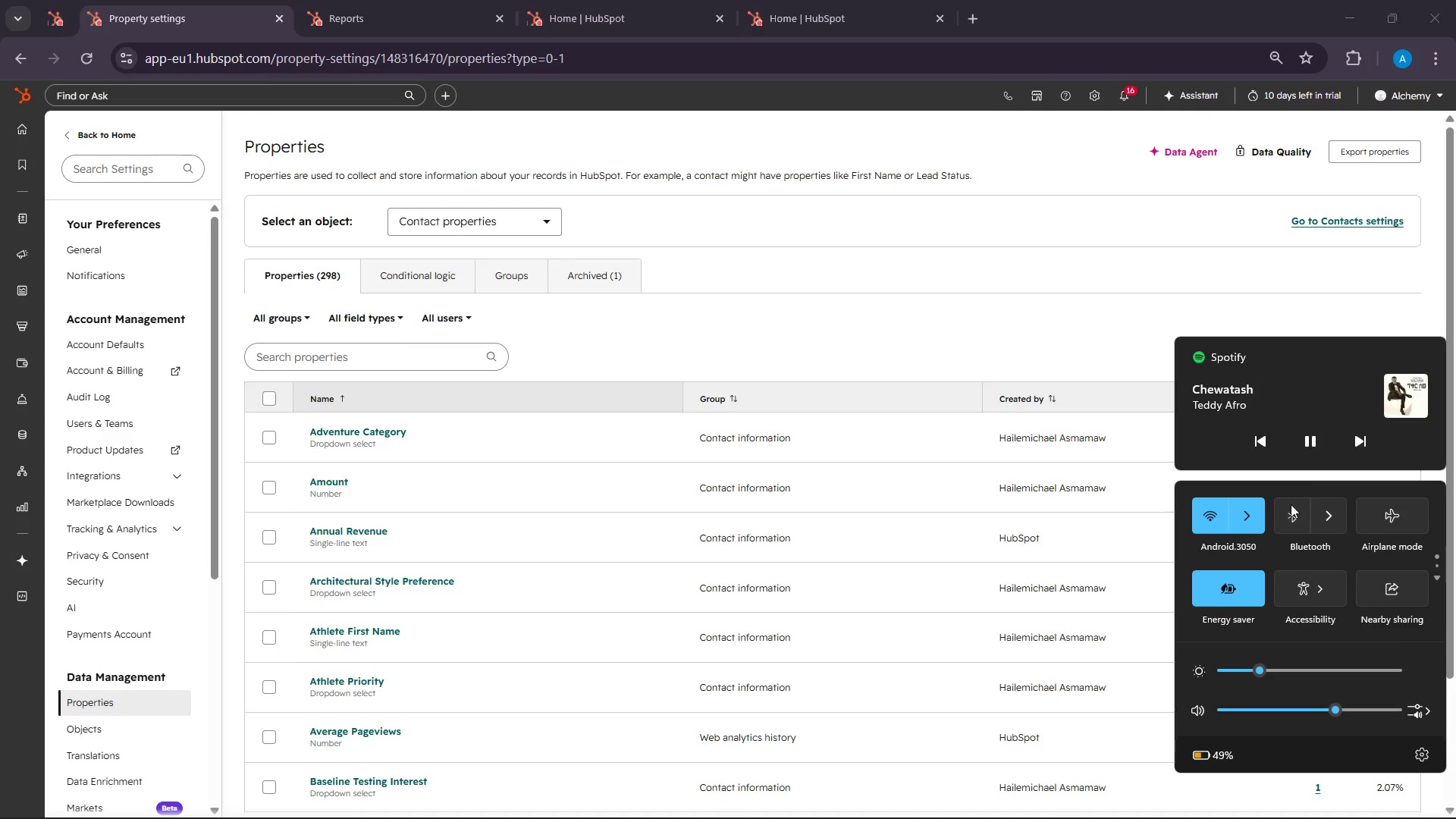 
left_click([1301, 698])
 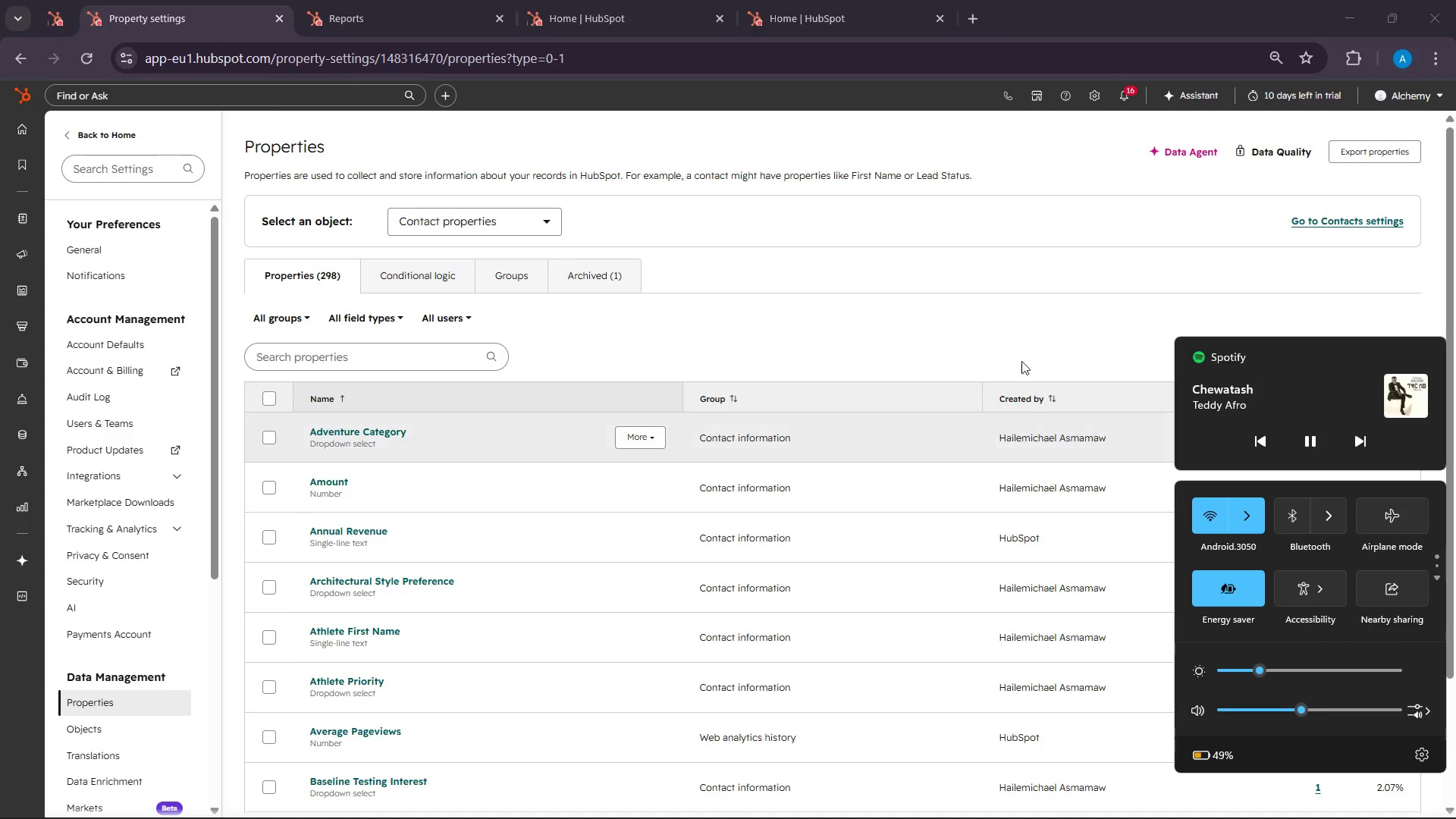 
left_click([1003, 313])
 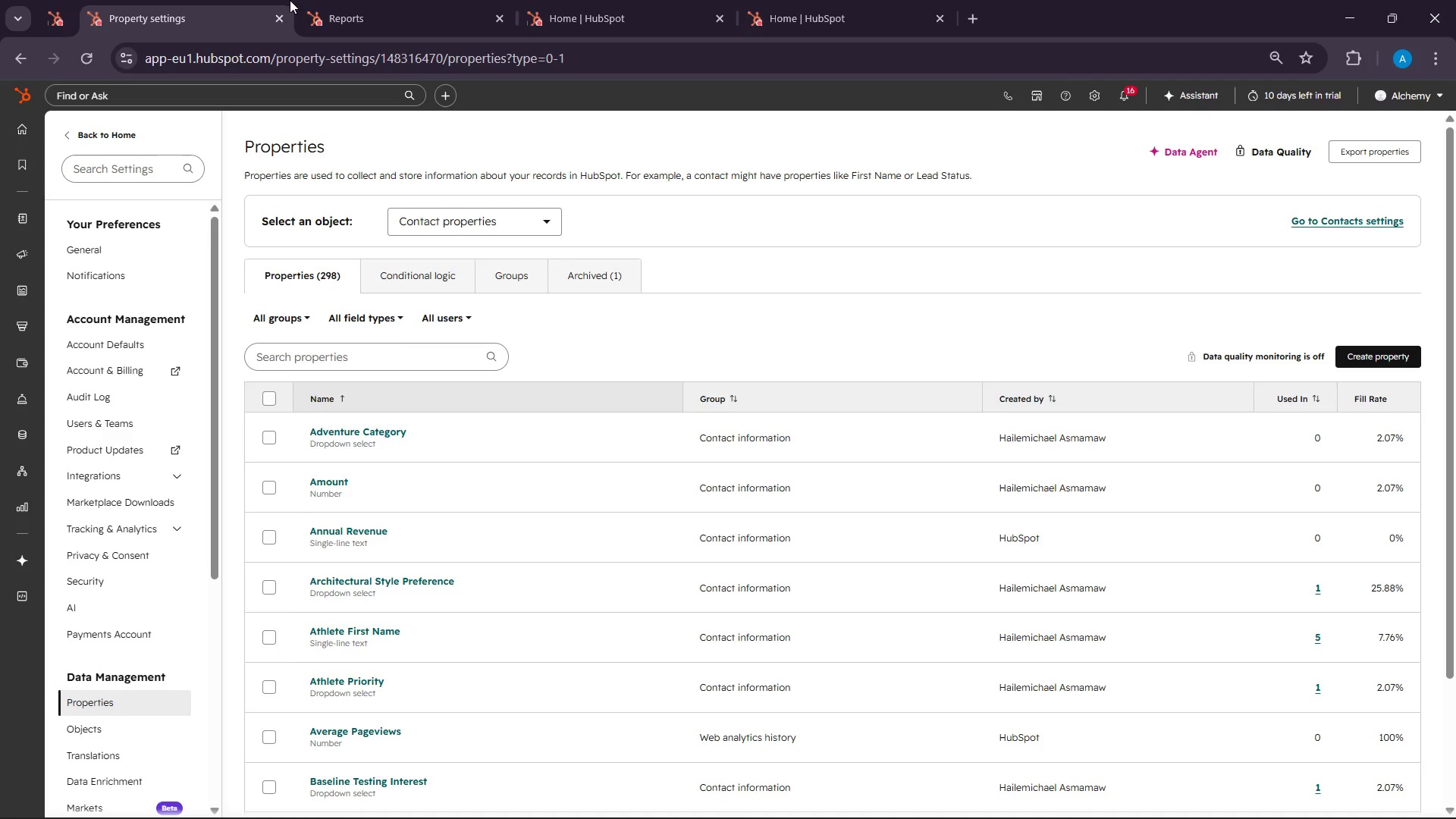 
left_click([347, 0])
 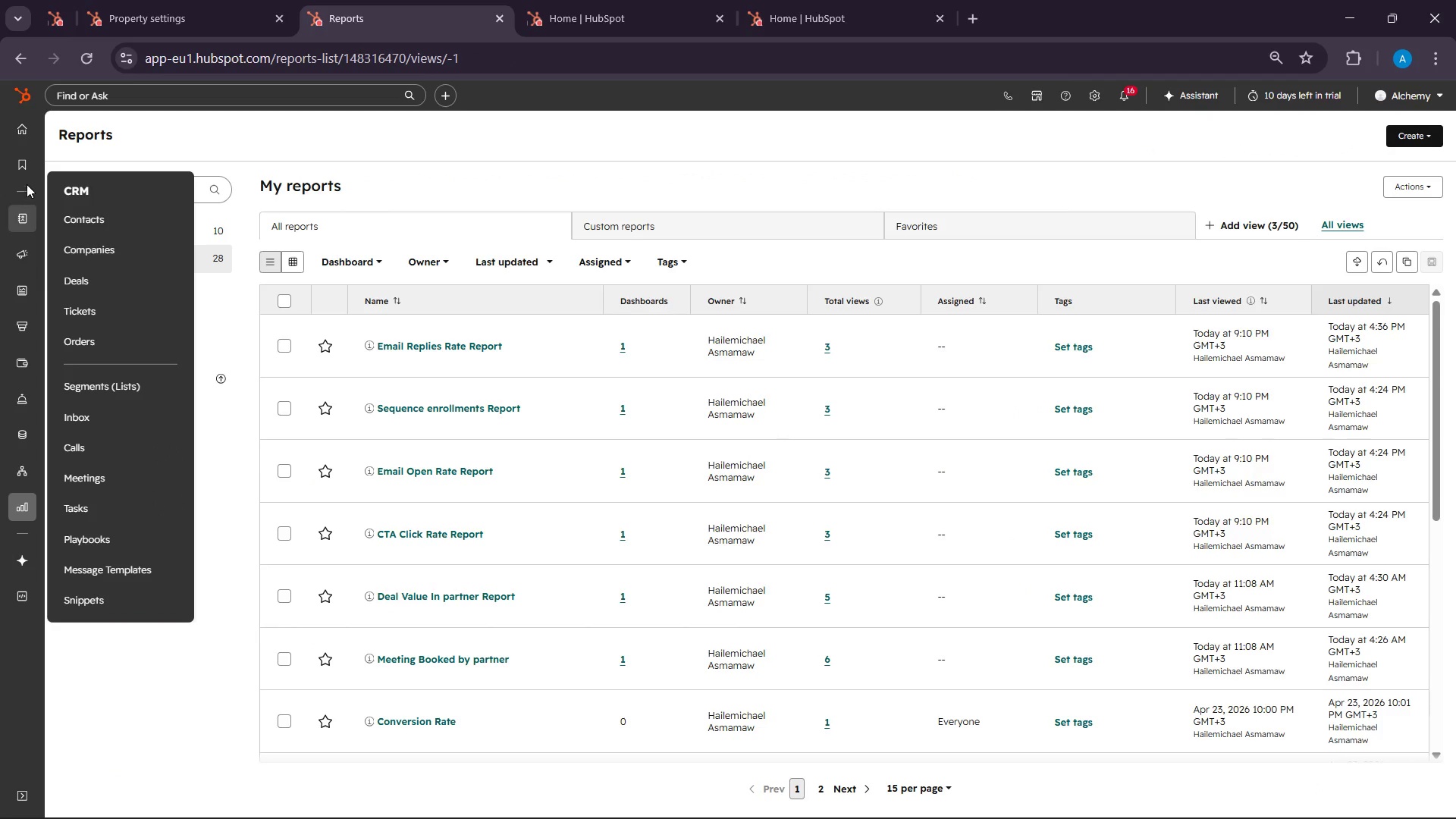 
mouse_move([45, 249])
 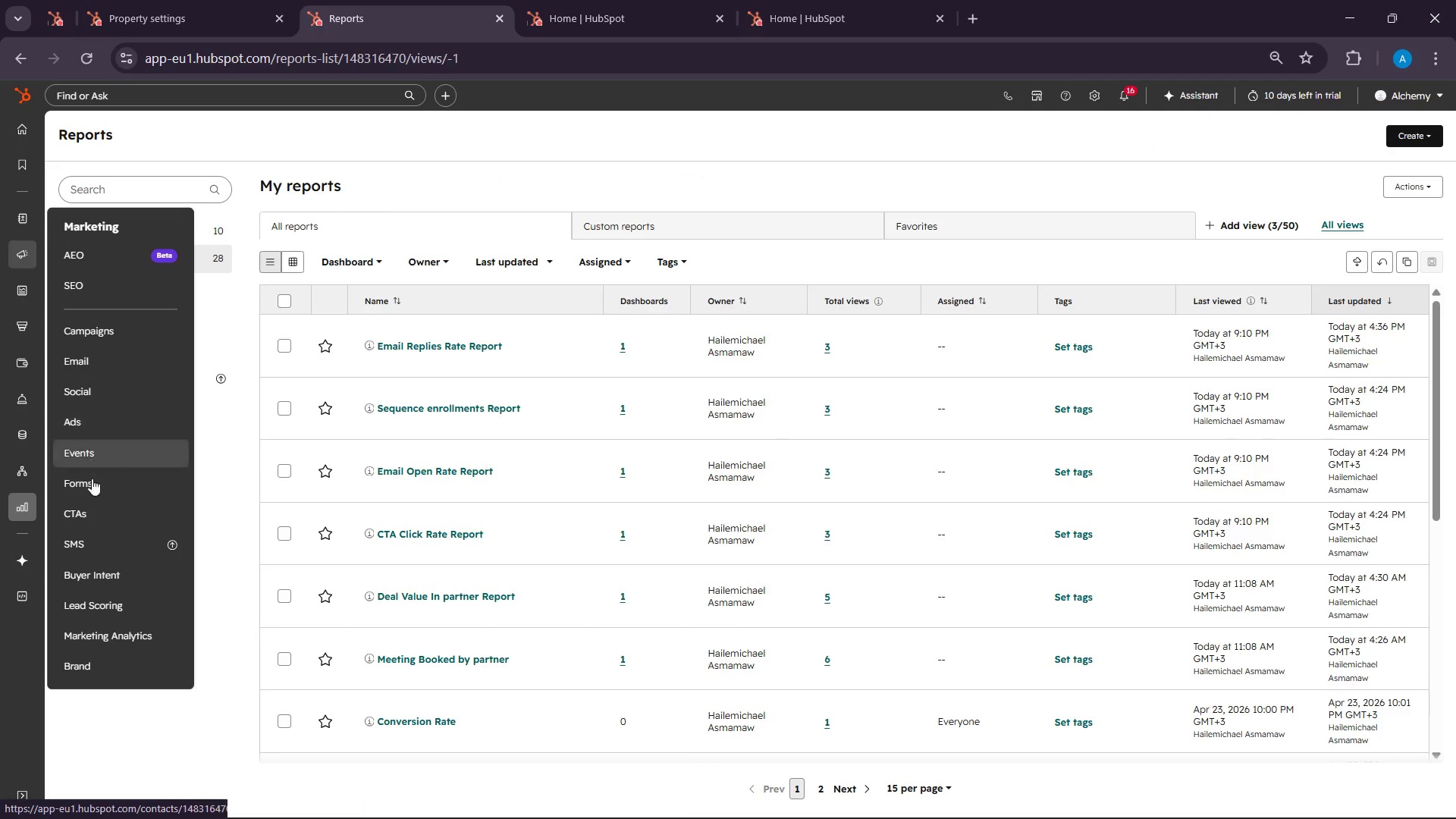 
left_click([92, 482])
 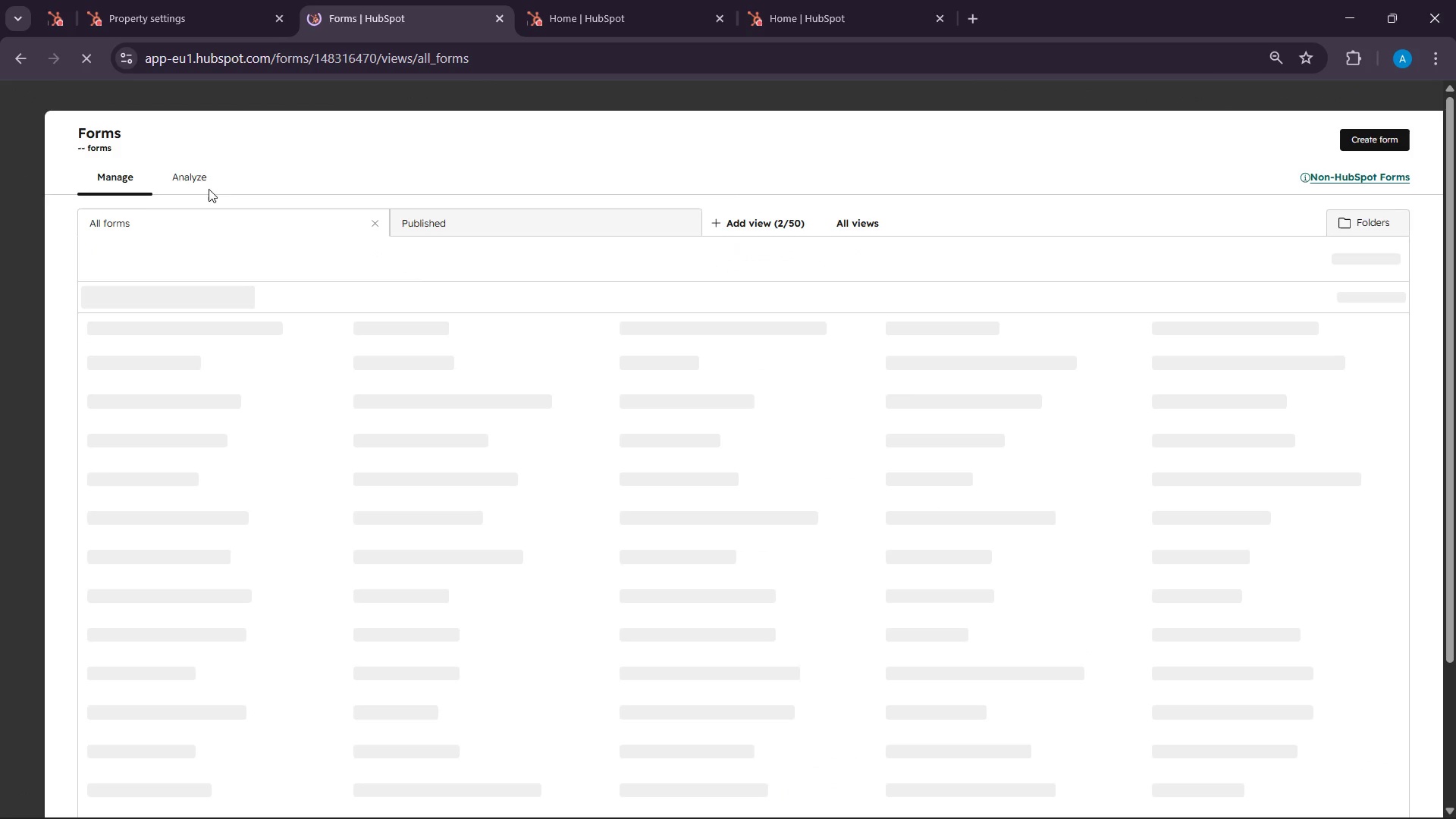 
wait(6.19)
 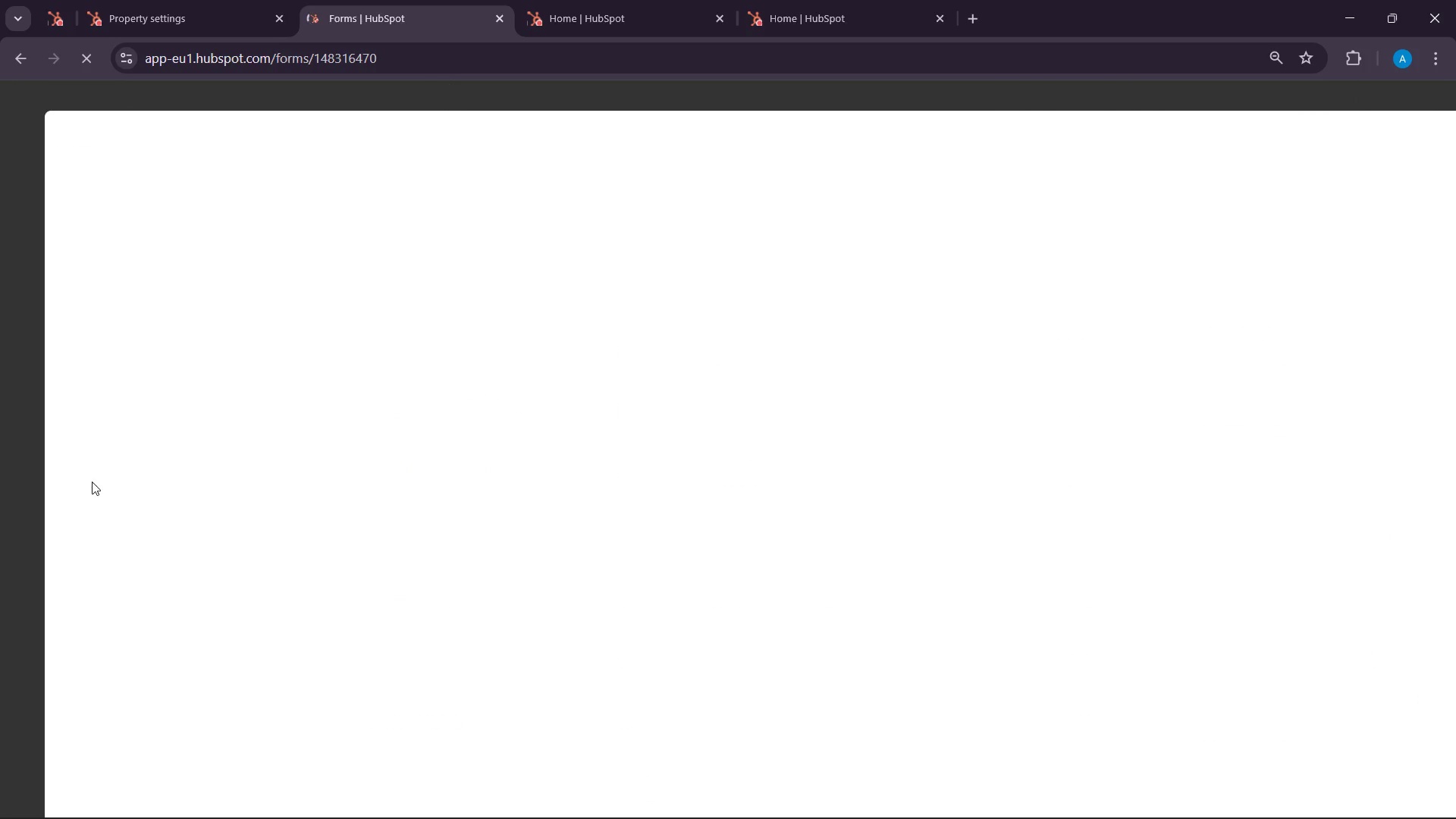 
left_click([67, 0])
 